 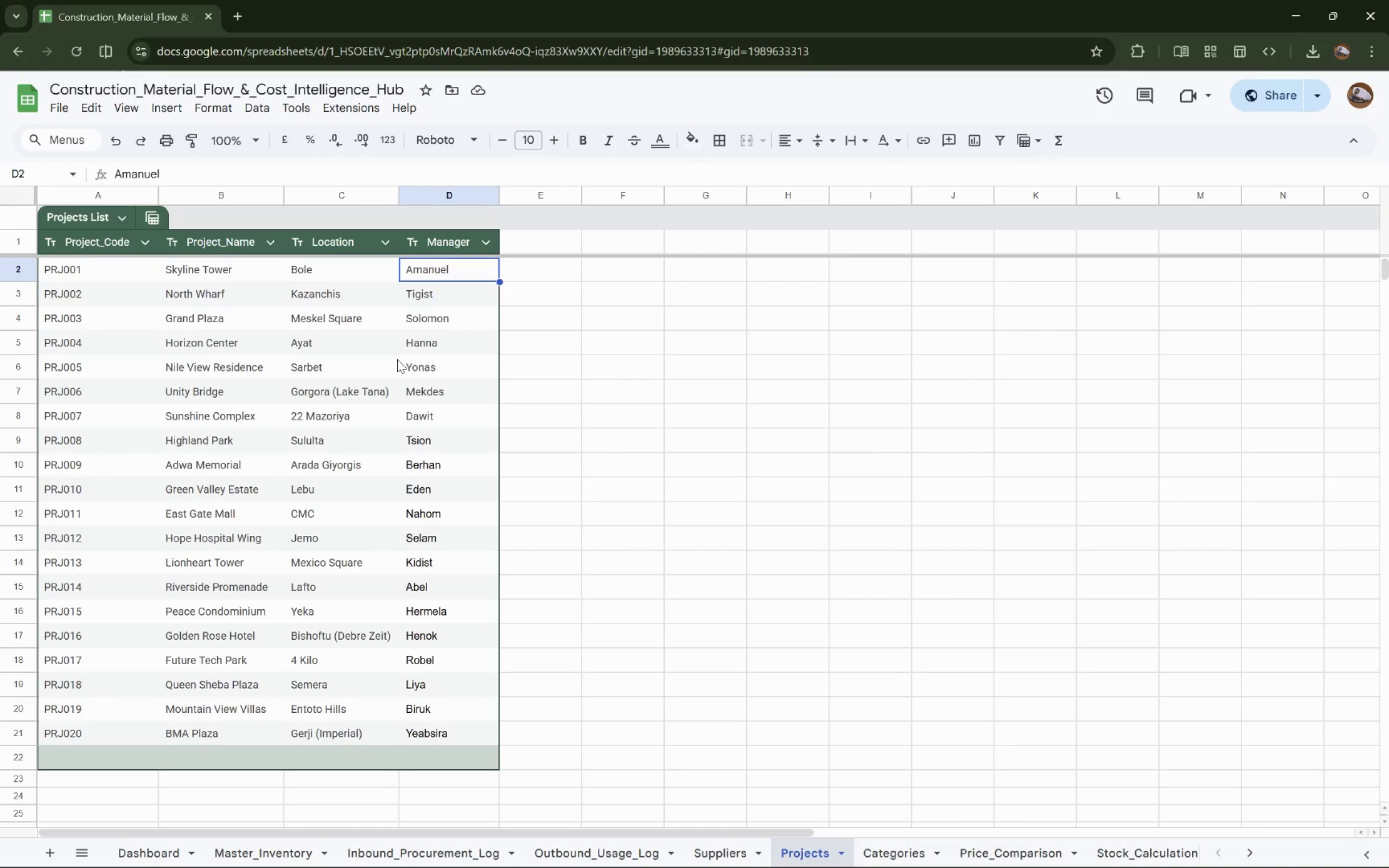 
hold_key(key=ControlLeft, duration=1.5)
 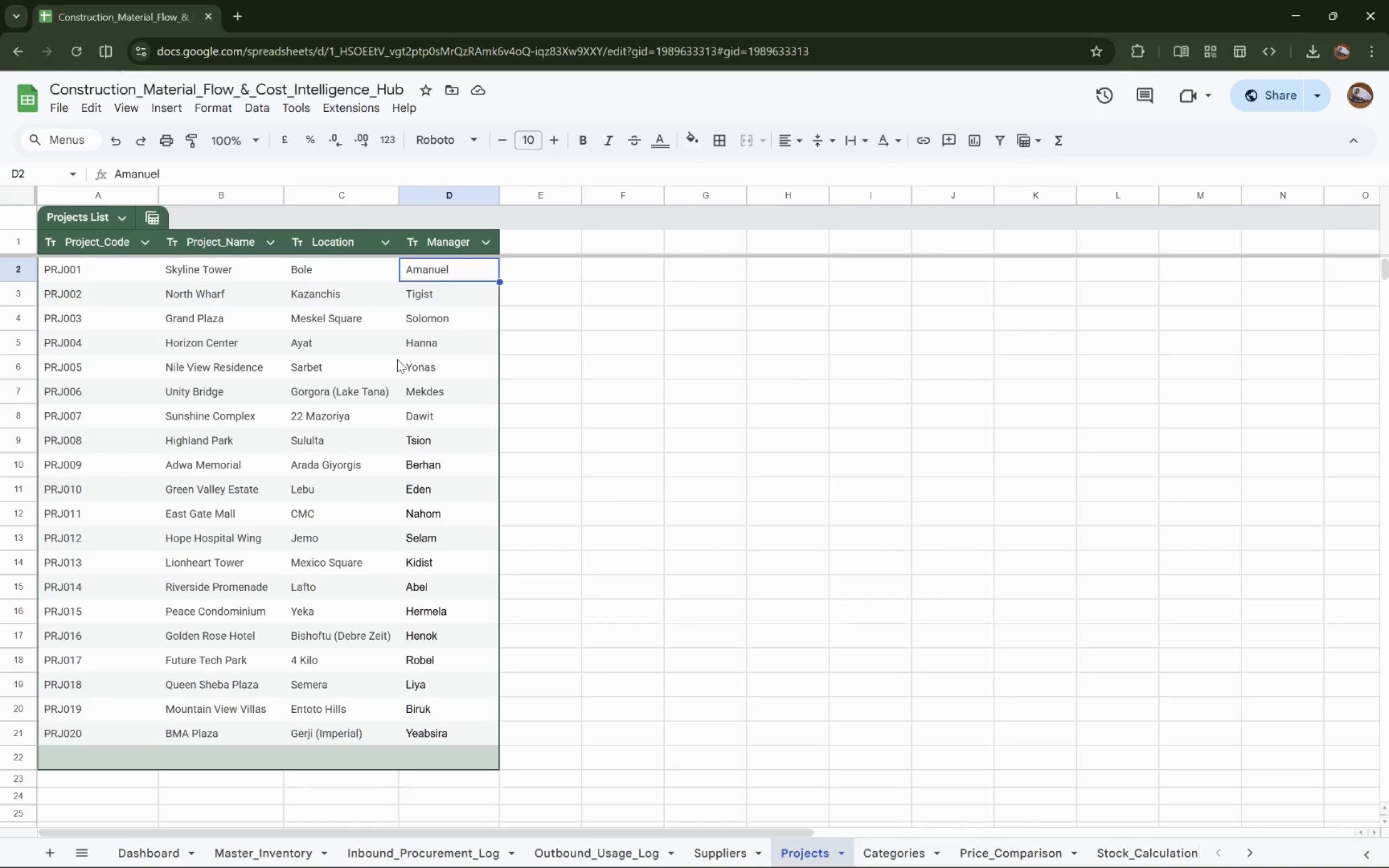 
hold_key(key=ControlLeft, duration=1.51)
 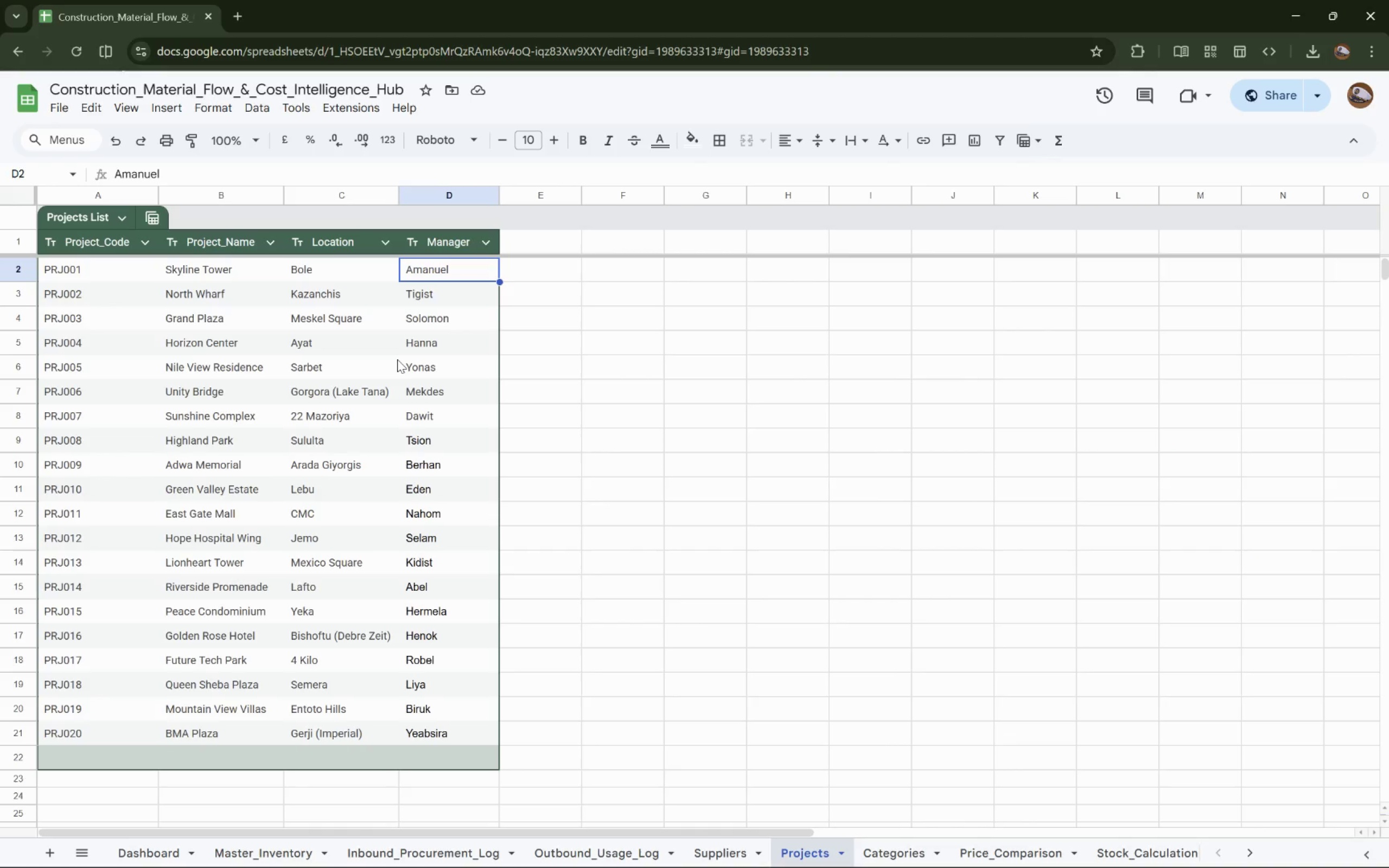 
hold_key(key=ControlLeft, duration=1.5)
 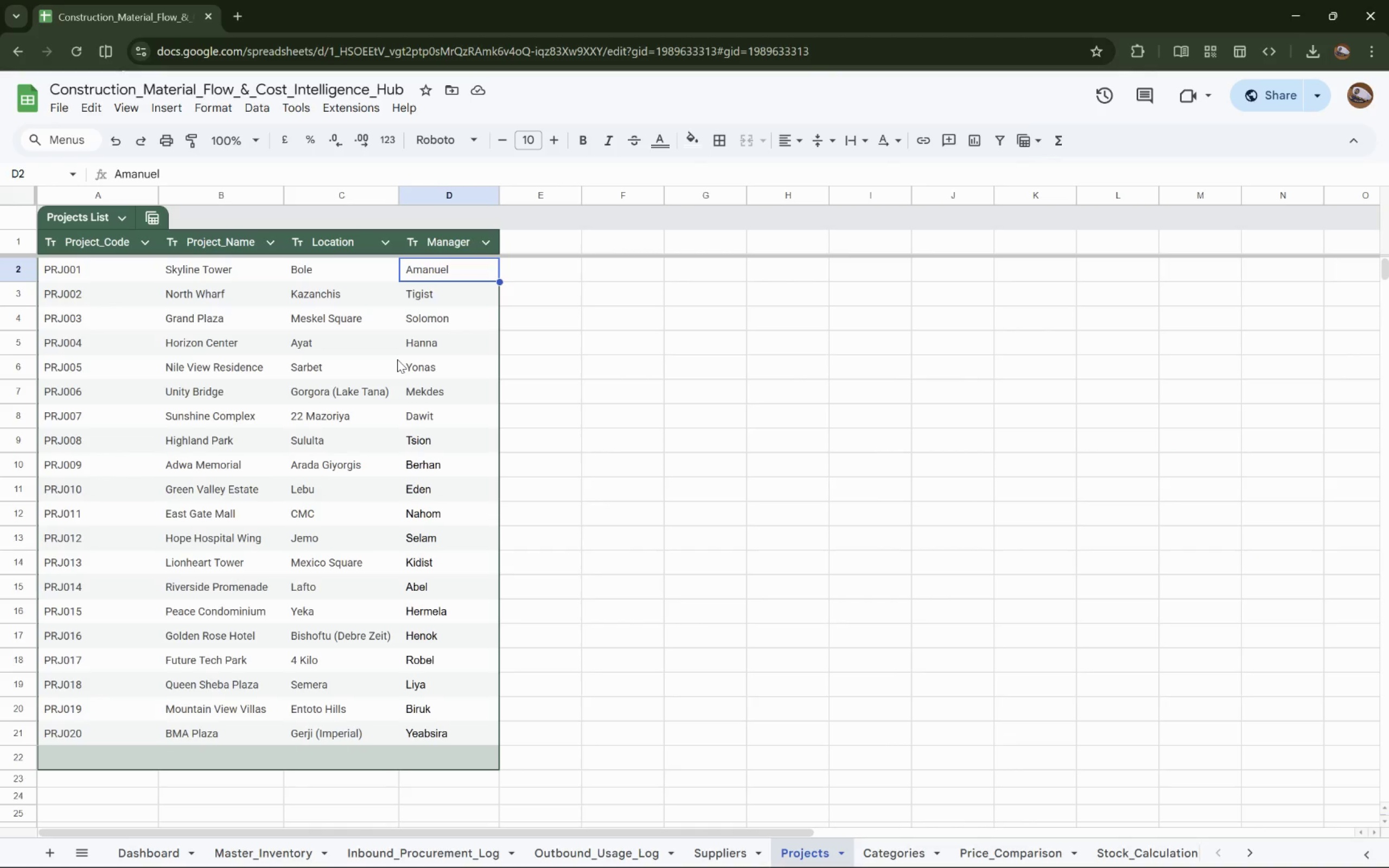 
hold_key(key=ControlLeft, duration=1.52)
 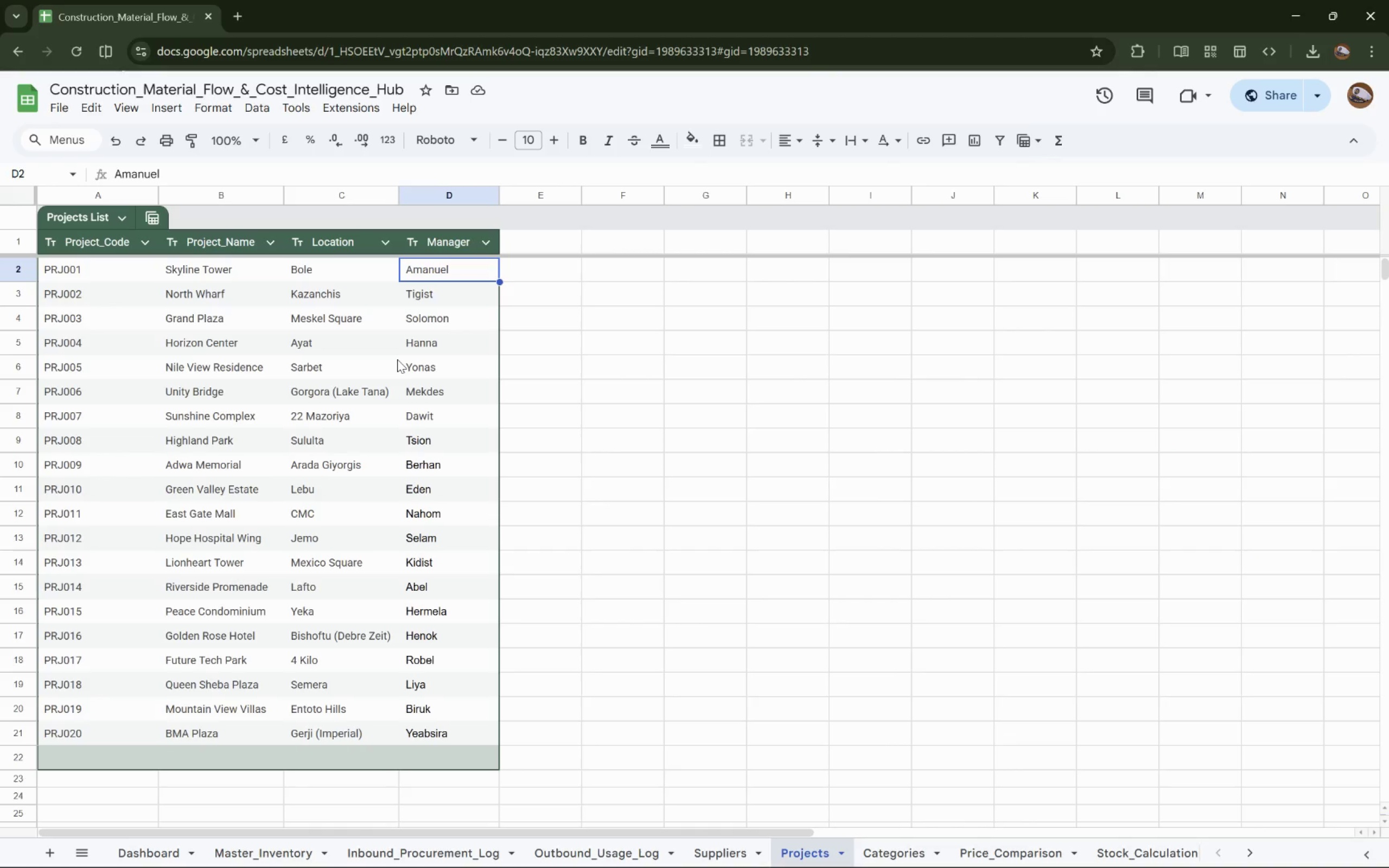 
hold_key(key=ControlLeft, duration=1.5)
 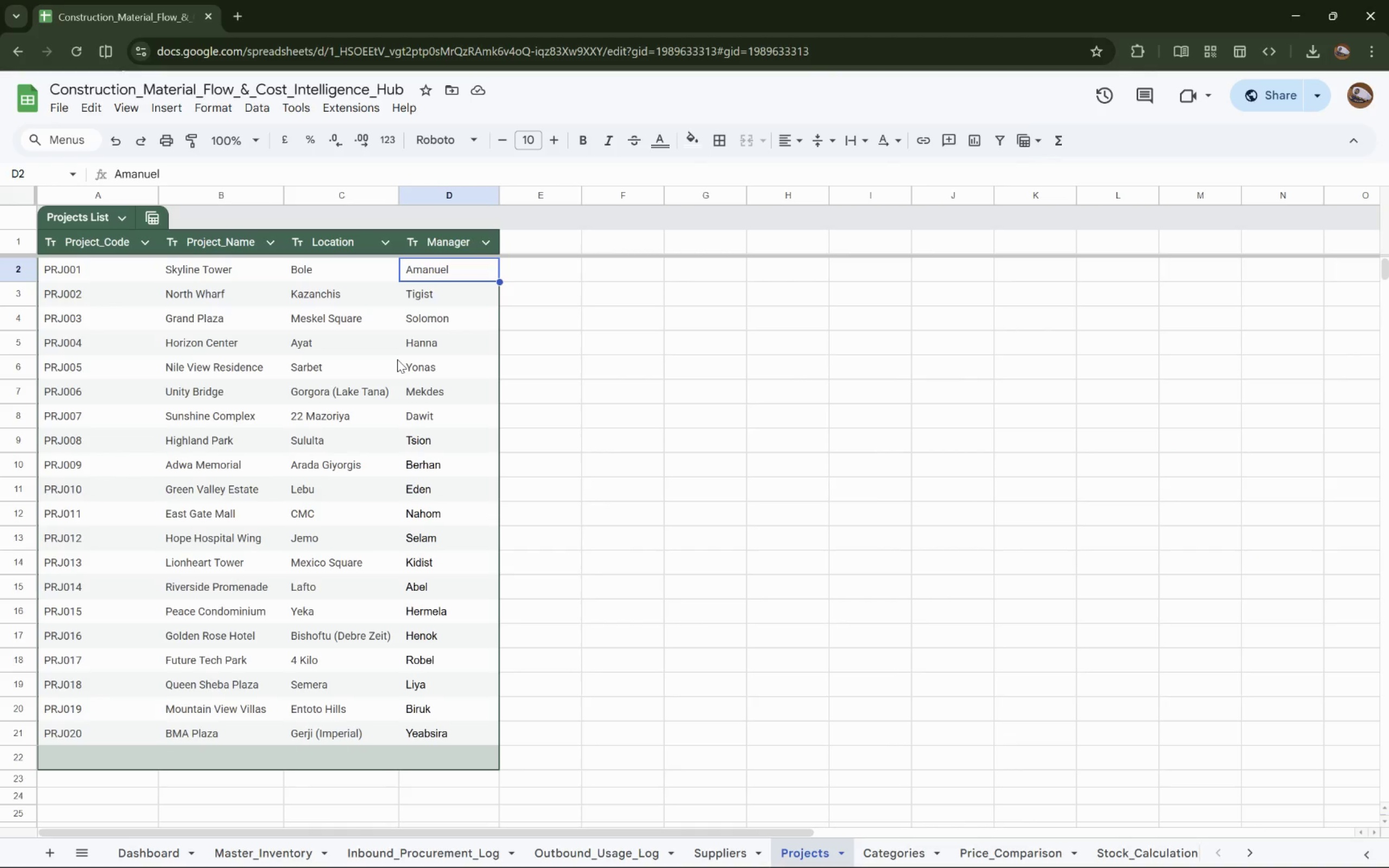 
hold_key(key=ControlLeft, duration=1.5)
 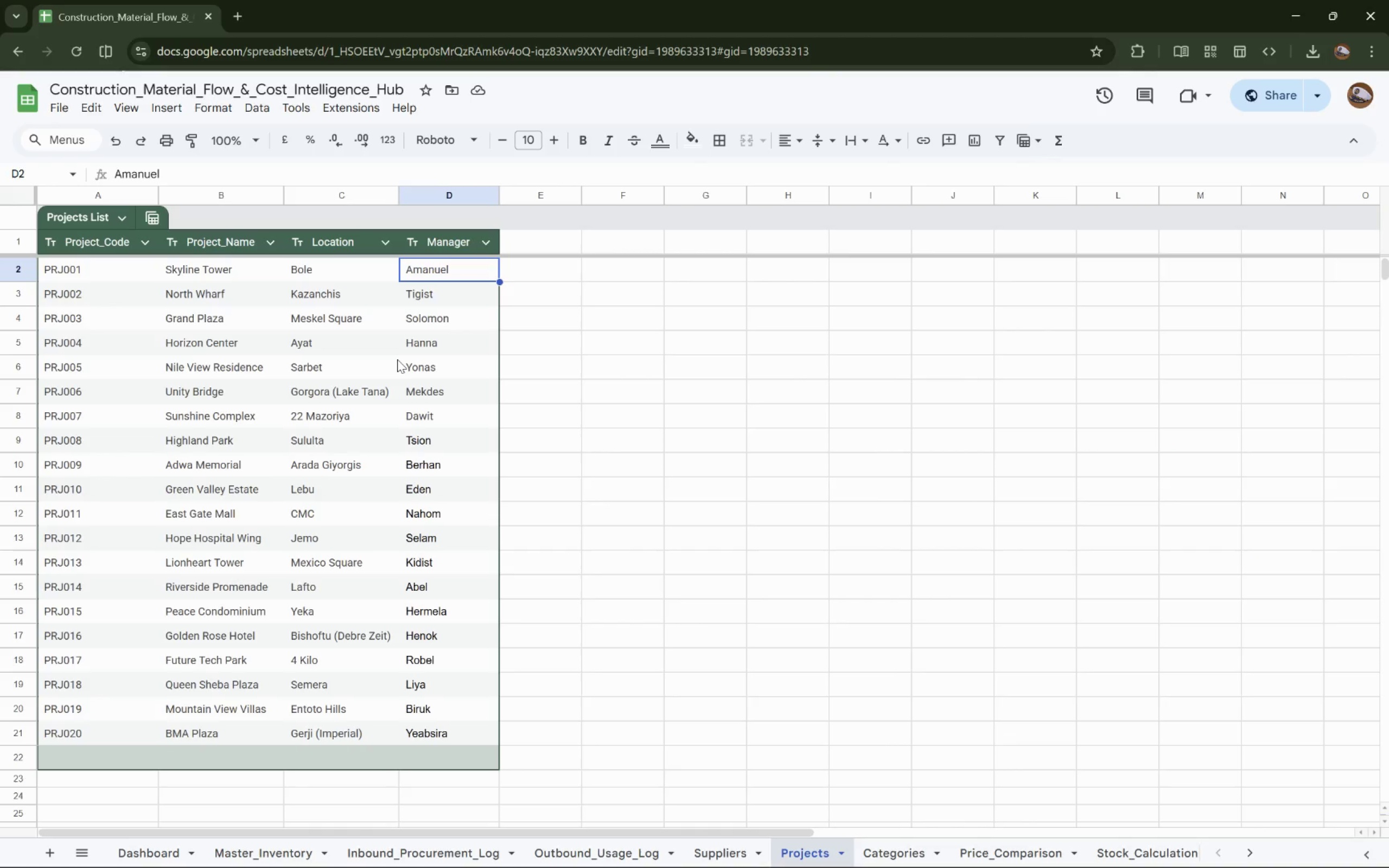 
hold_key(key=ControlLeft, duration=1.5)
 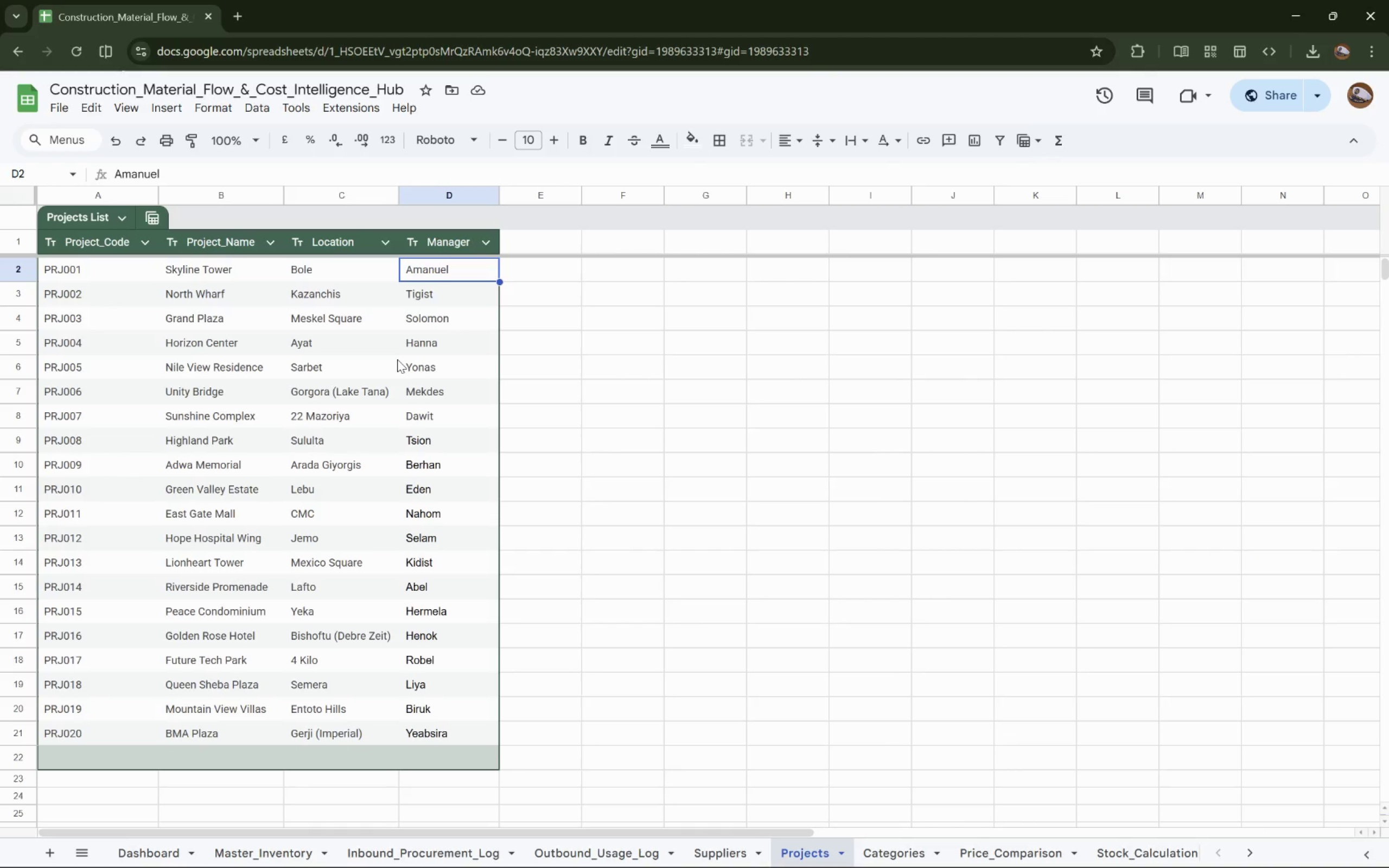 
hold_key(key=ControlLeft, duration=1.5)
 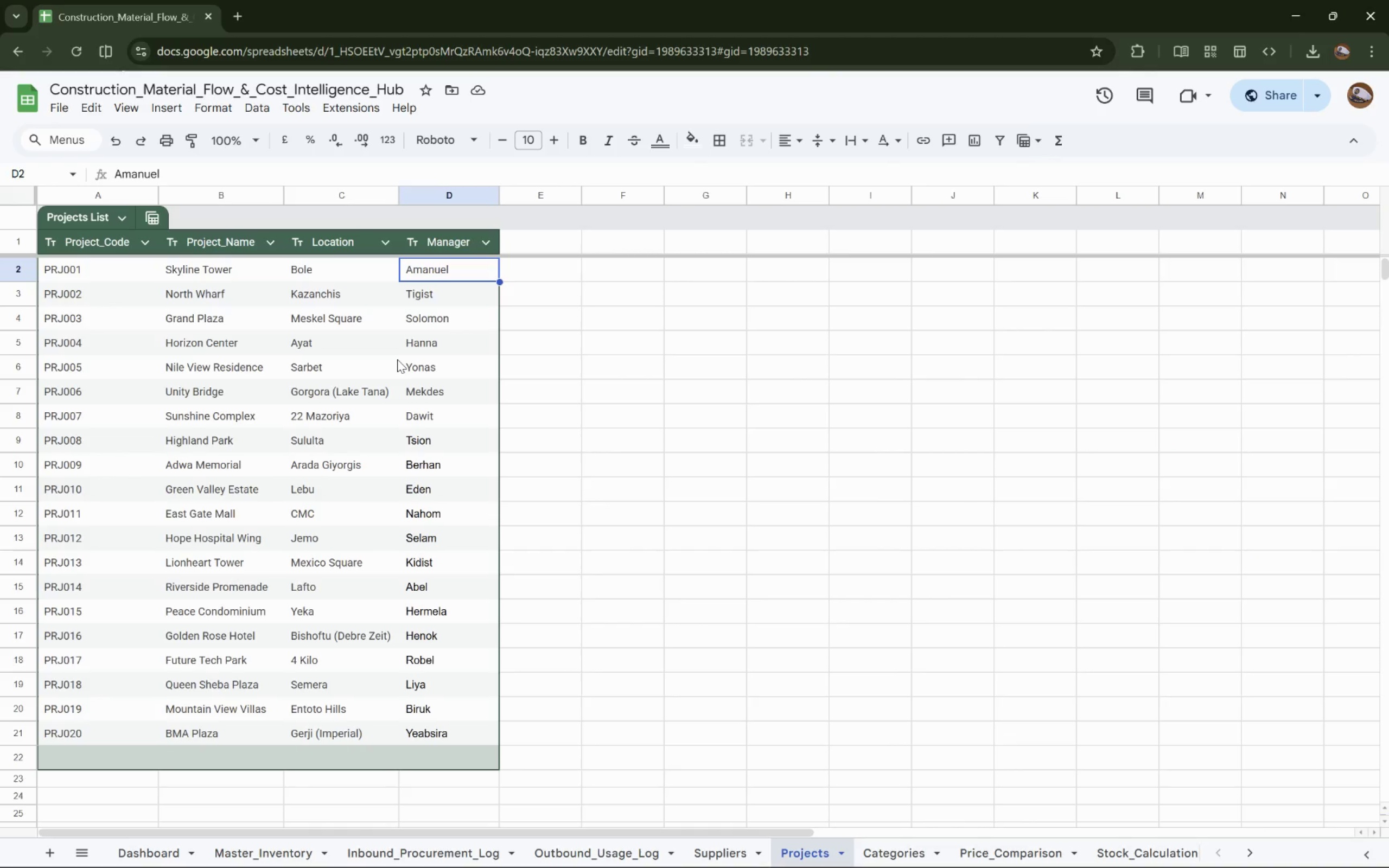 
hold_key(key=ControlLeft, duration=1.51)
 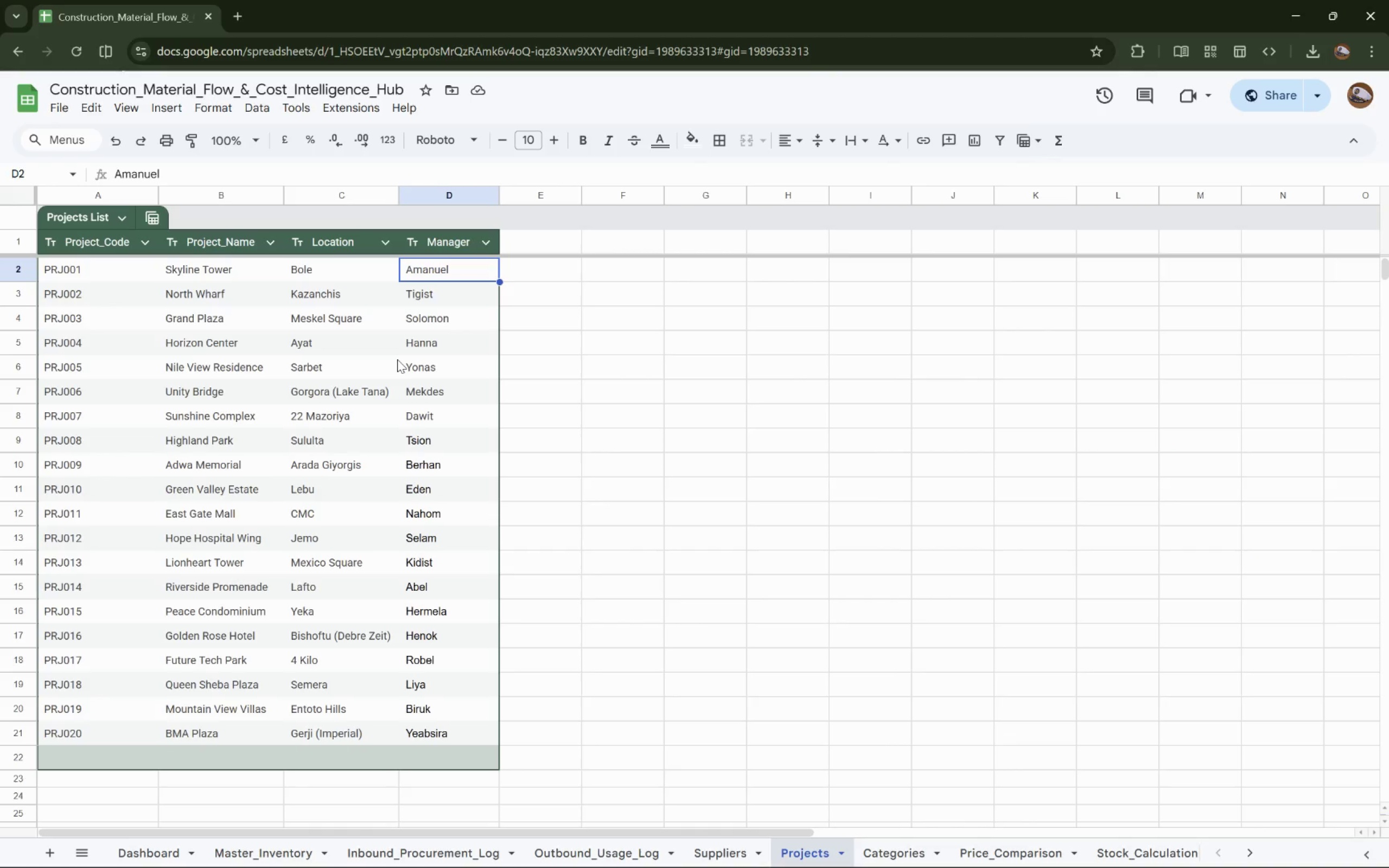 
hold_key(key=ControlLeft, duration=1.52)
 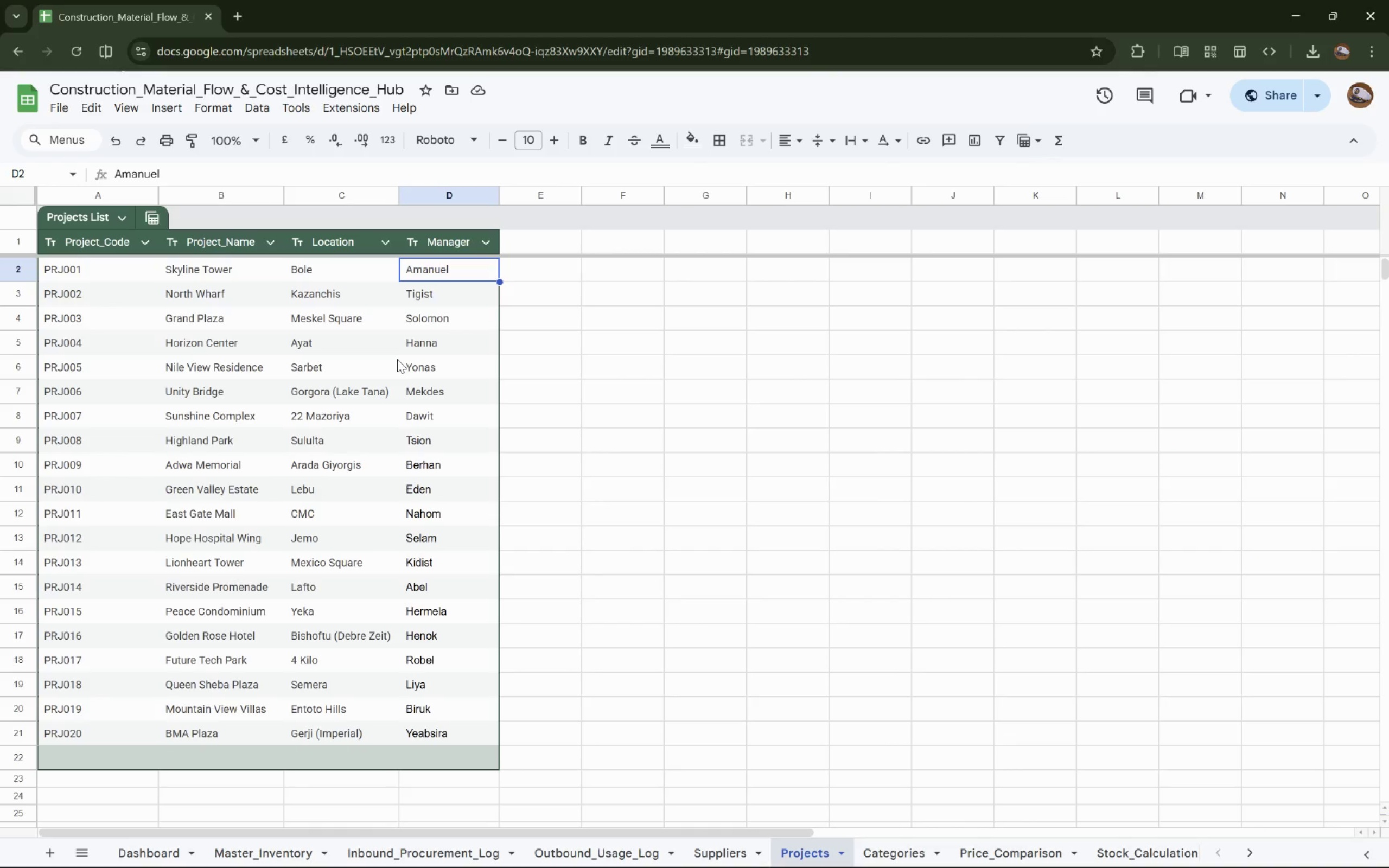 
hold_key(key=ControlLeft, duration=1.52)
 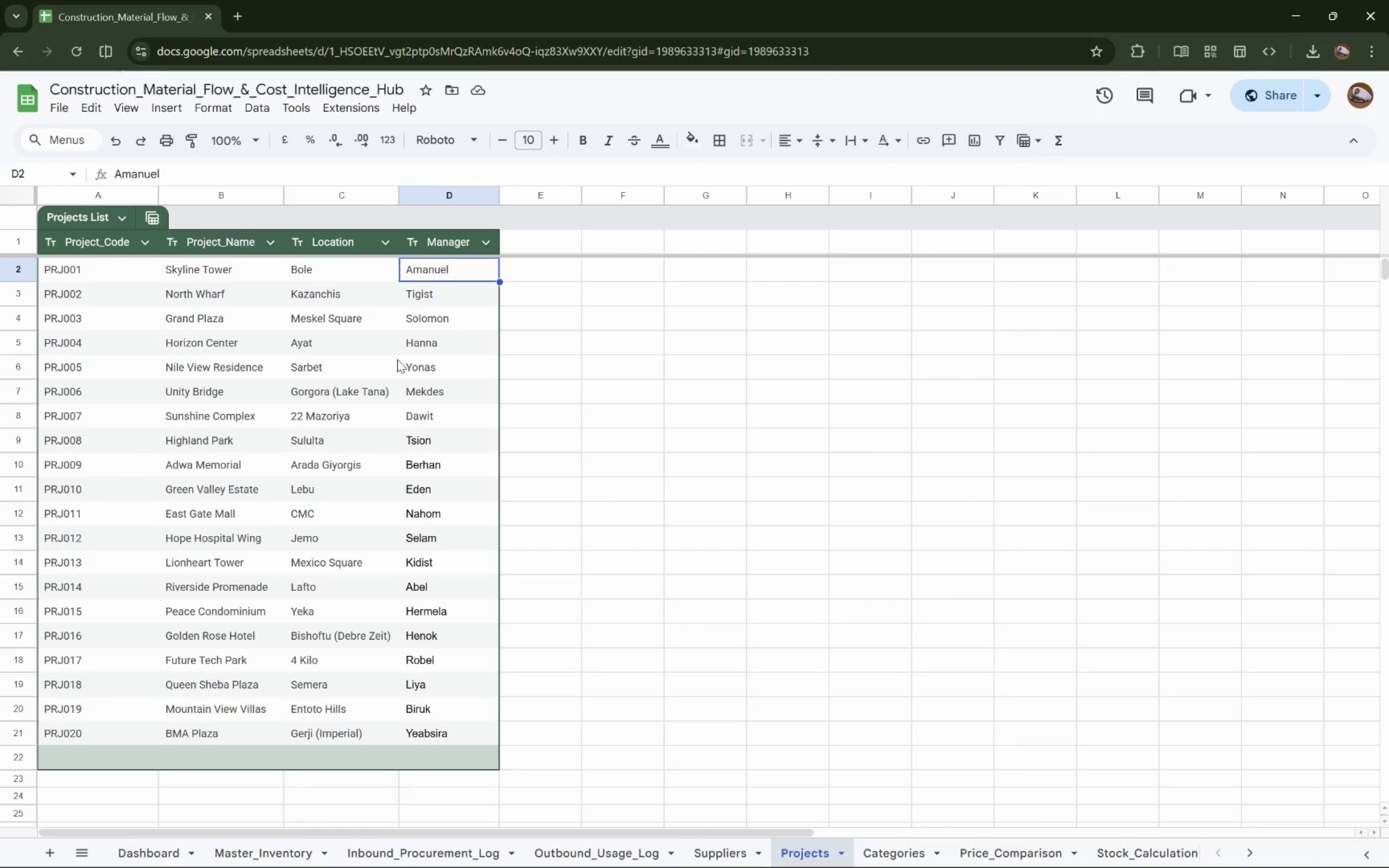 
hold_key(key=ControlLeft, duration=1.5)
 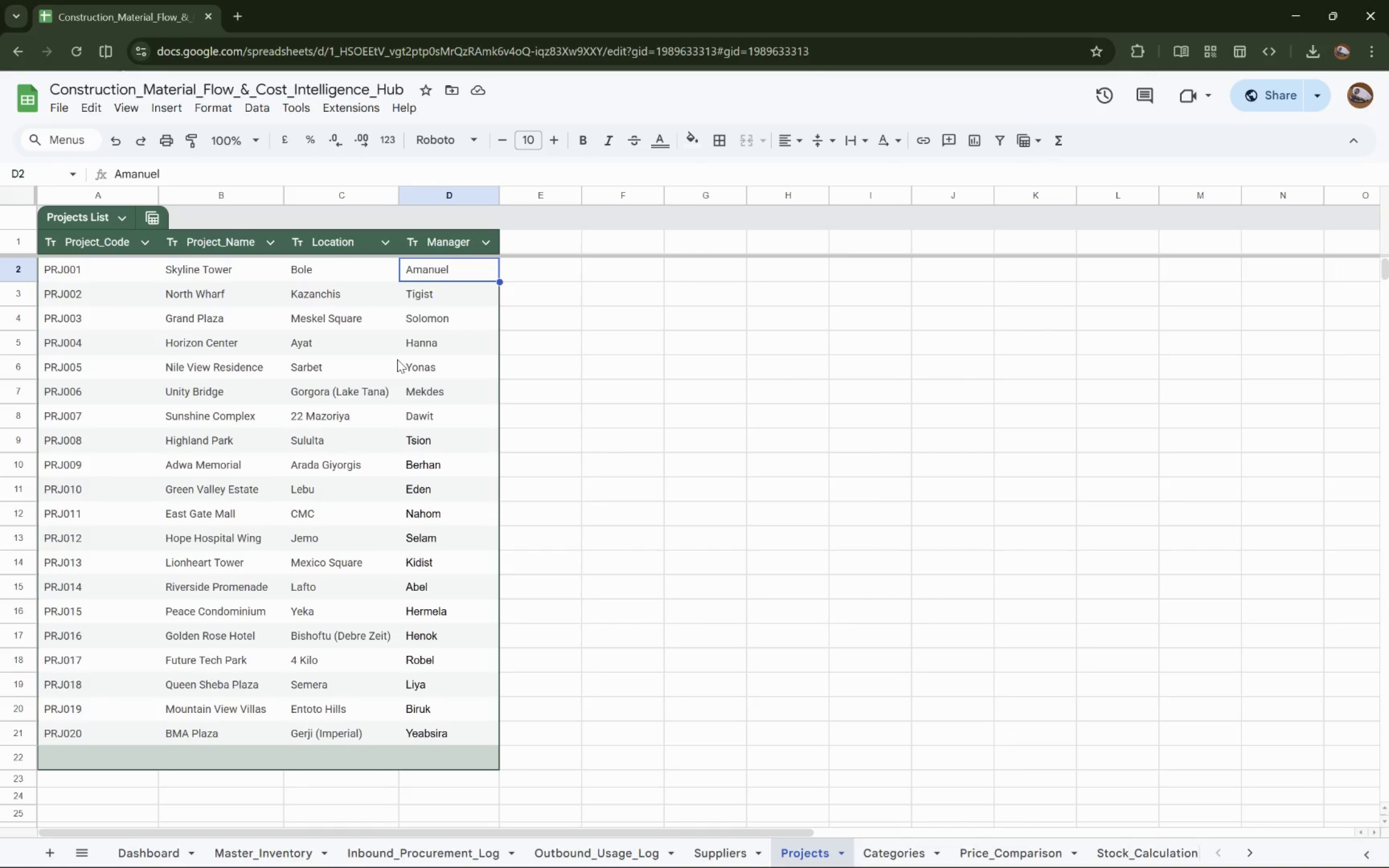 
hold_key(key=ControlLeft, duration=1.51)
 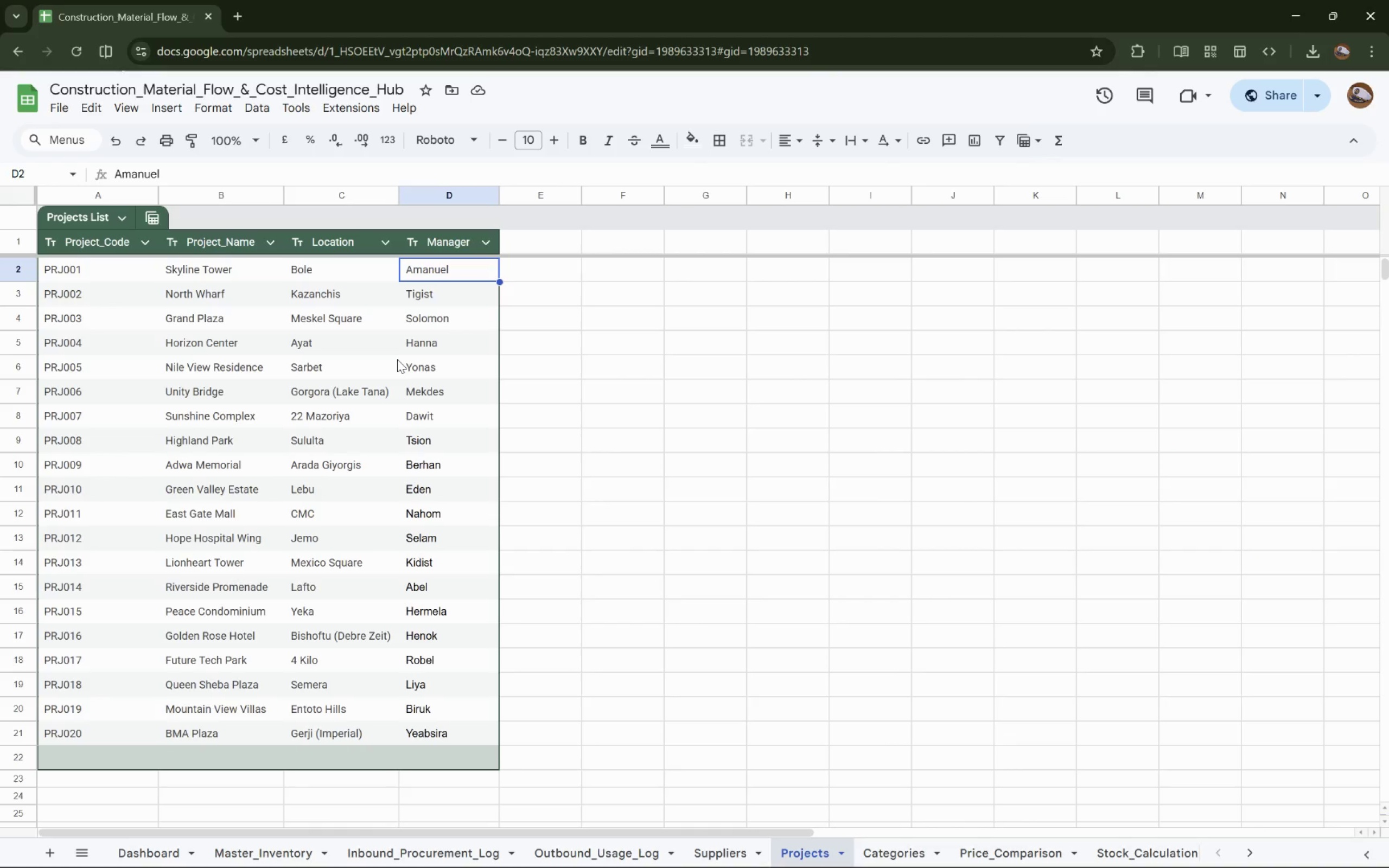 
hold_key(key=ControlLeft, duration=1.5)
 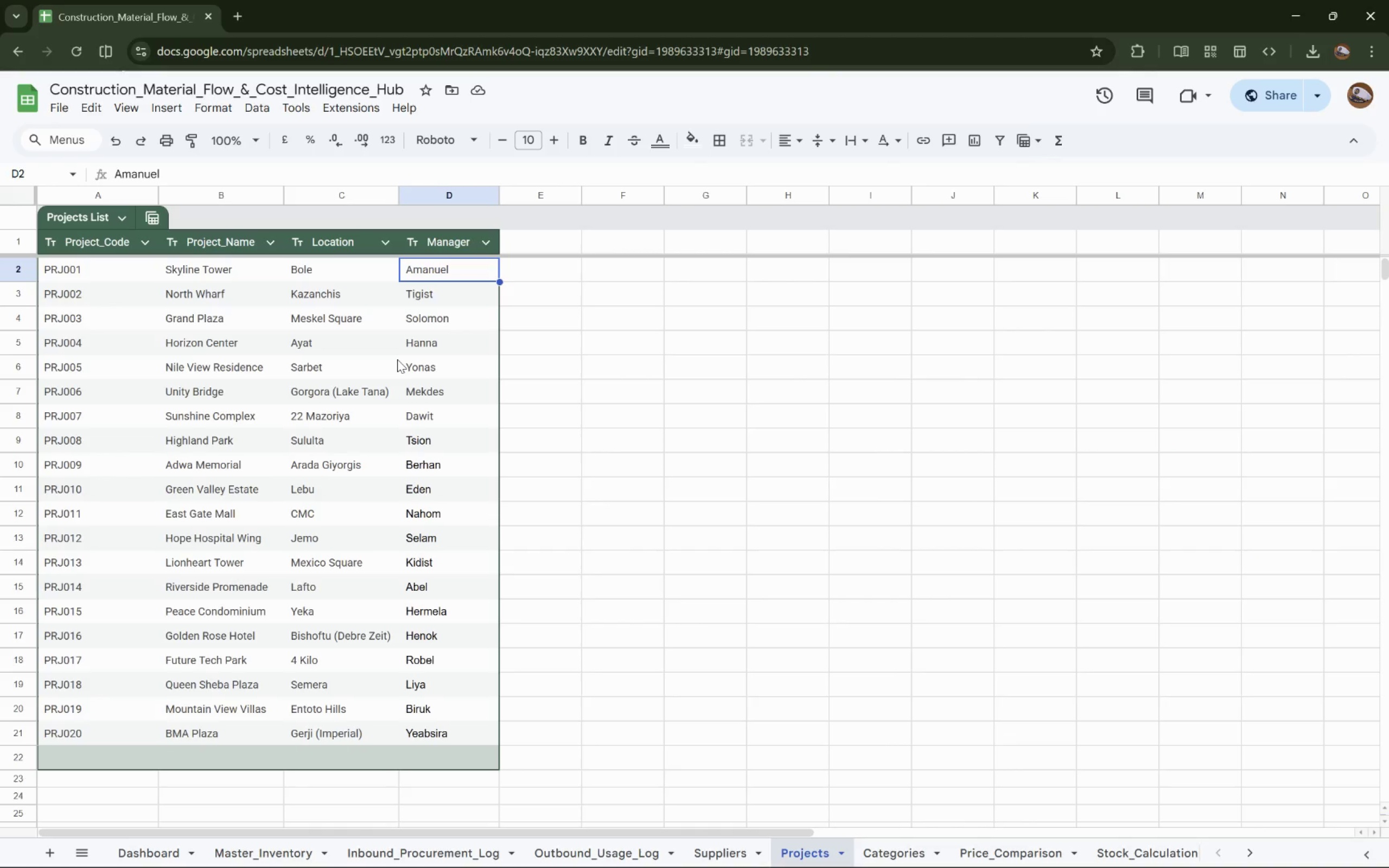 
hold_key(key=ControlLeft, duration=1.5)
 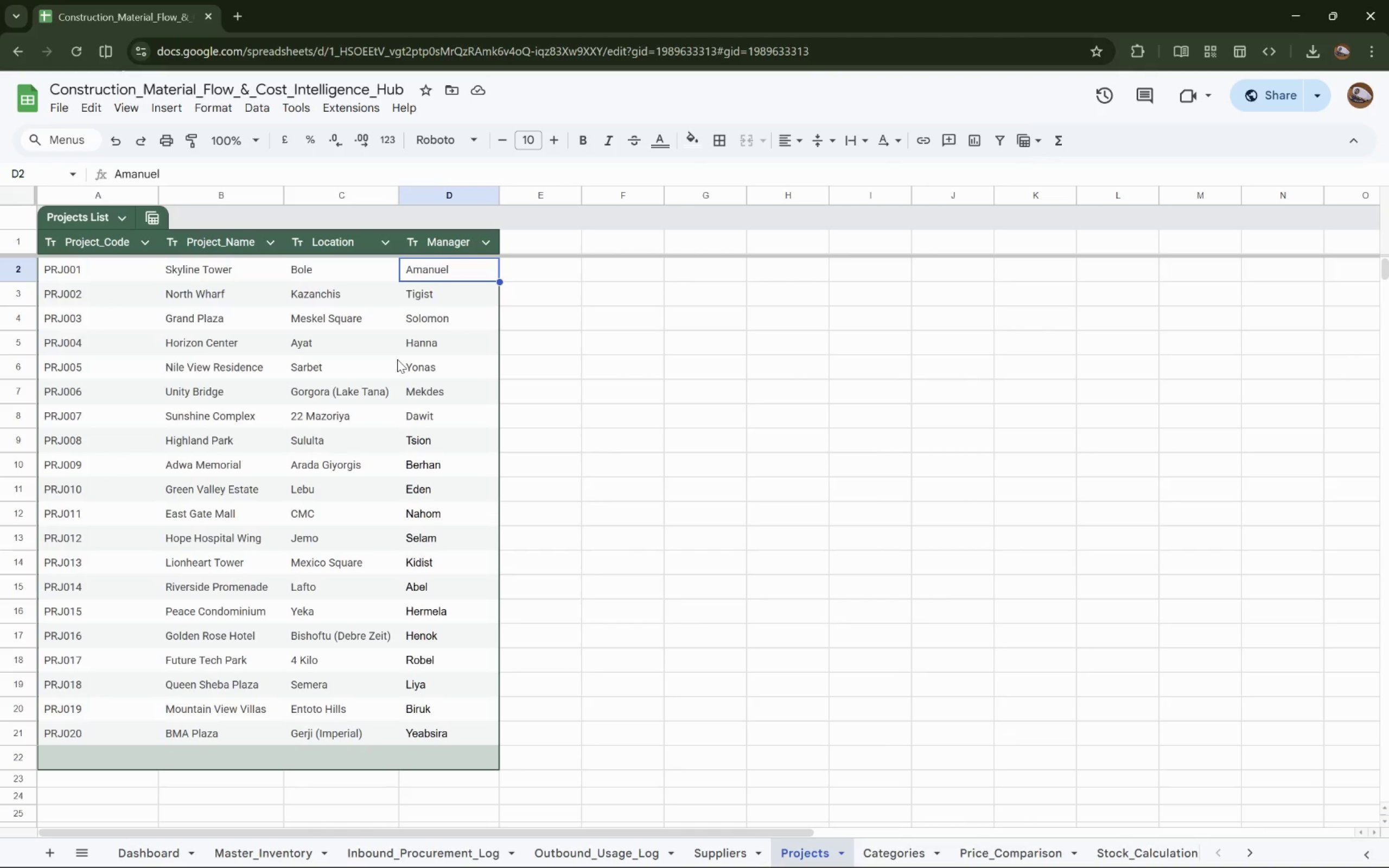 
hold_key(key=ControlLeft, duration=1.52)
 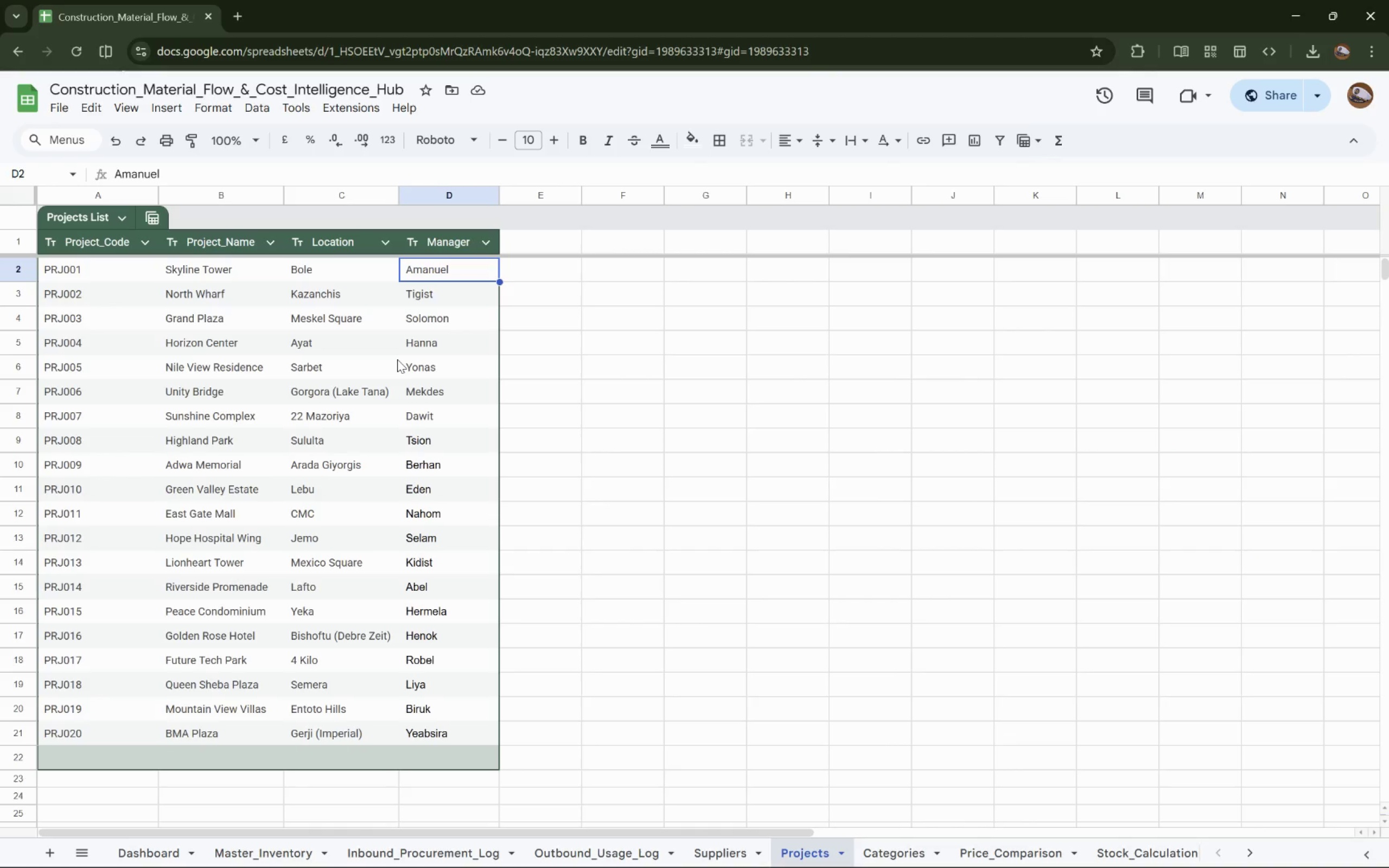 
hold_key(key=ControlLeft, duration=1.5)
 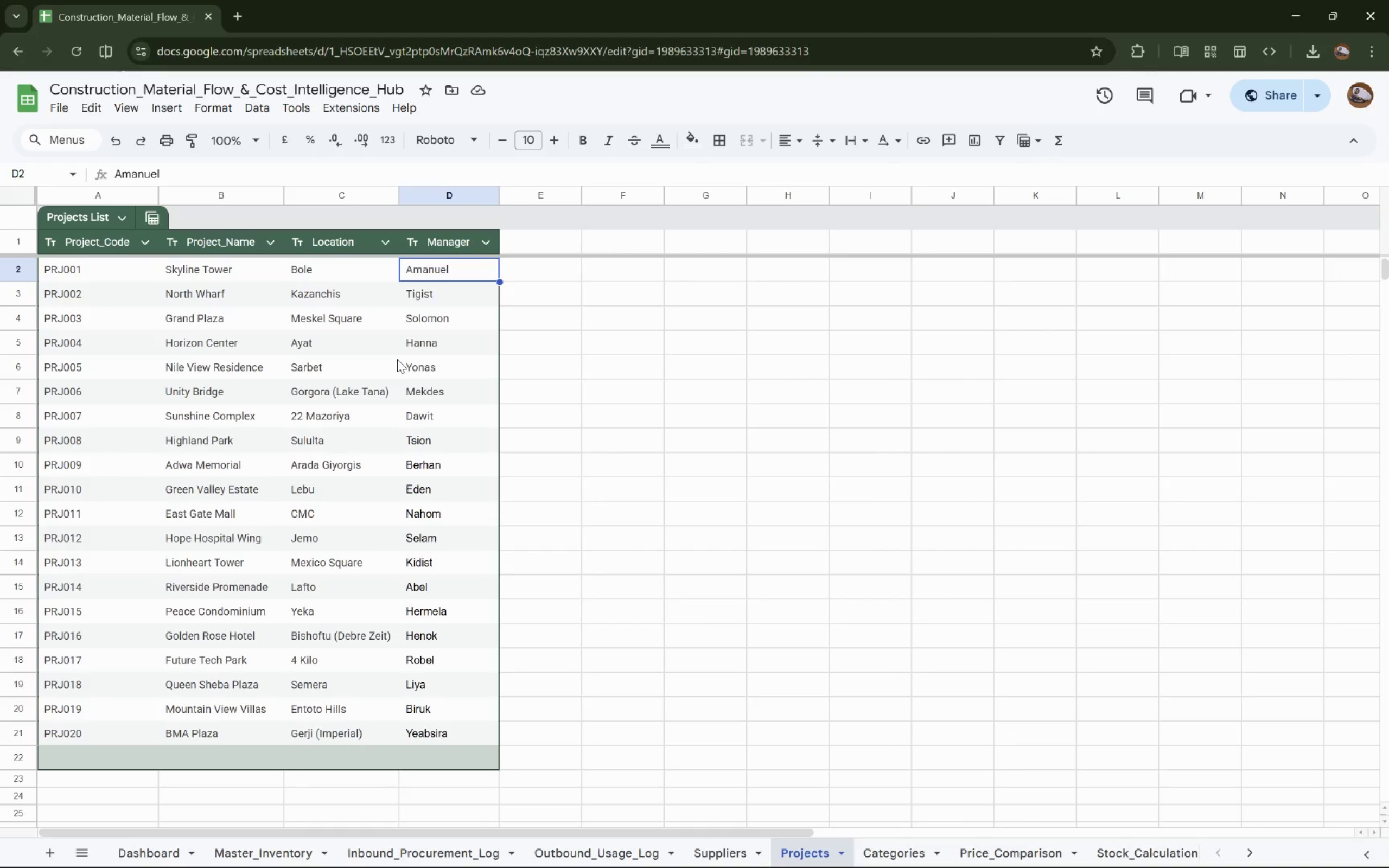 
hold_key(key=ControlLeft, duration=1.5)
 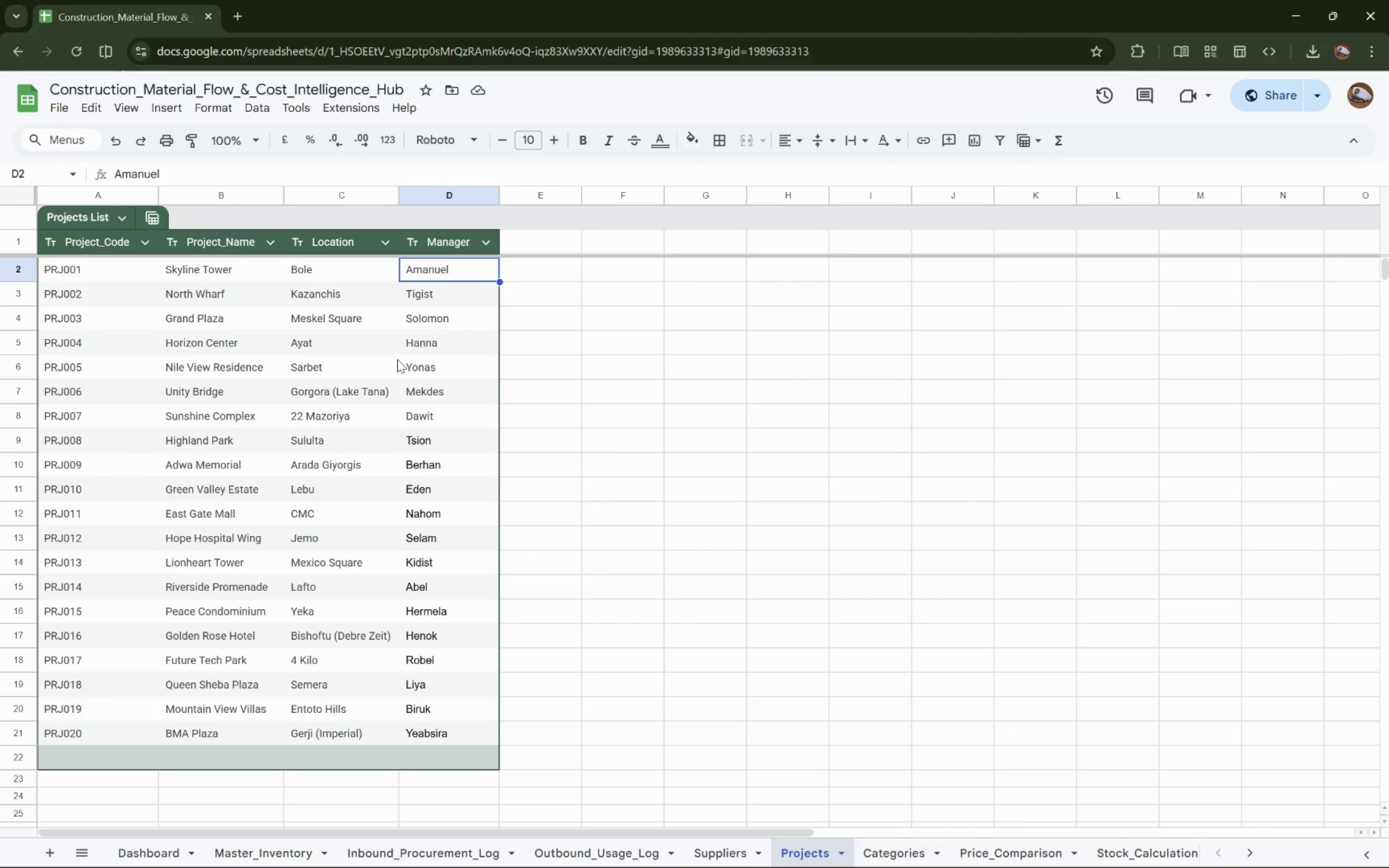 
hold_key(key=ControlLeft, duration=1.52)
 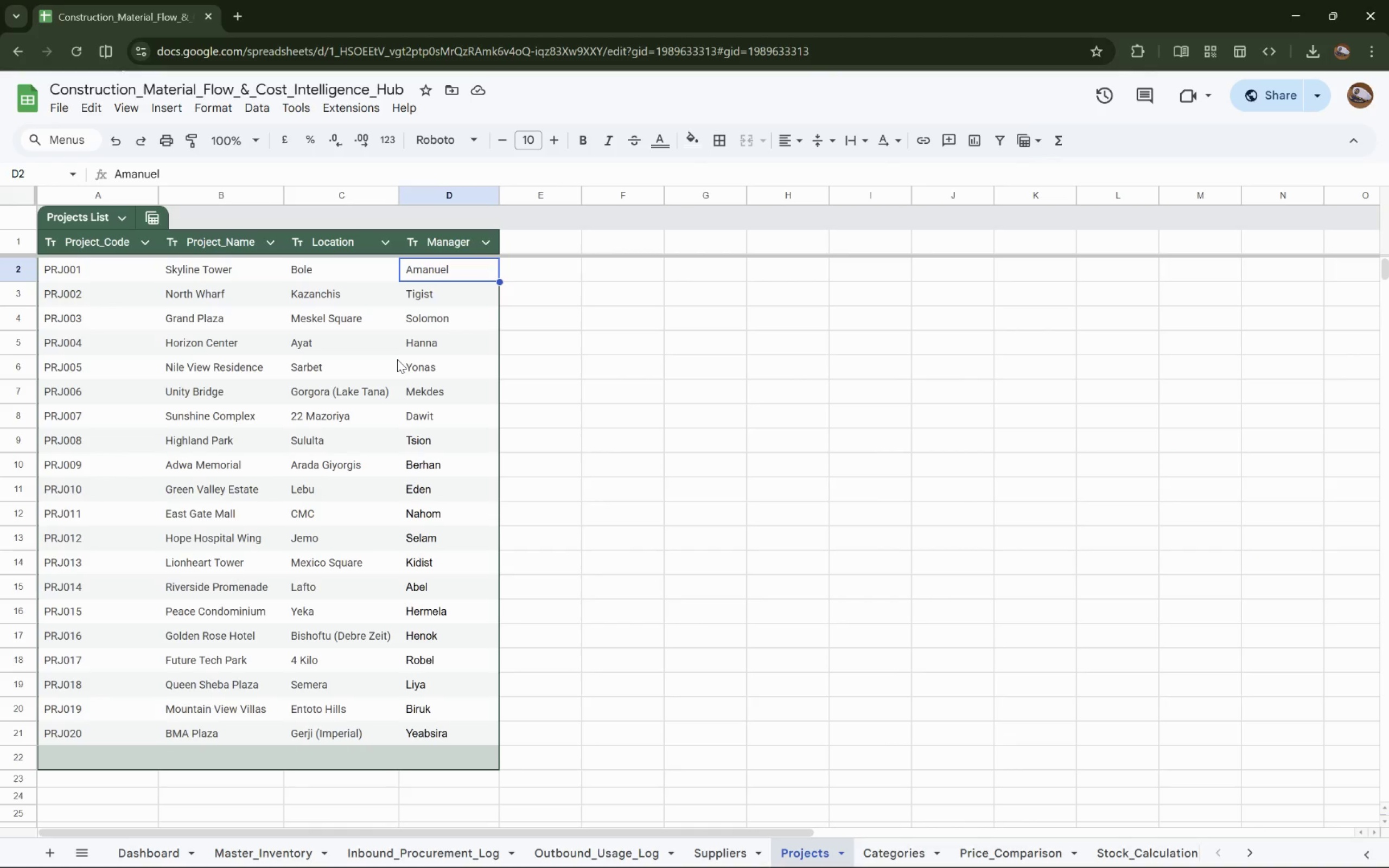 
hold_key(key=ControlLeft, duration=1.51)
 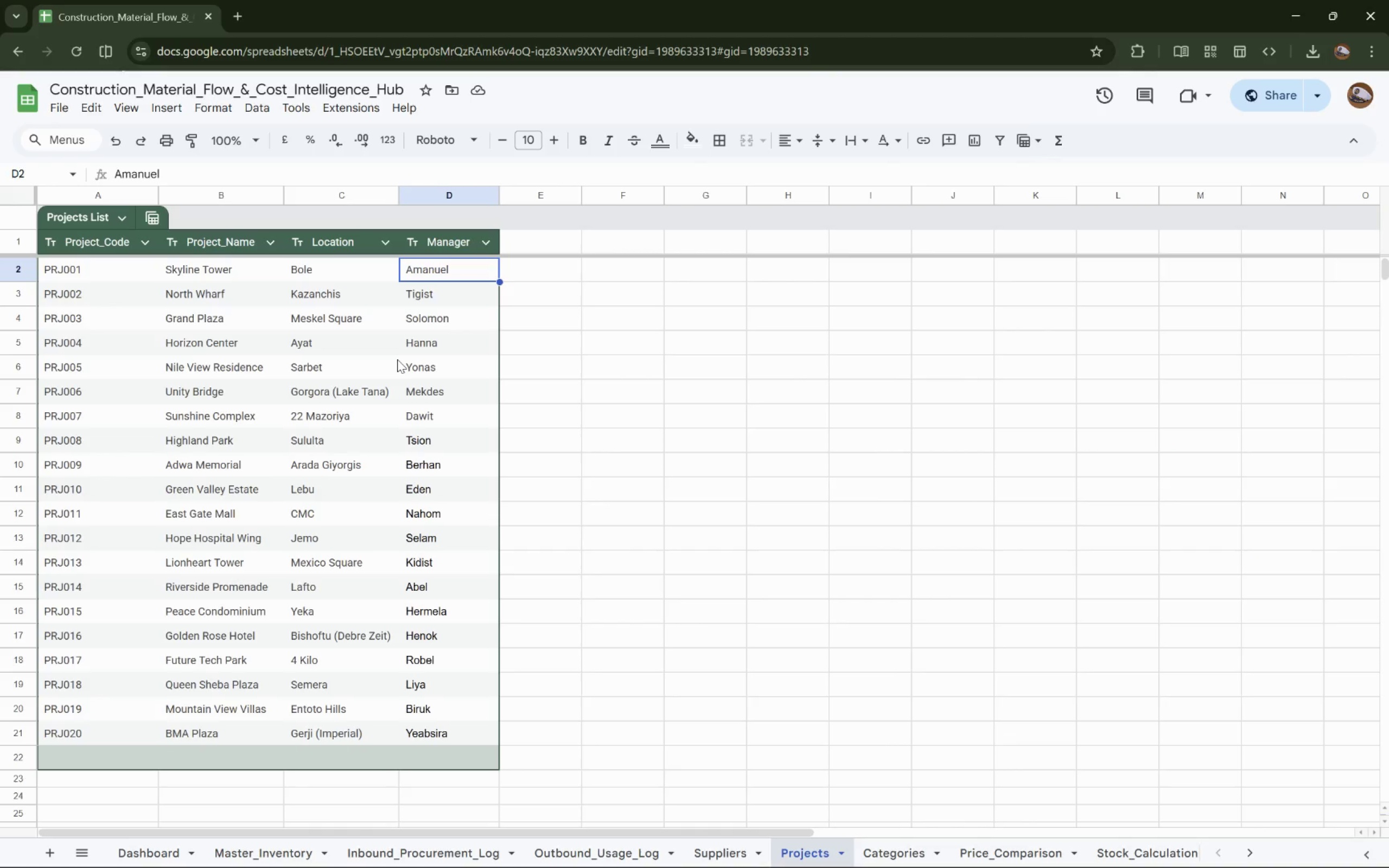 
hold_key(key=ControlLeft, duration=1.5)
 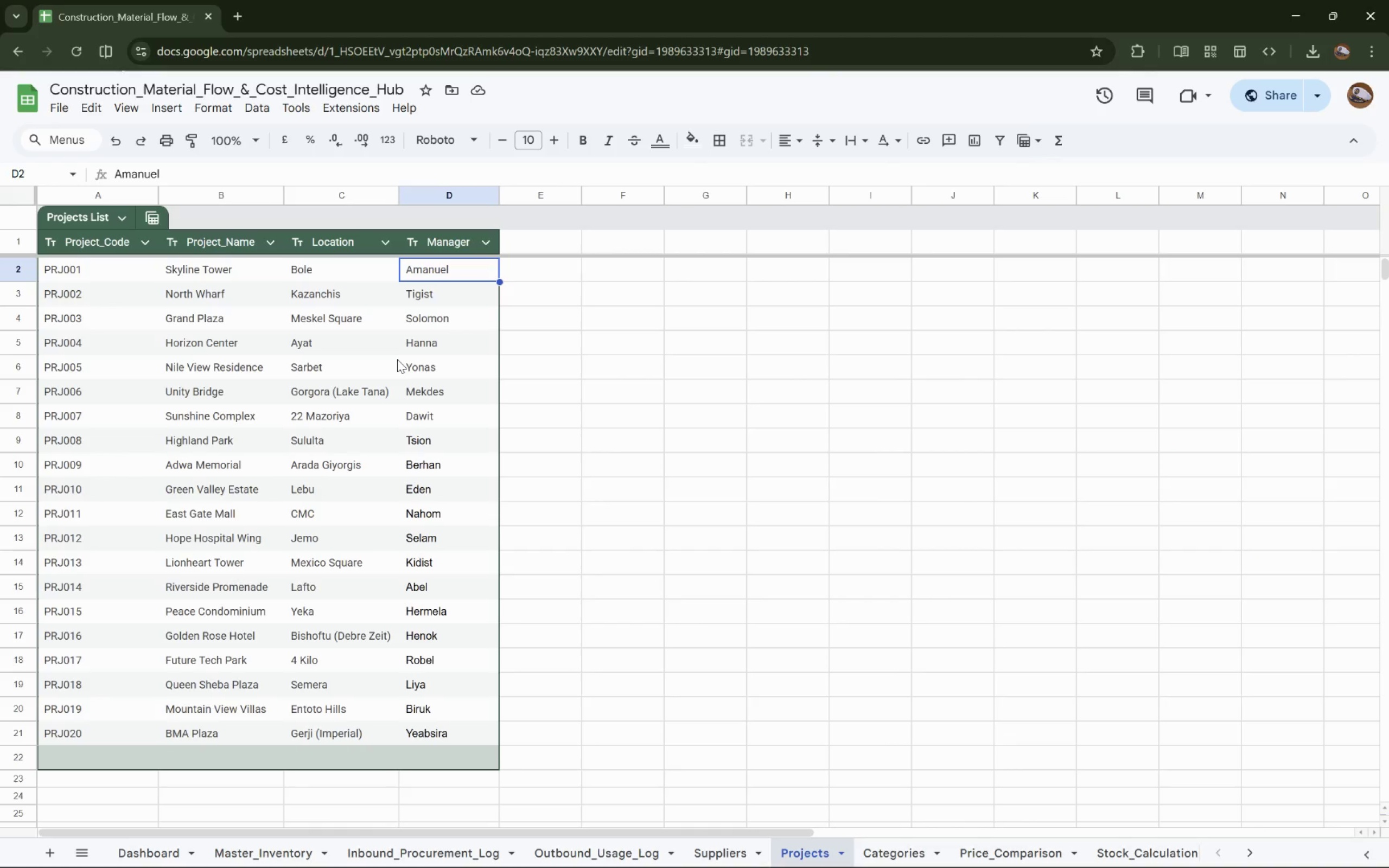 
hold_key(key=ControlLeft, duration=1.5)
 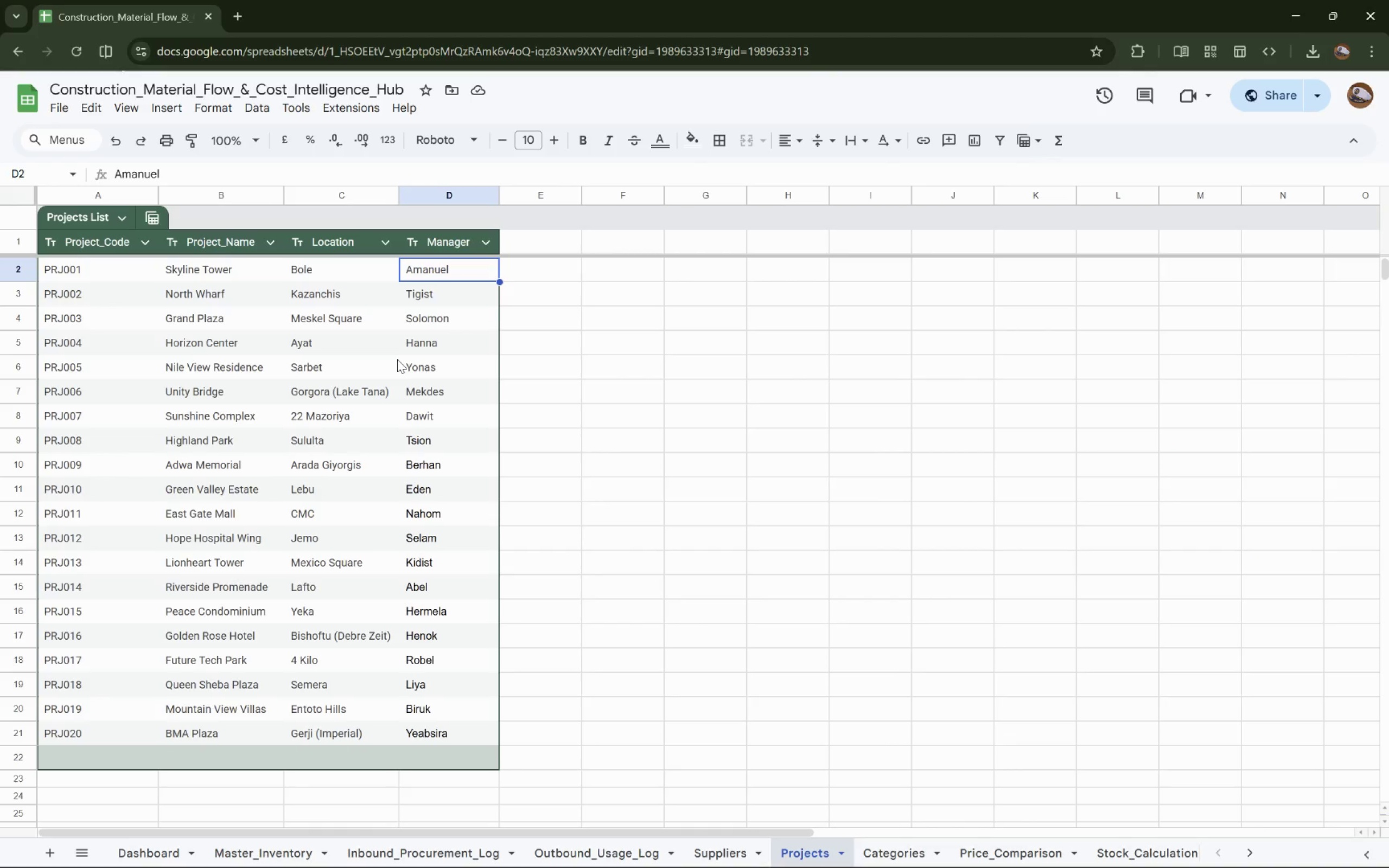 
hold_key(key=ControlLeft, duration=1.5)
 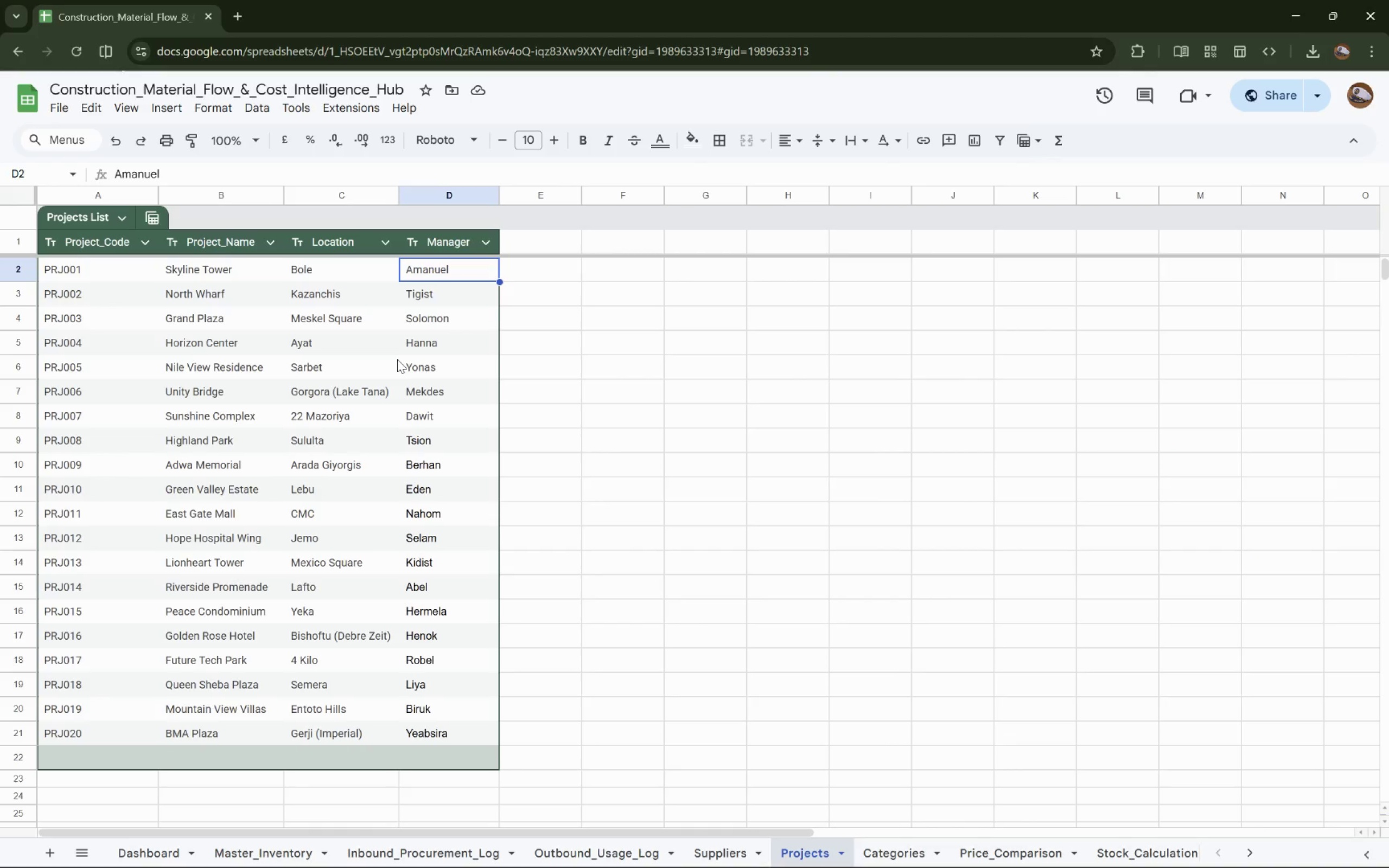 
hold_key(key=ControlLeft, duration=1.5)
 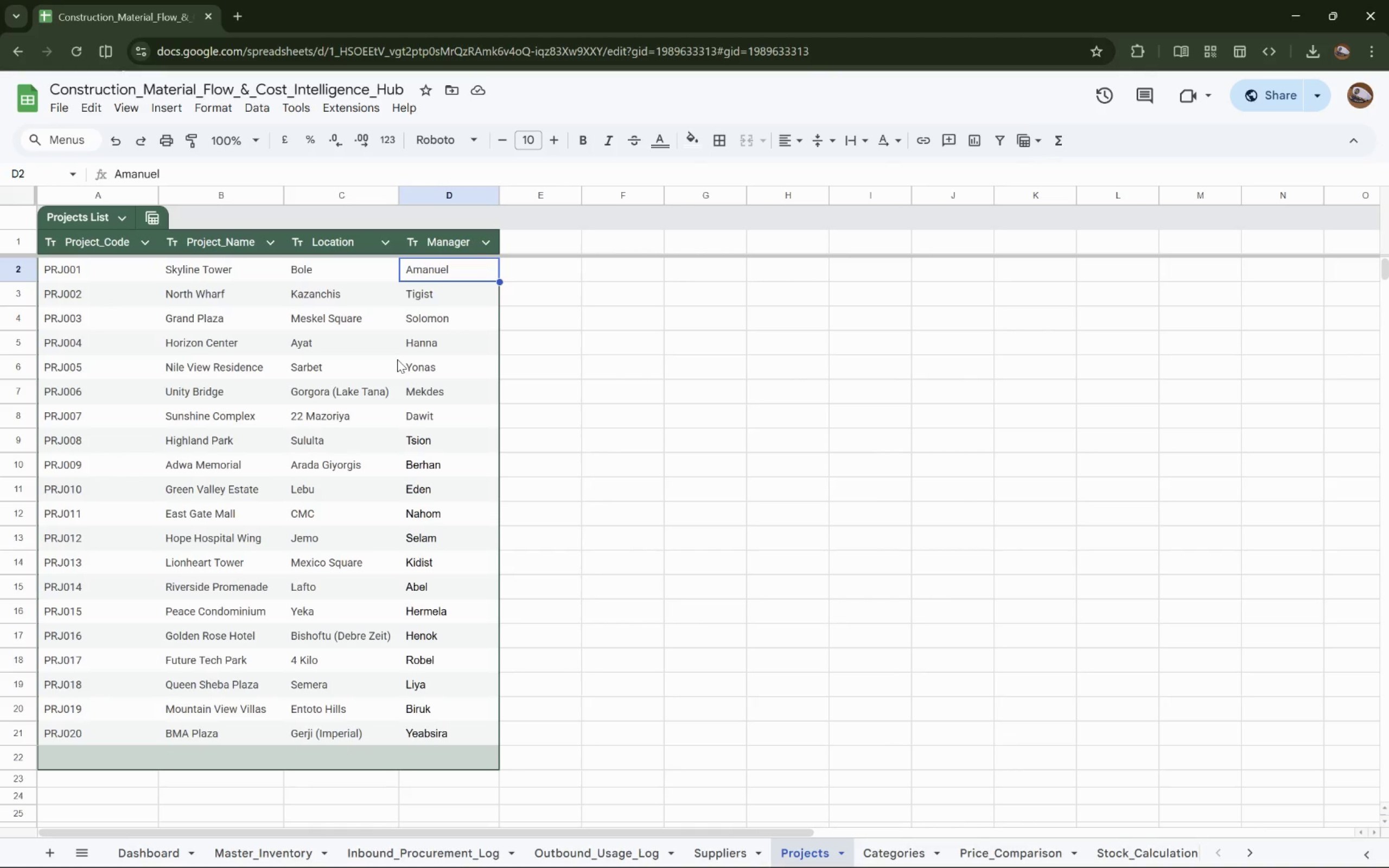 
hold_key(key=ControlLeft, duration=1.5)
 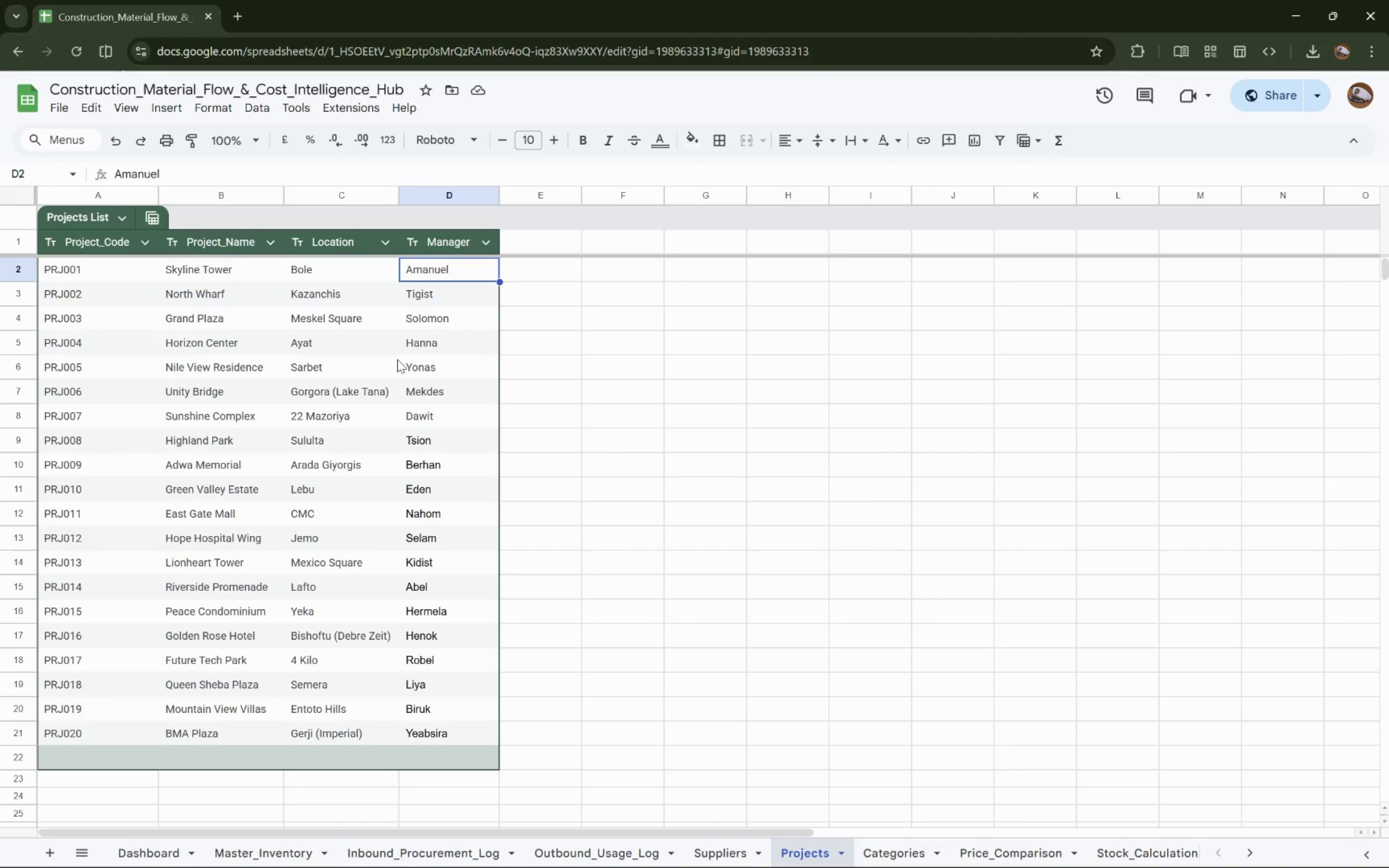 
hold_key(key=ControlLeft, duration=1.52)
 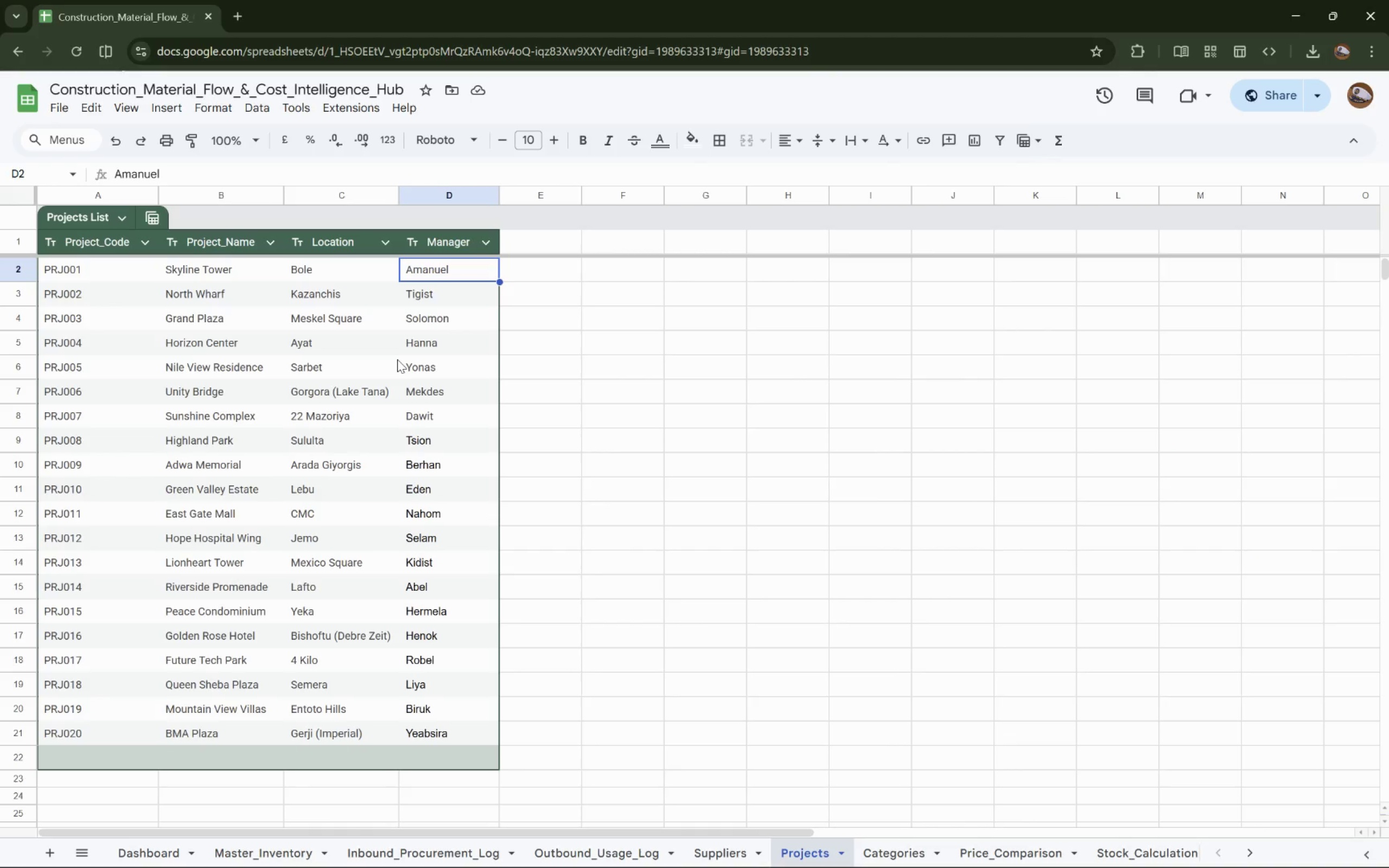 
hold_key(key=ControlLeft, duration=1.51)
 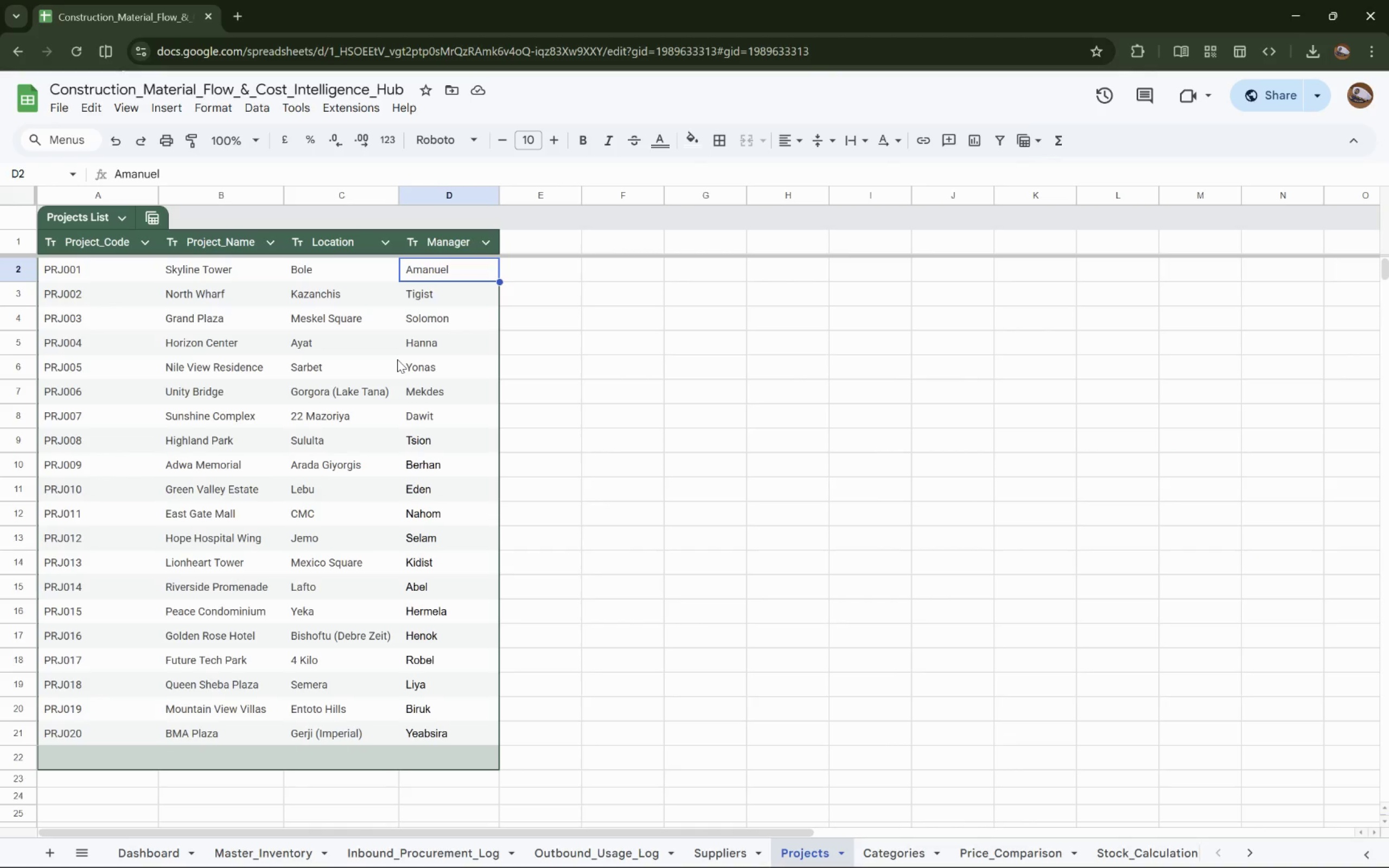 
hold_key(key=ControlLeft, duration=1.52)
 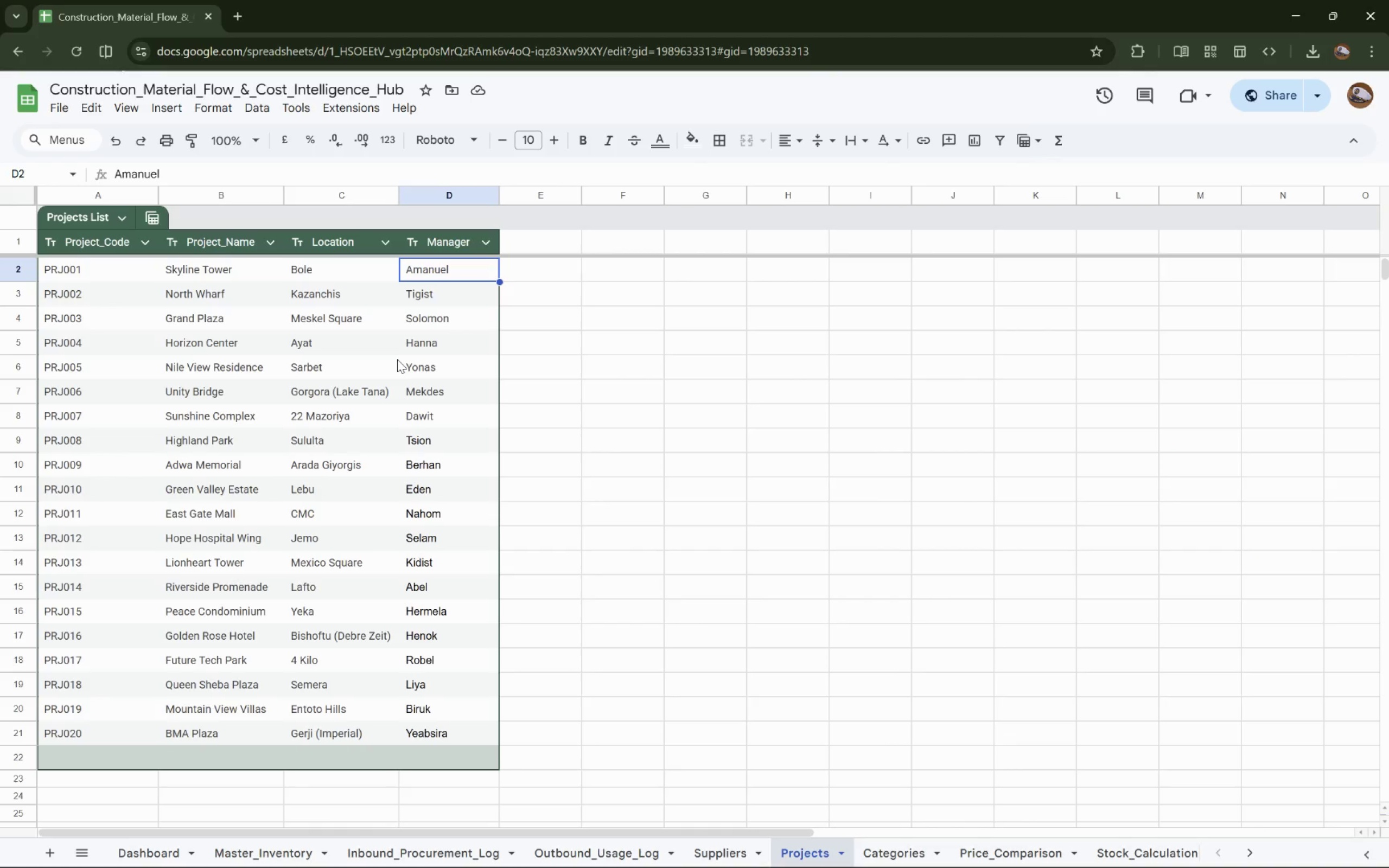 
hold_key(key=ControlLeft, duration=1.53)
 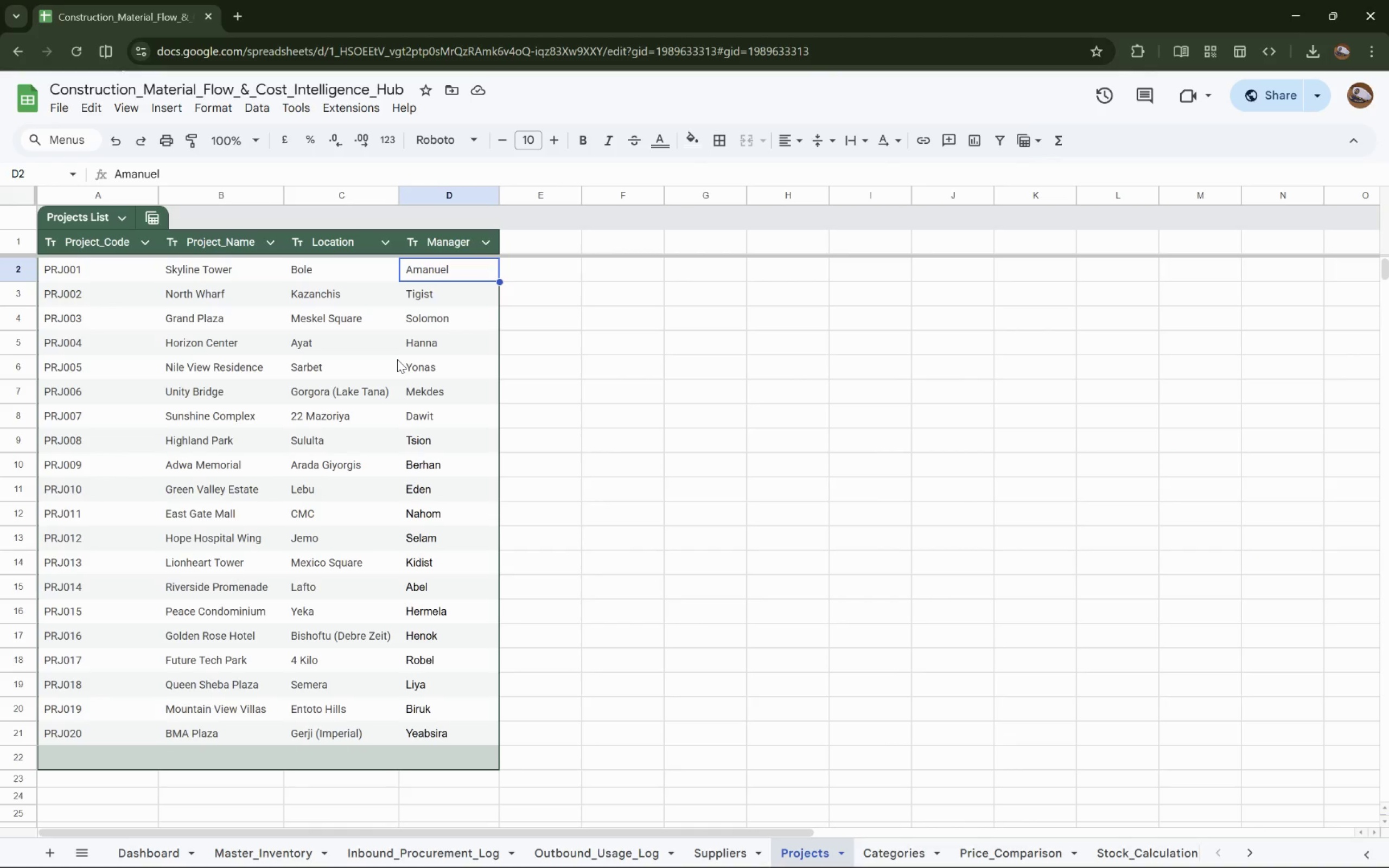 
hold_key(key=ControlLeft, duration=1.5)
 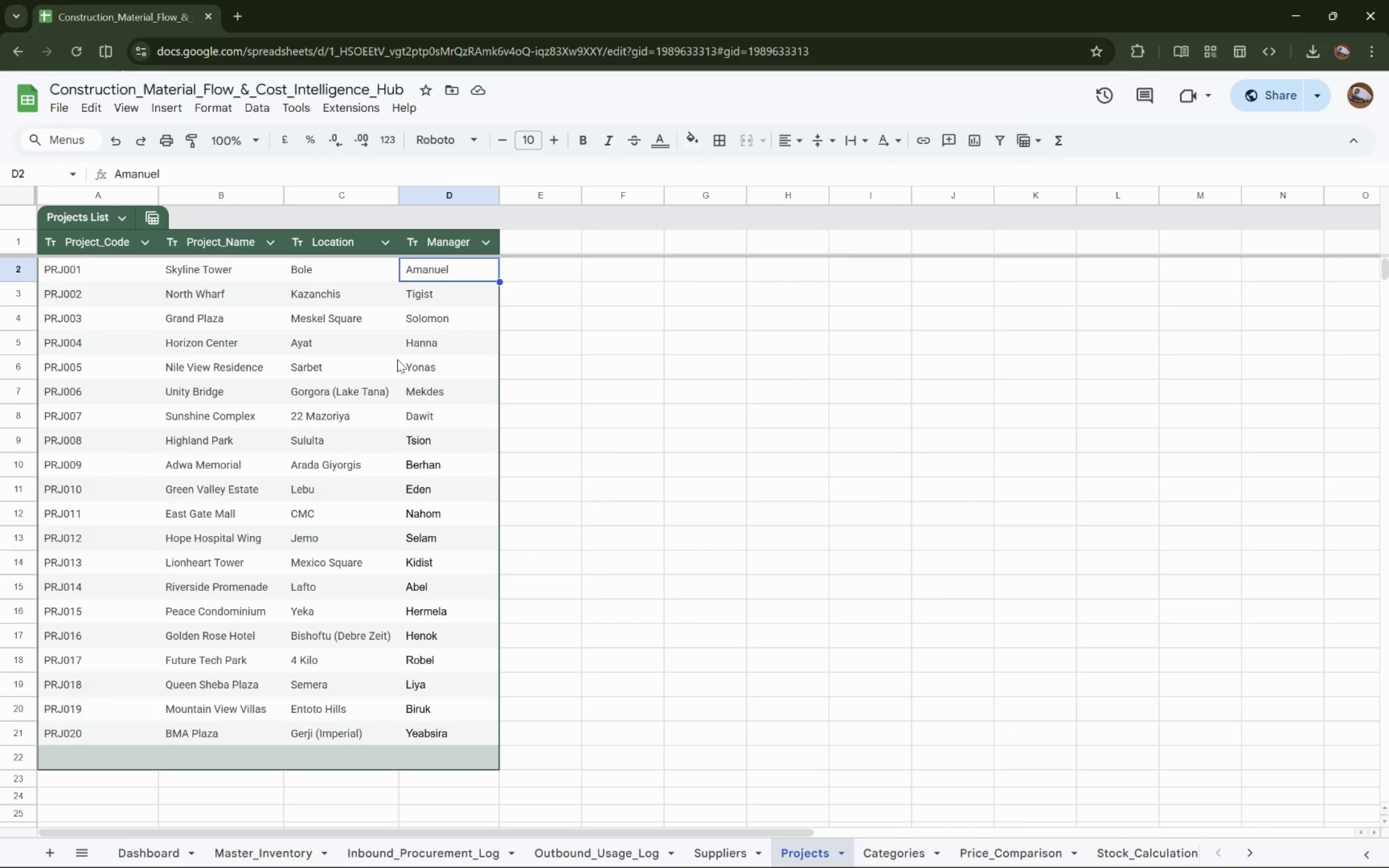 
hold_key(key=ControlLeft, duration=1.53)
 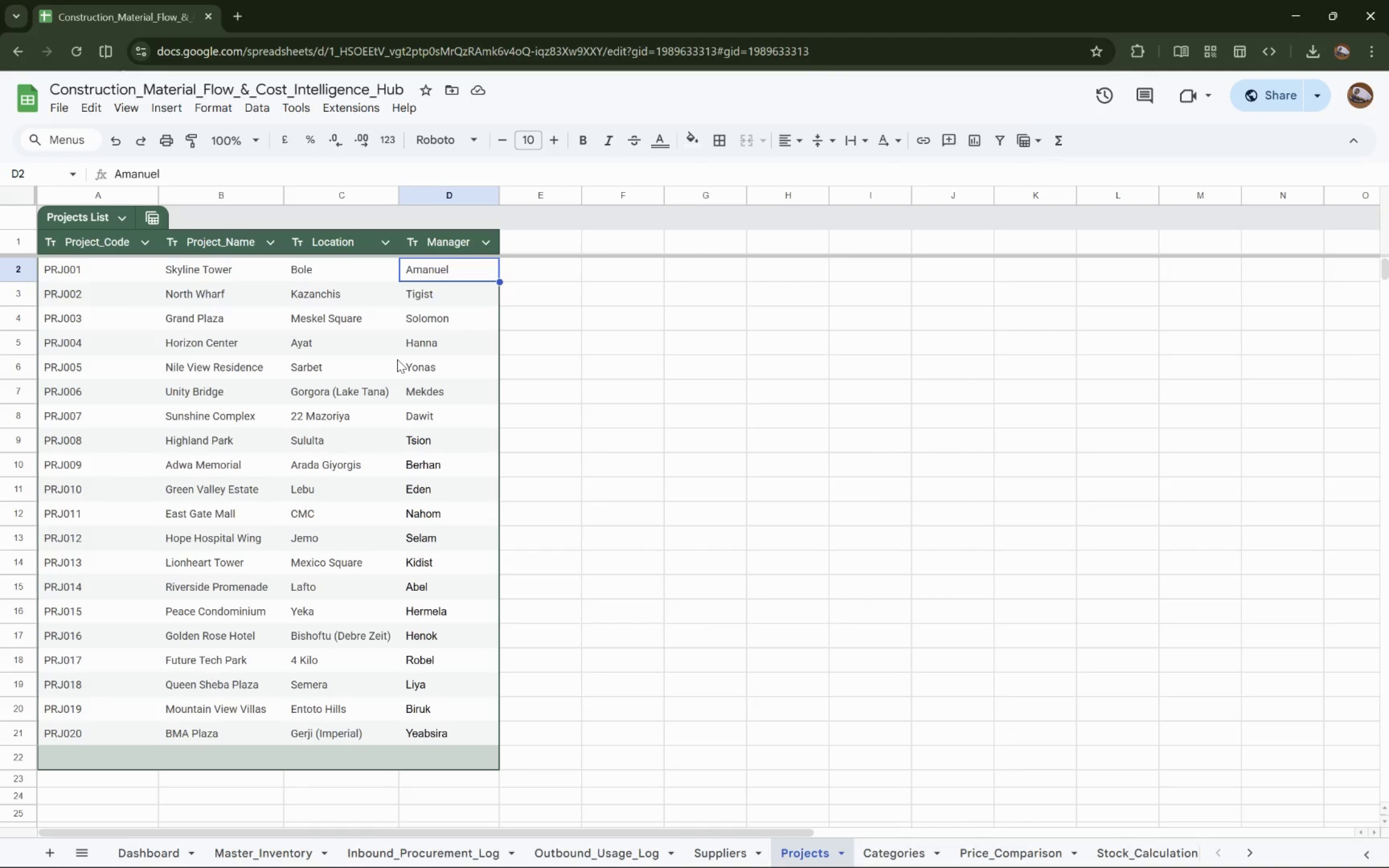 
hold_key(key=ControlLeft, duration=1.51)
 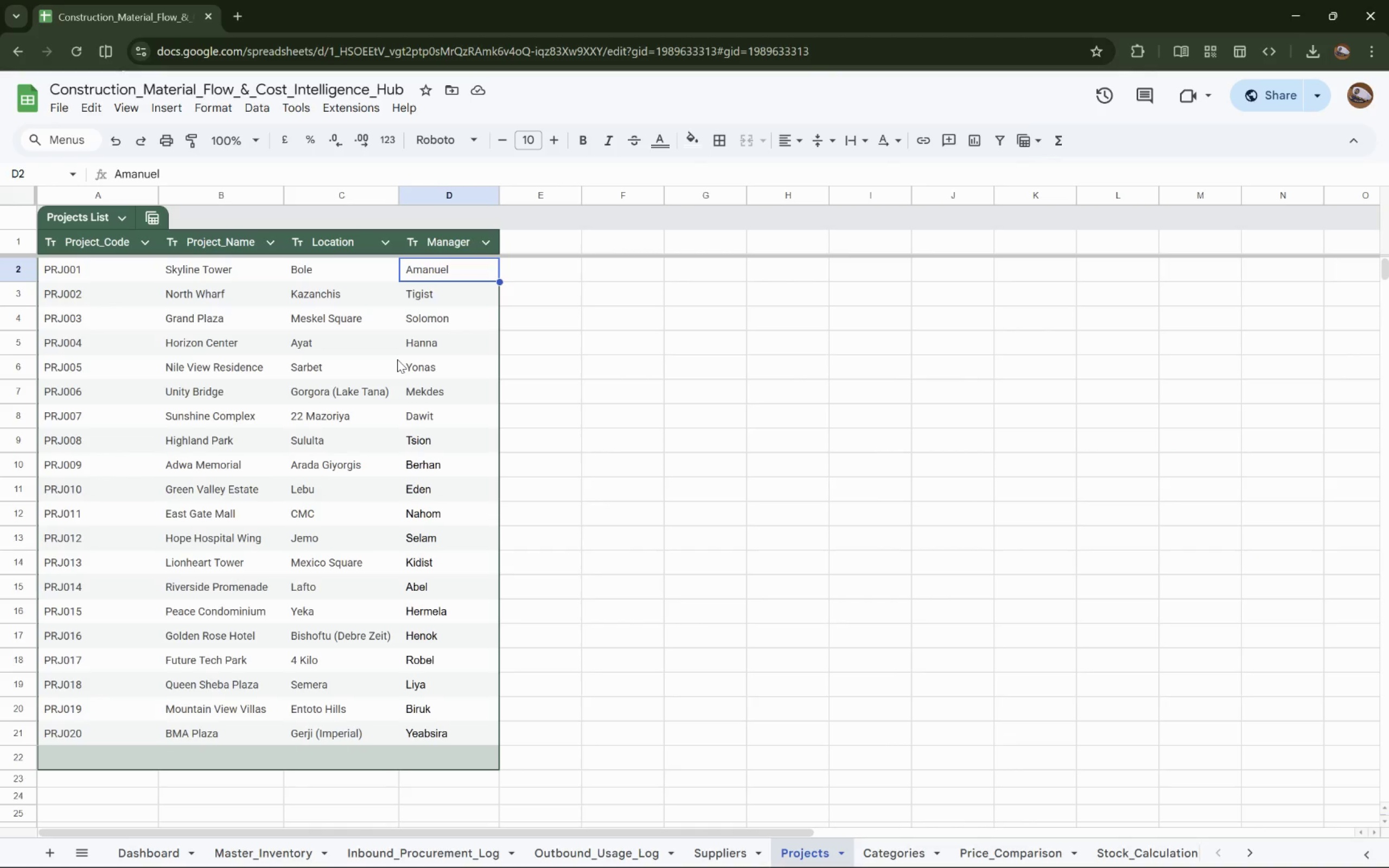 
hold_key(key=ControlLeft, duration=1.53)
 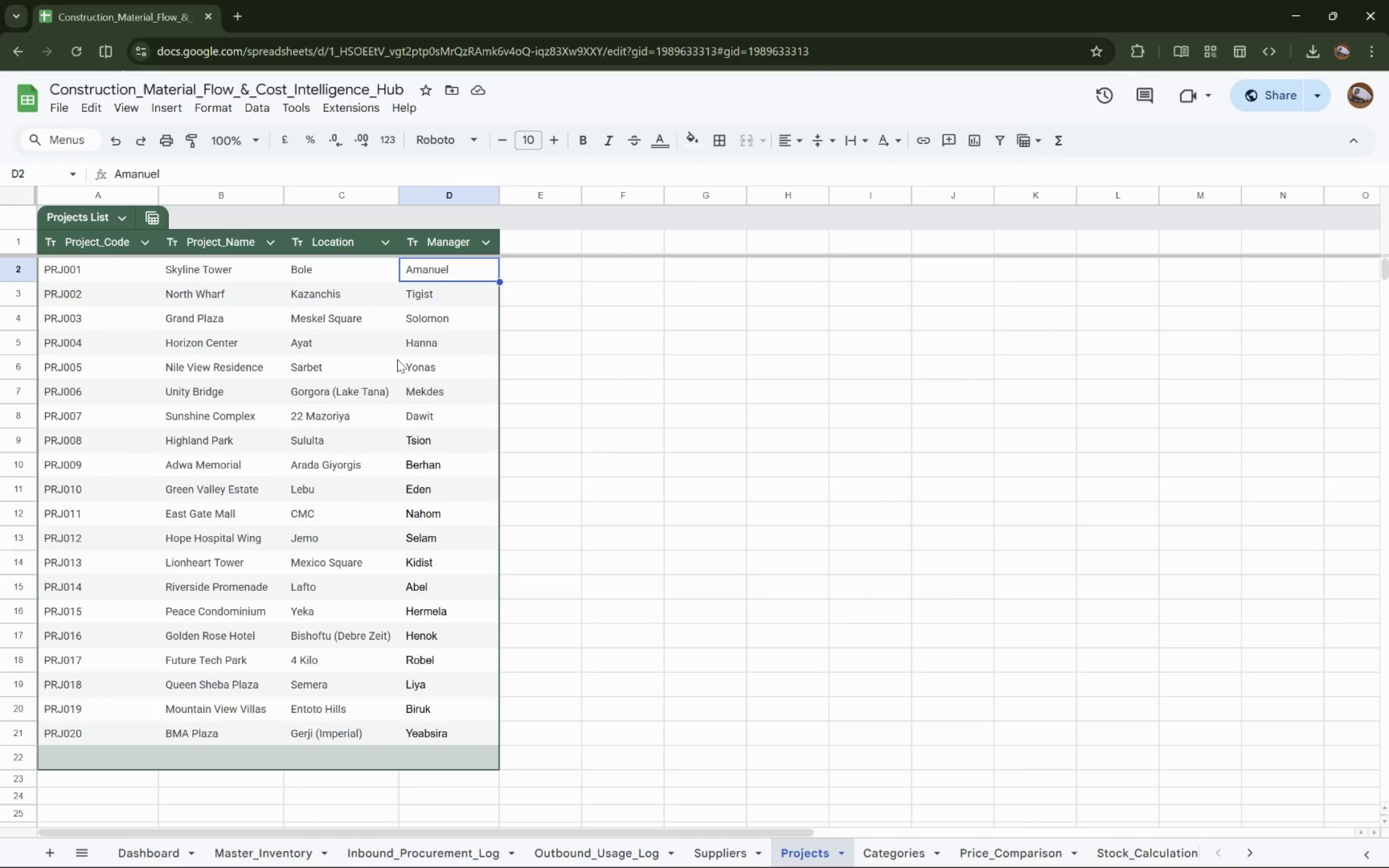 
hold_key(key=ControlLeft, duration=1.5)
 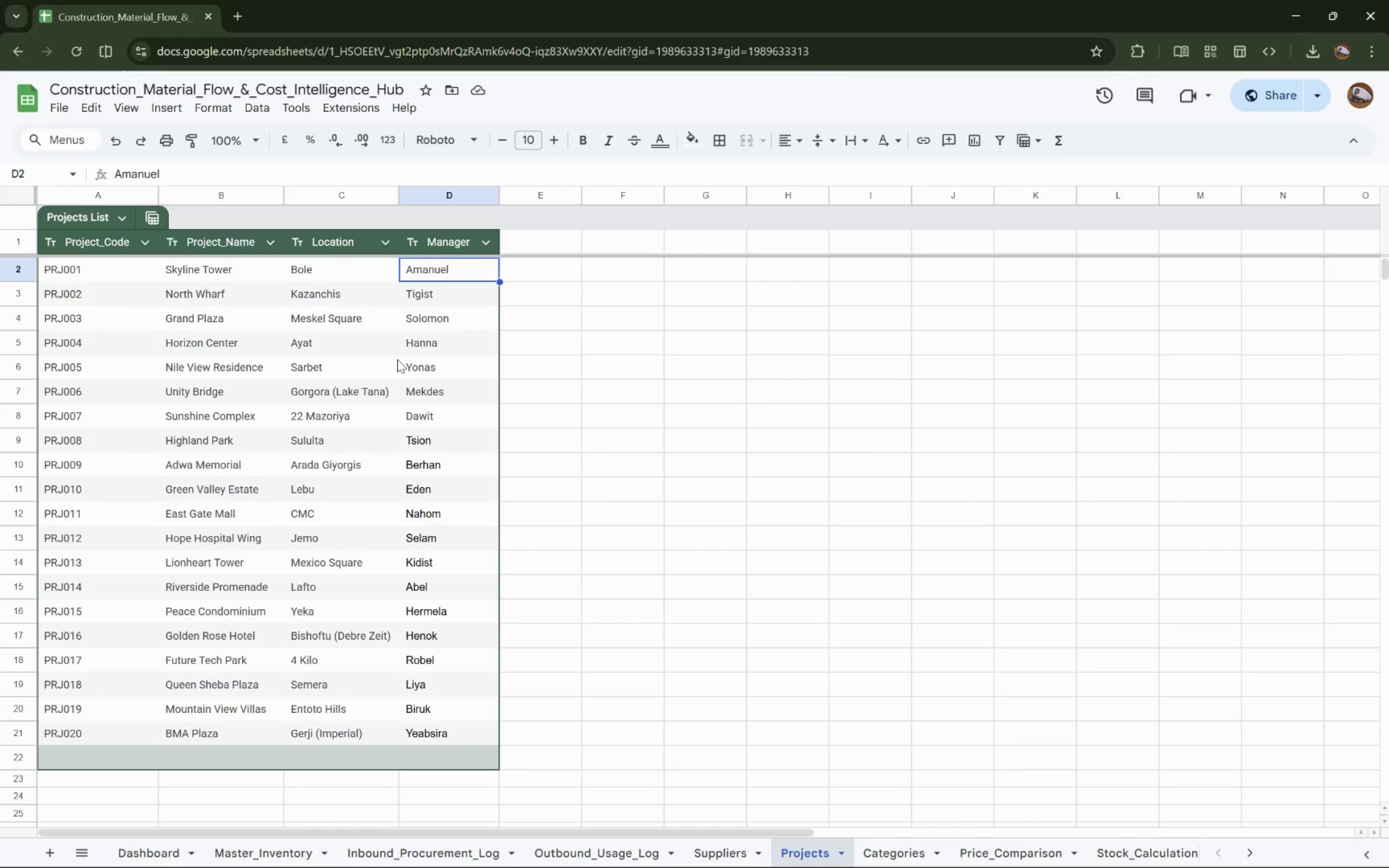 
hold_key(key=ControlLeft, duration=1.53)
 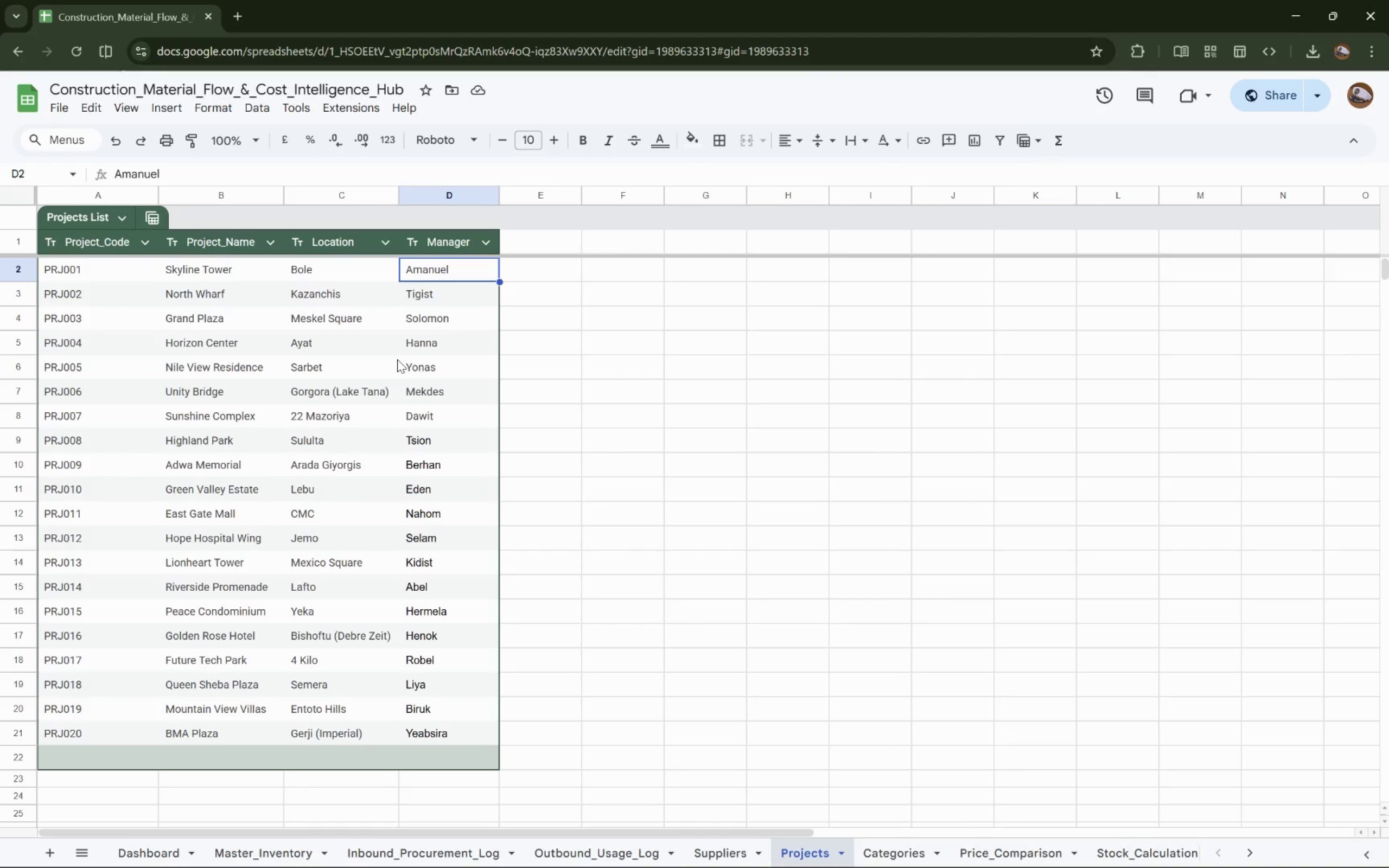 
hold_key(key=ControlLeft, duration=1.51)
 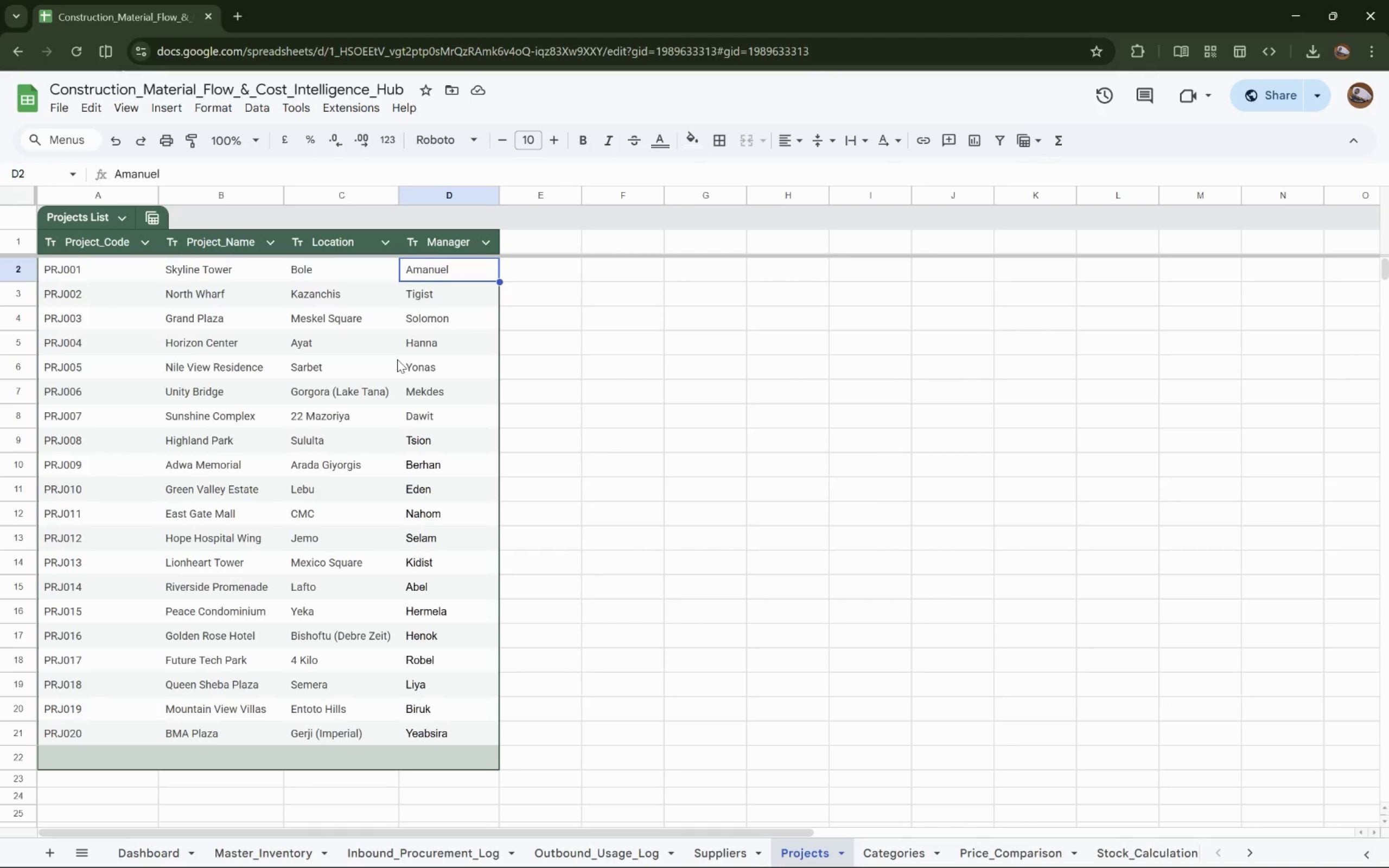 
hold_key(key=ControlLeft, duration=1.5)
 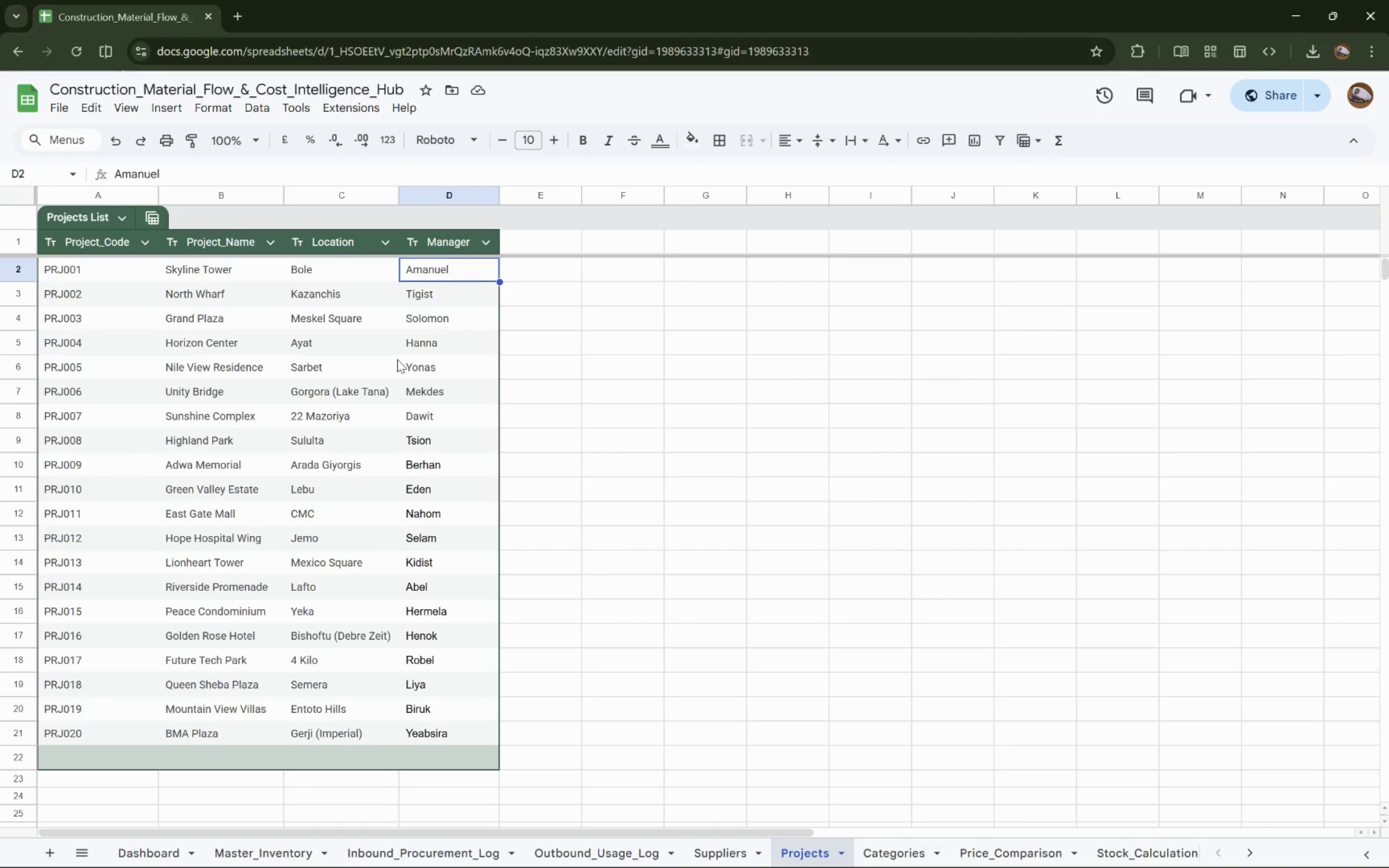 
hold_key(key=ControlLeft, duration=1.53)
 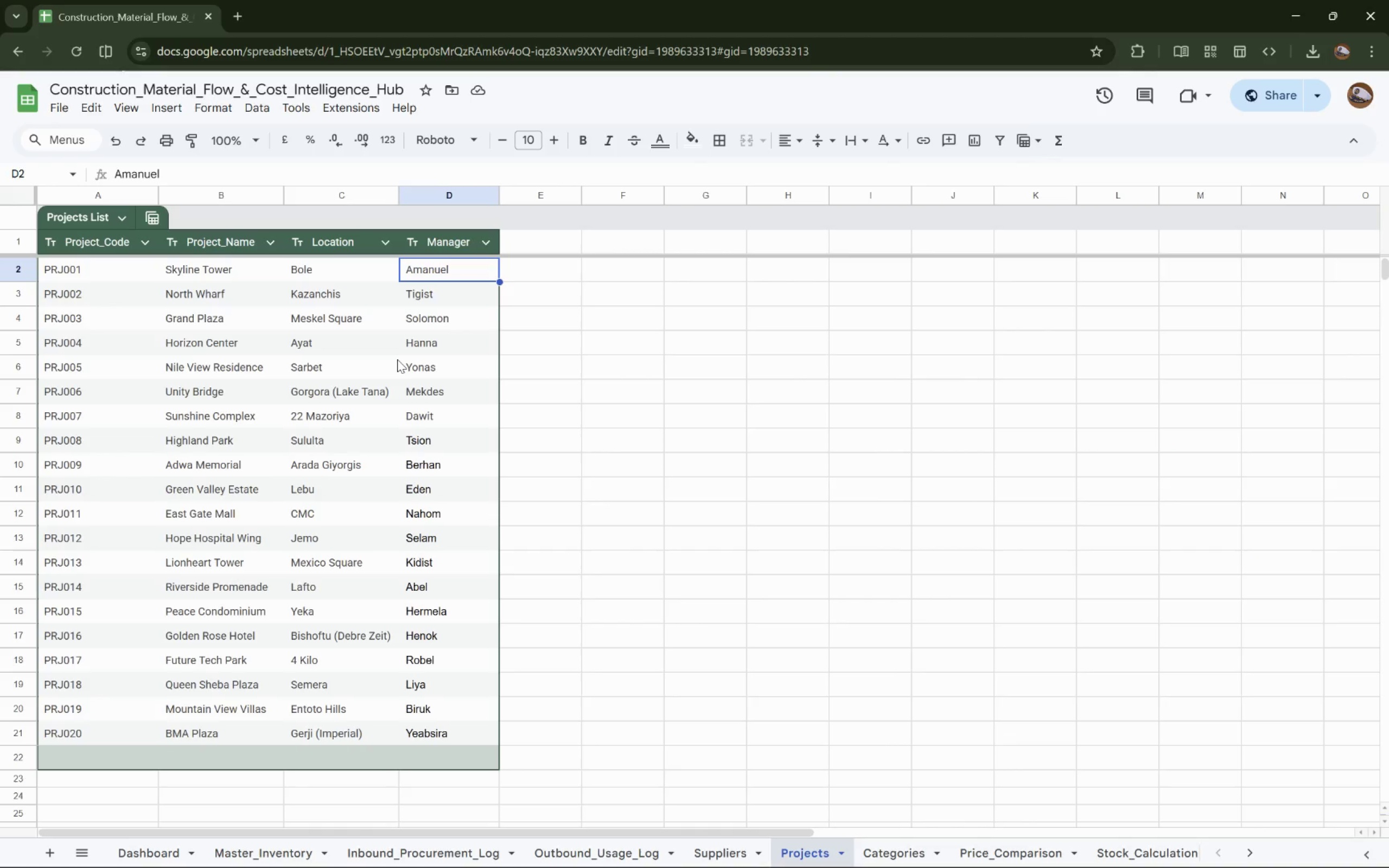 
hold_key(key=ControlLeft, duration=1.51)
 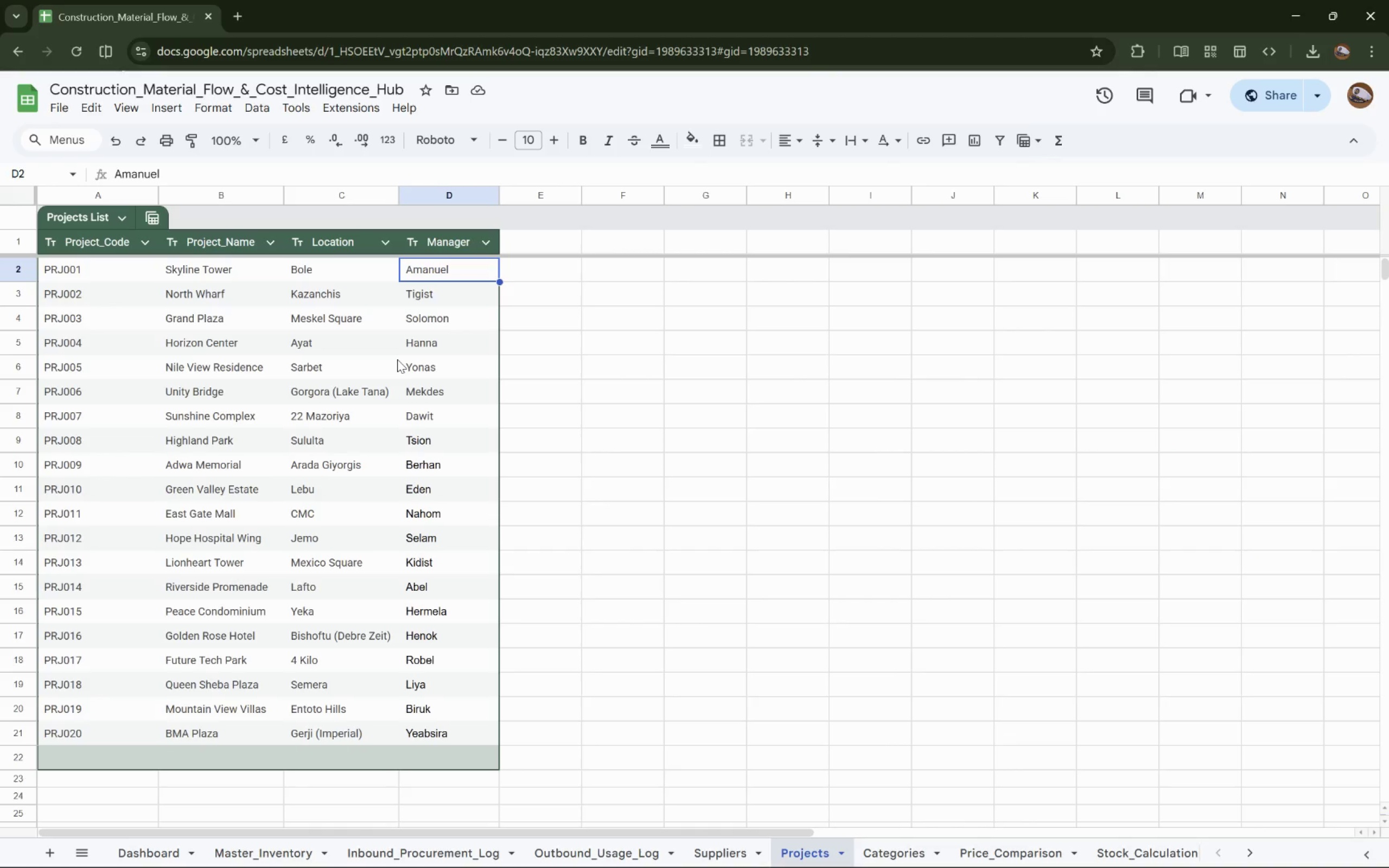 
hold_key(key=ControlLeft, duration=1.52)
 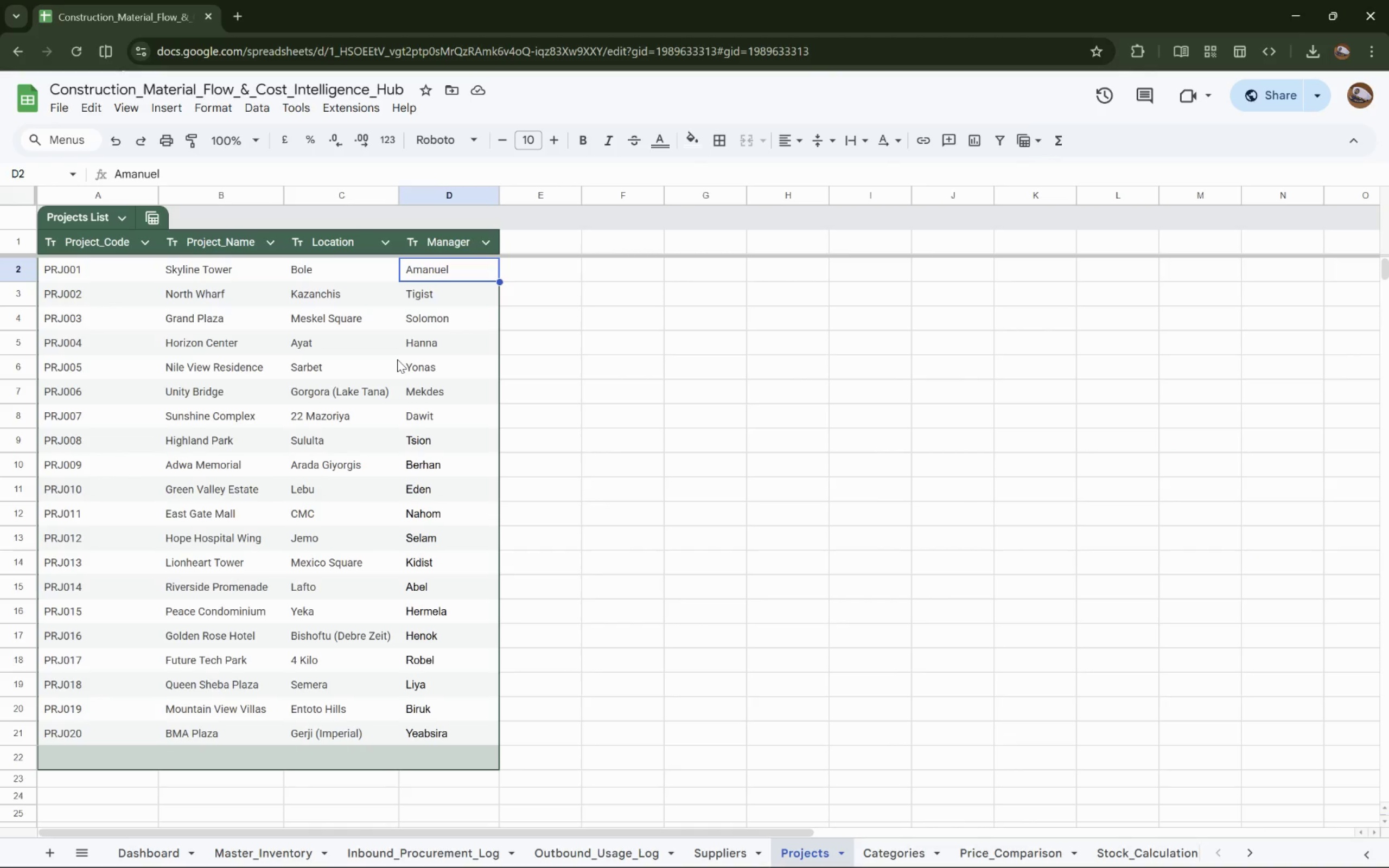 
hold_key(key=ControlLeft, duration=1.5)
 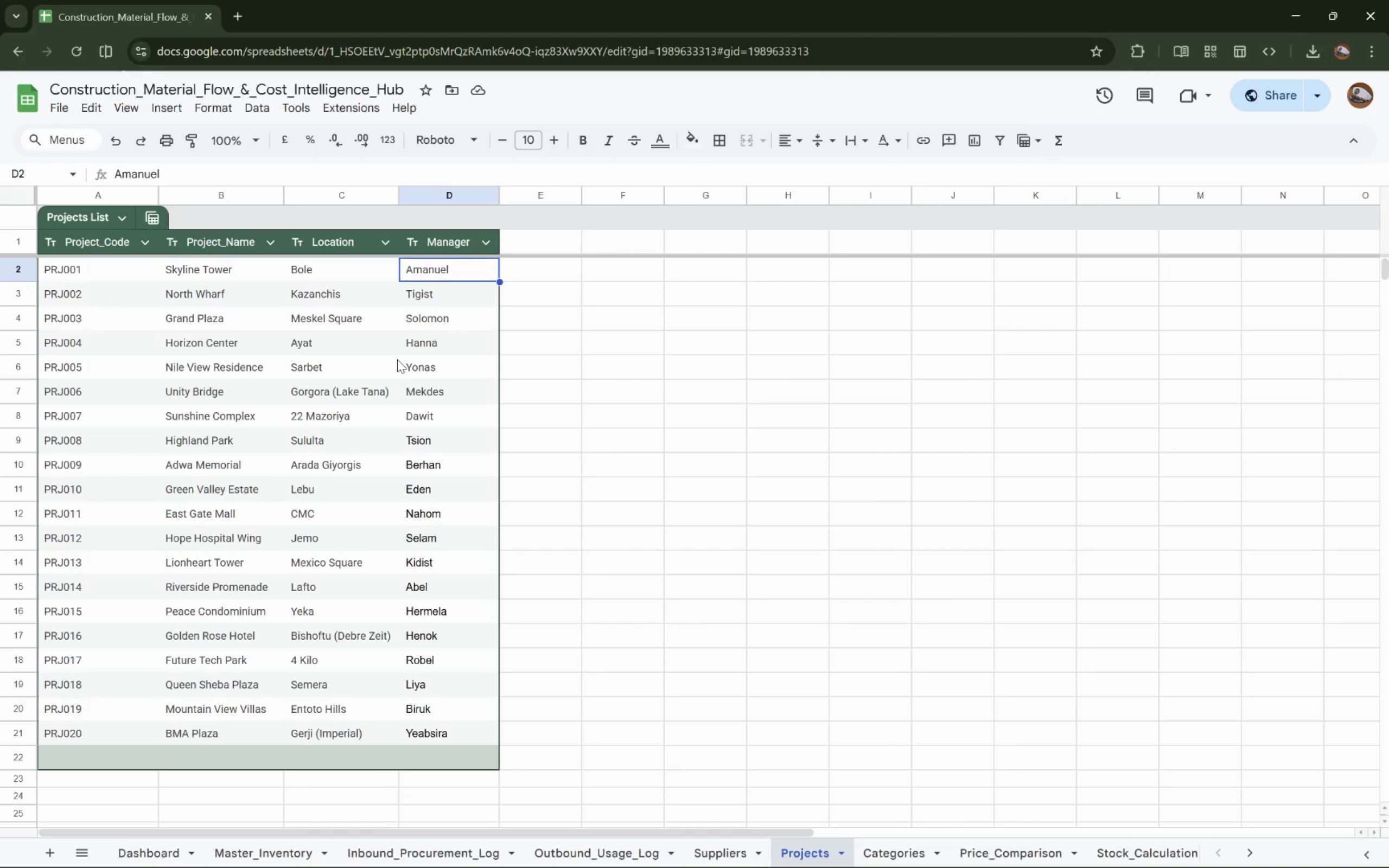 
hold_key(key=ControlLeft, duration=1.5)
 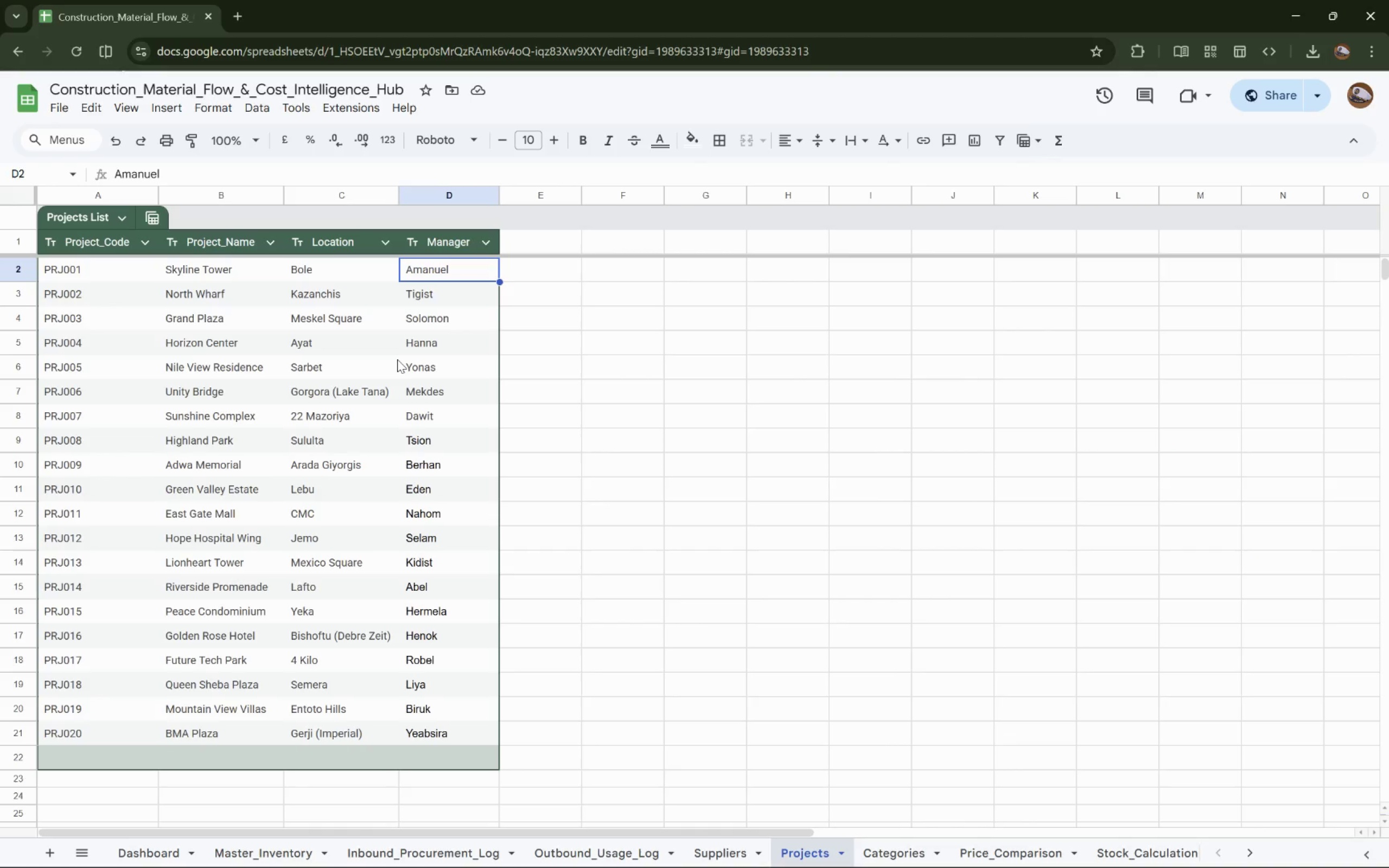 
hold_key(key=ControlLeft, duration=1.51)
 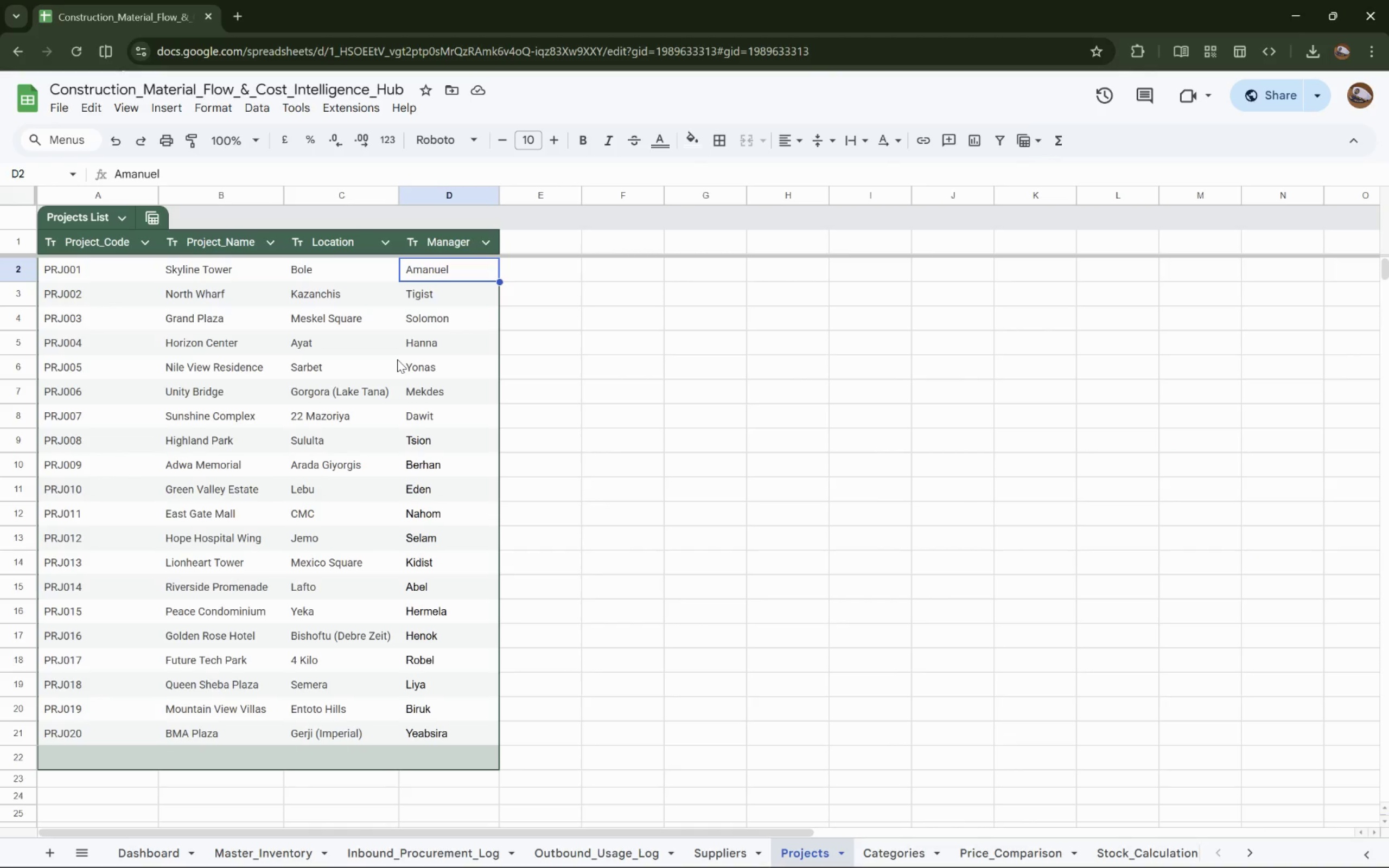 
hold_key(key=ControlLeft, duration=1.5)
 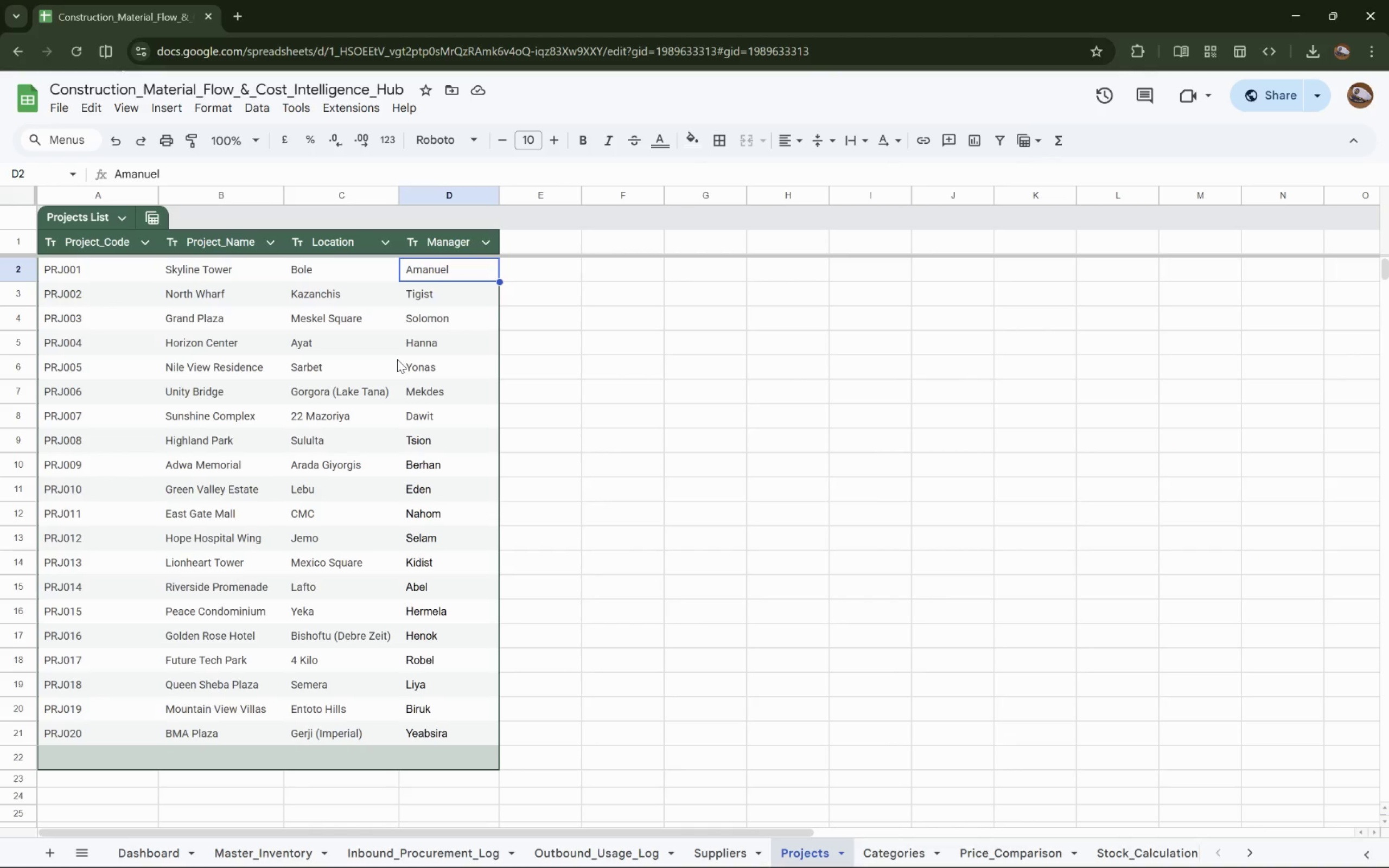 
hold_key(key=ControlLeft, duration=1.52)
 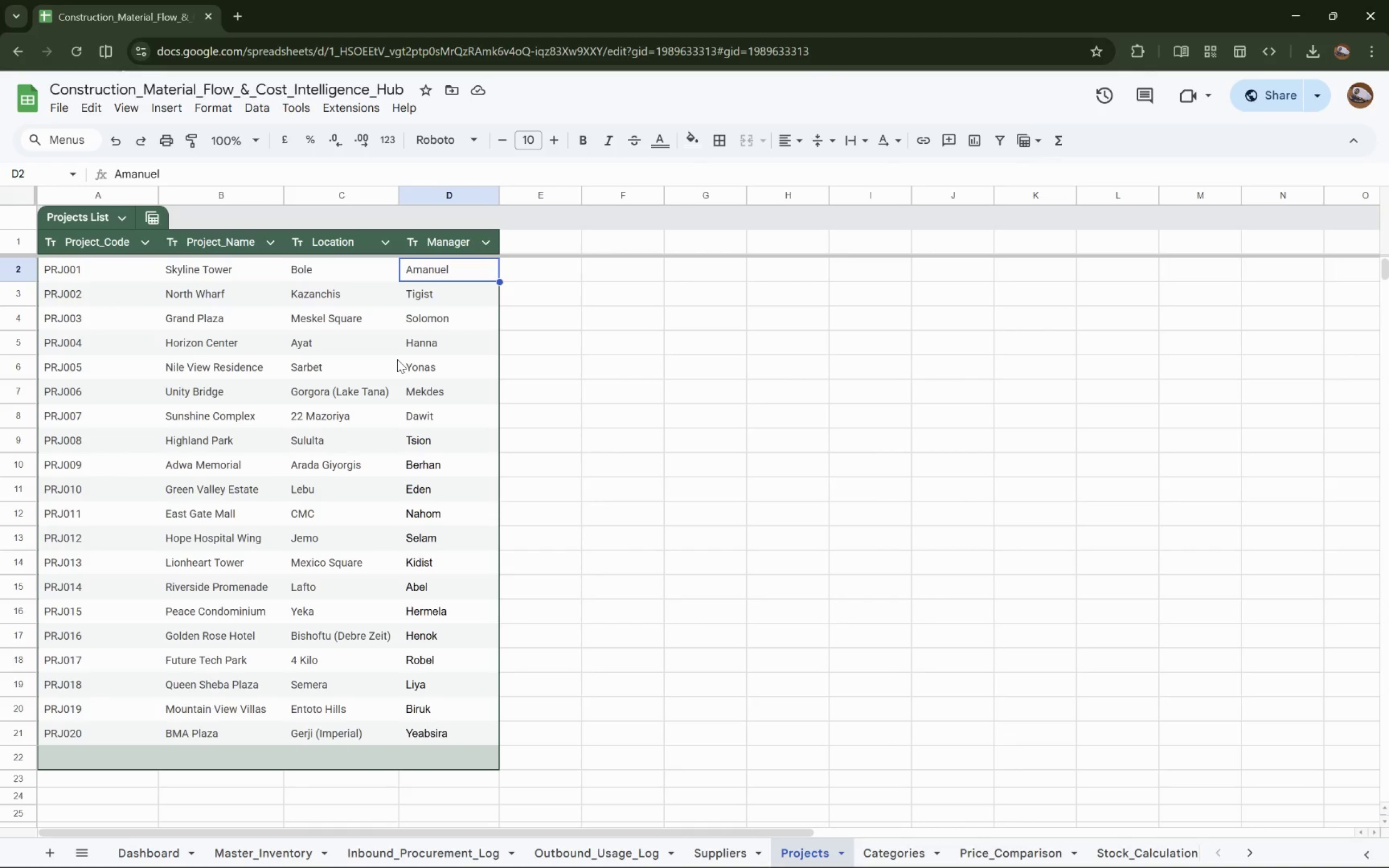 
hold_key(key=ControlLeft, duration=1.52)
 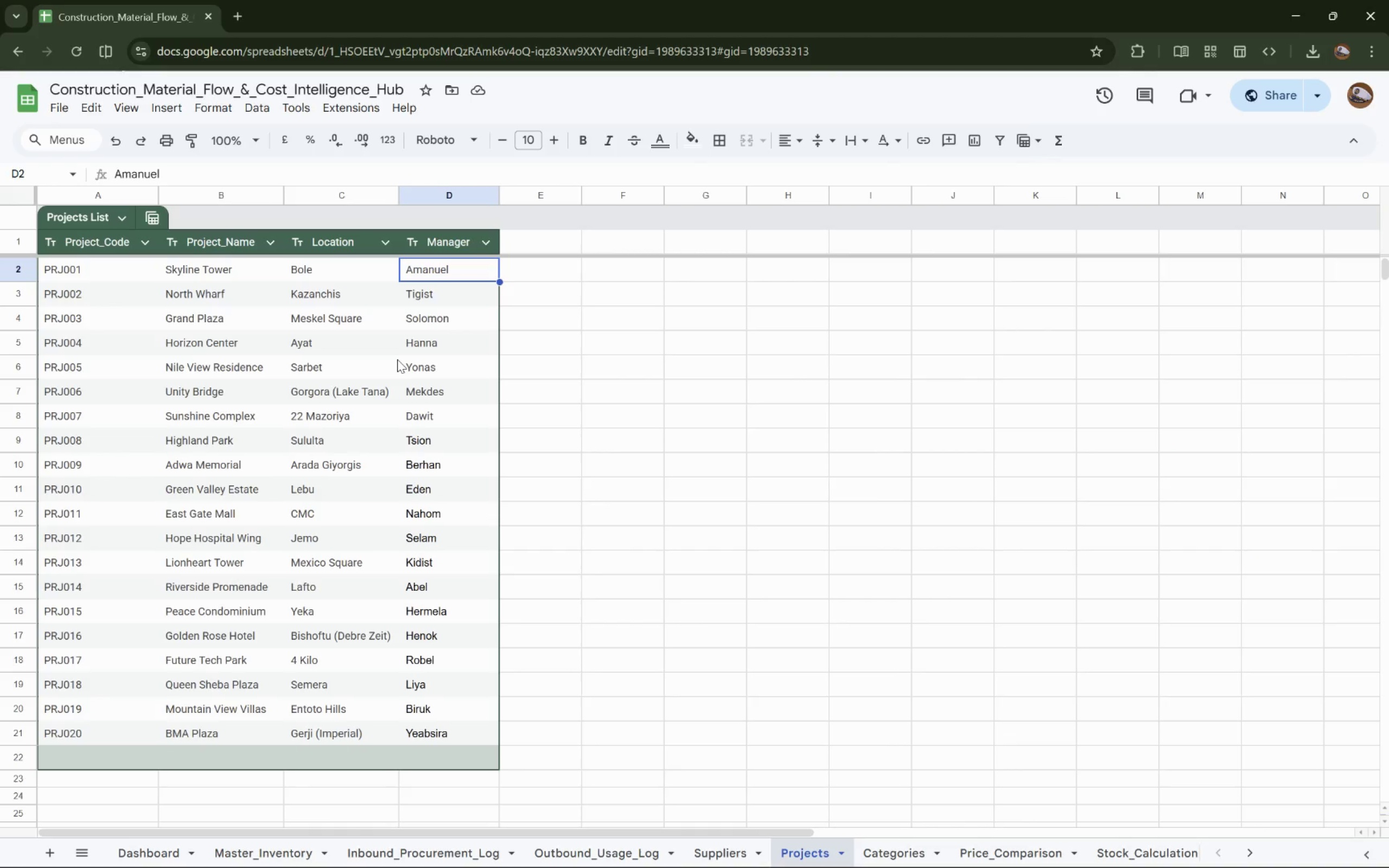 
hold_key(key=ControlLeft, duration=1.51)
 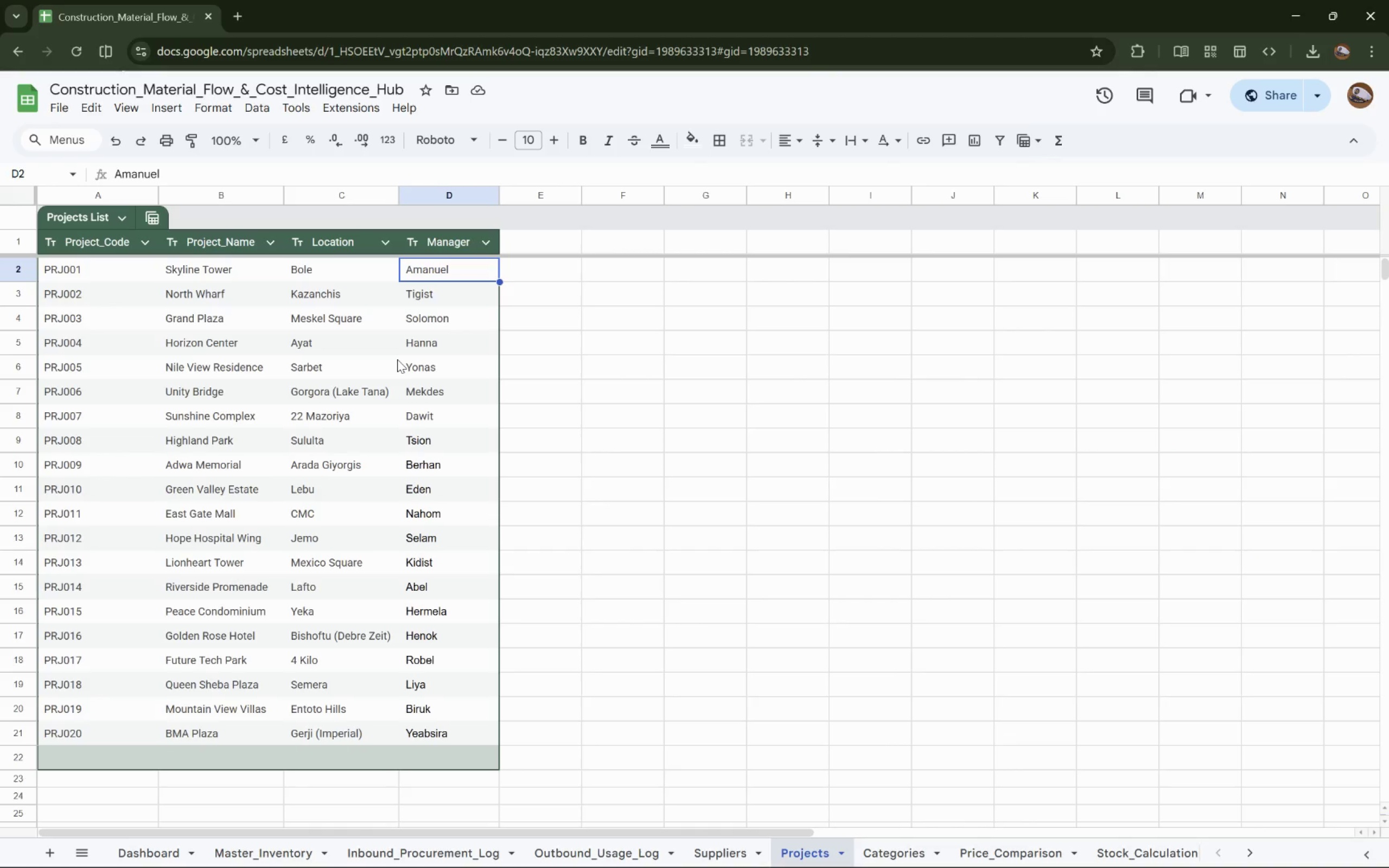 
hold_key(key=ControlLeft, duration=1.52)
 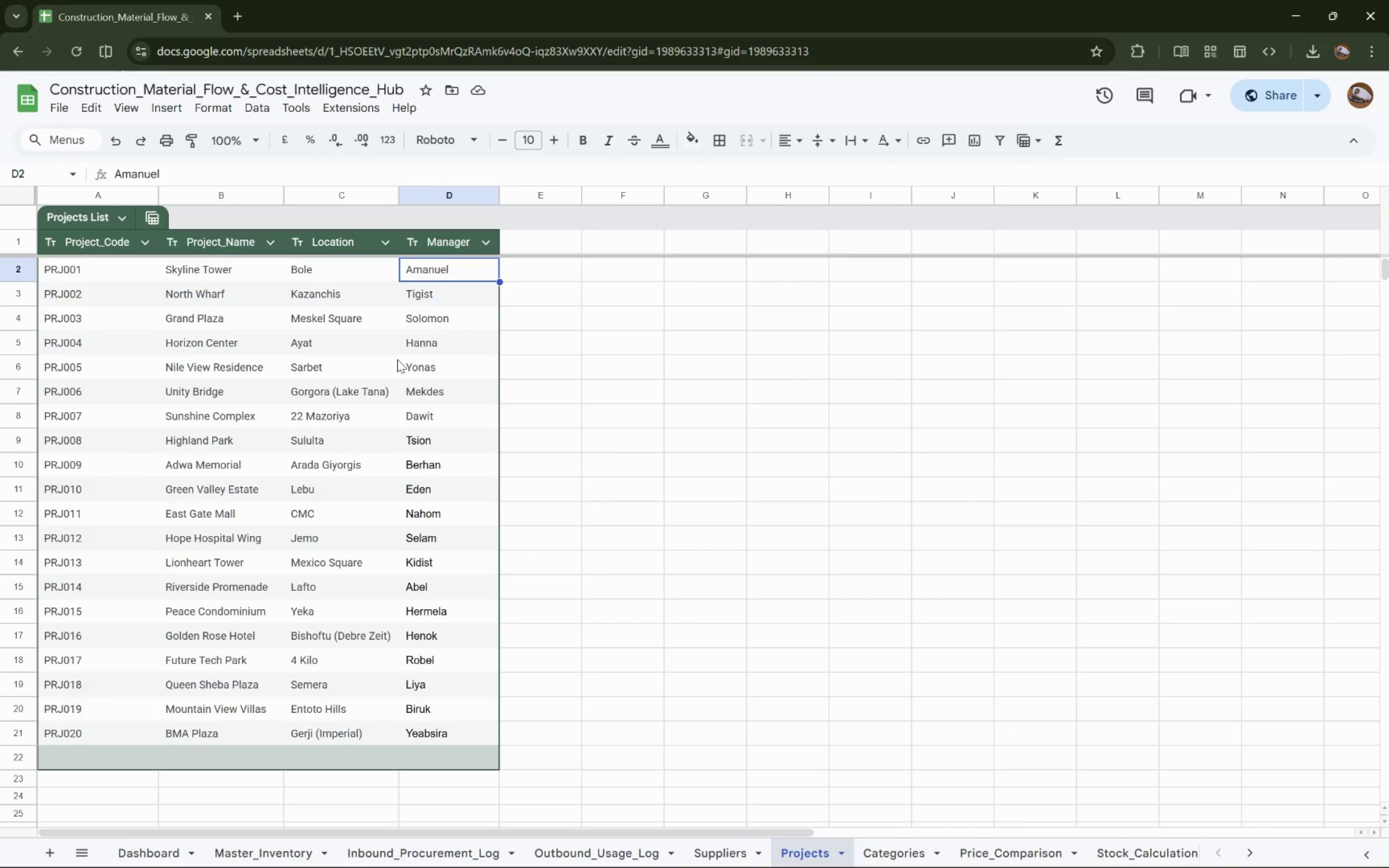 
hold_key(key=ControlLeft, duration=1.52)
 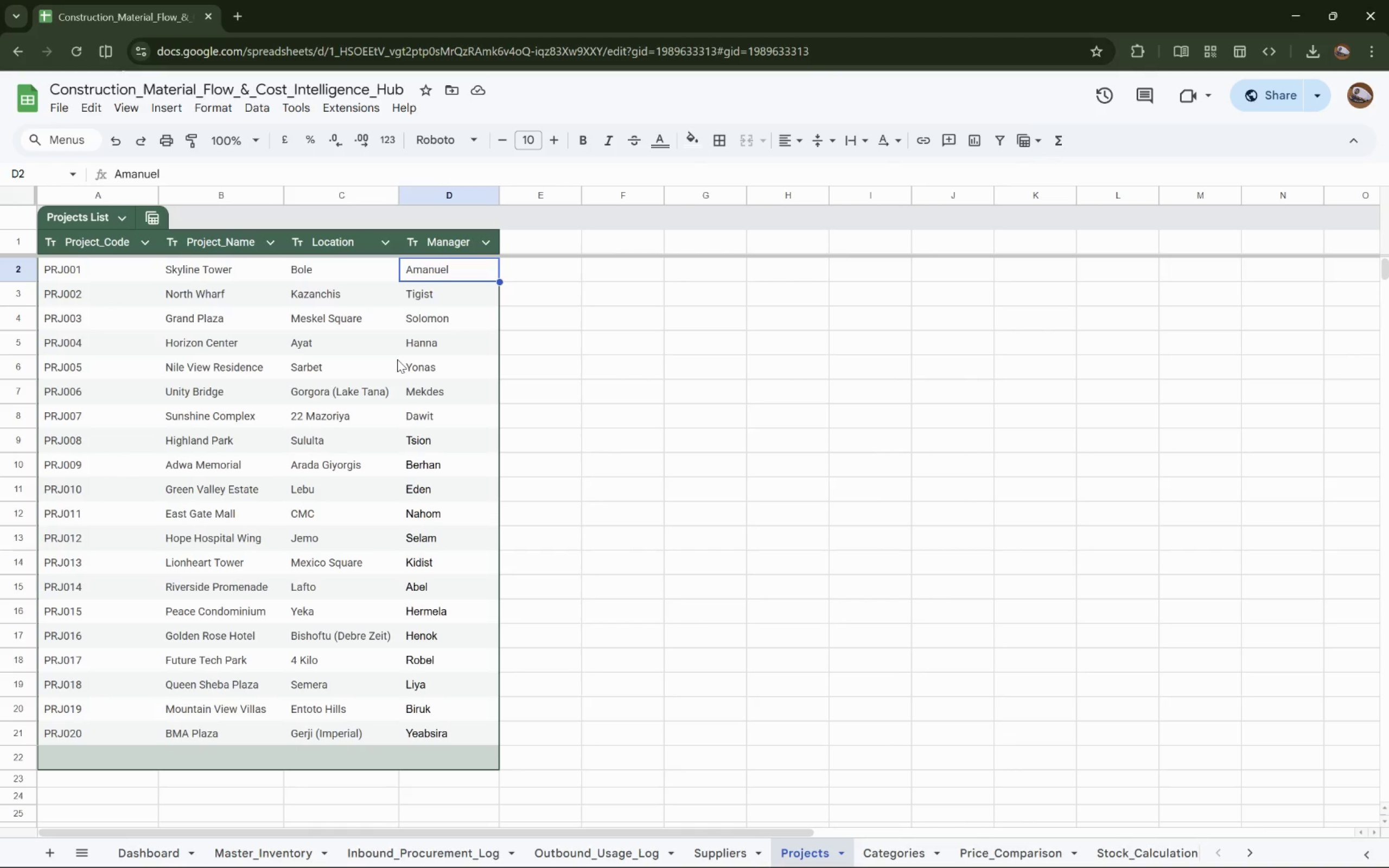 
hold_key(key=ControlLeft, duration=1.51)
 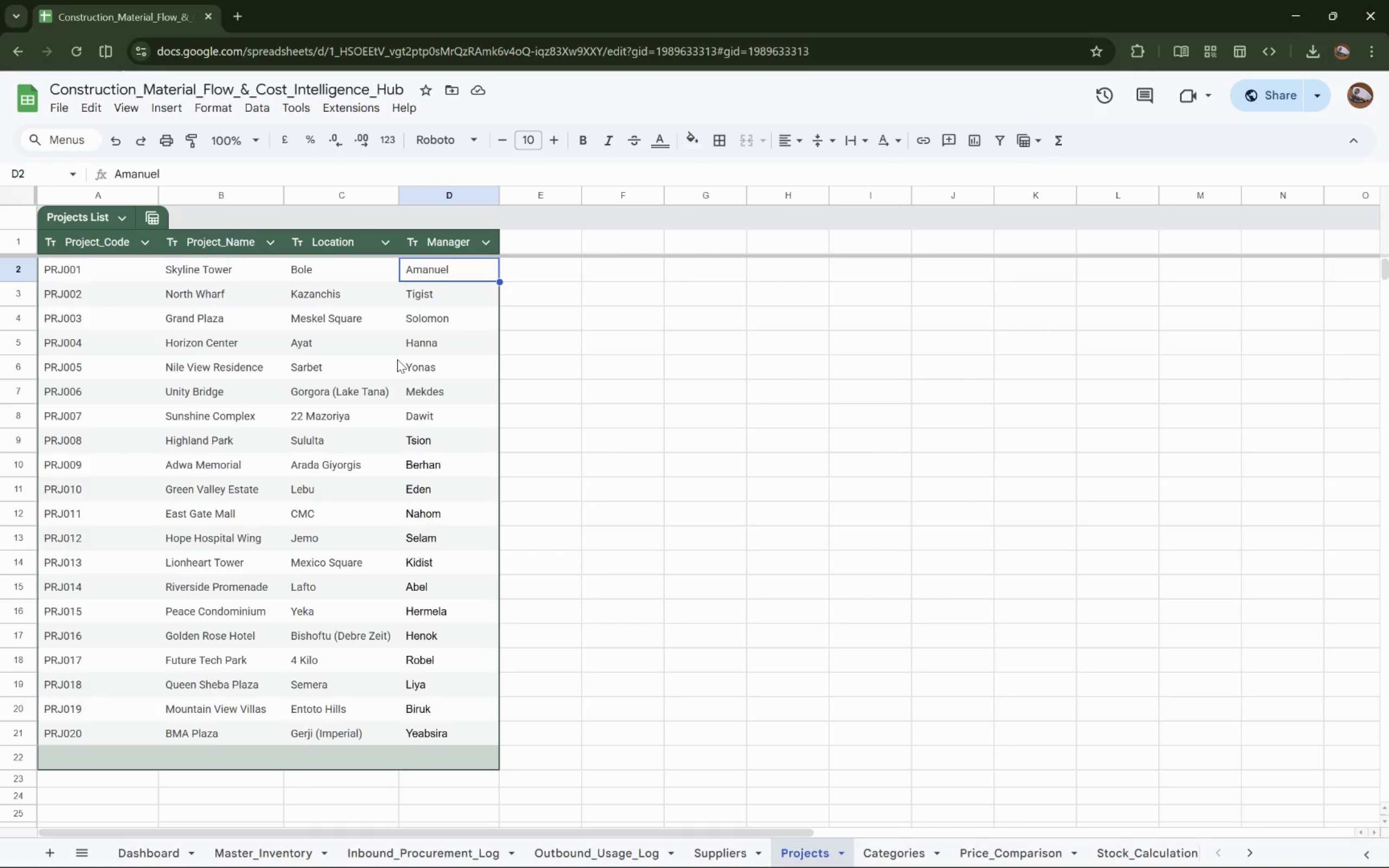 
hold_key(key=ControlLeft, duration=1.53)
 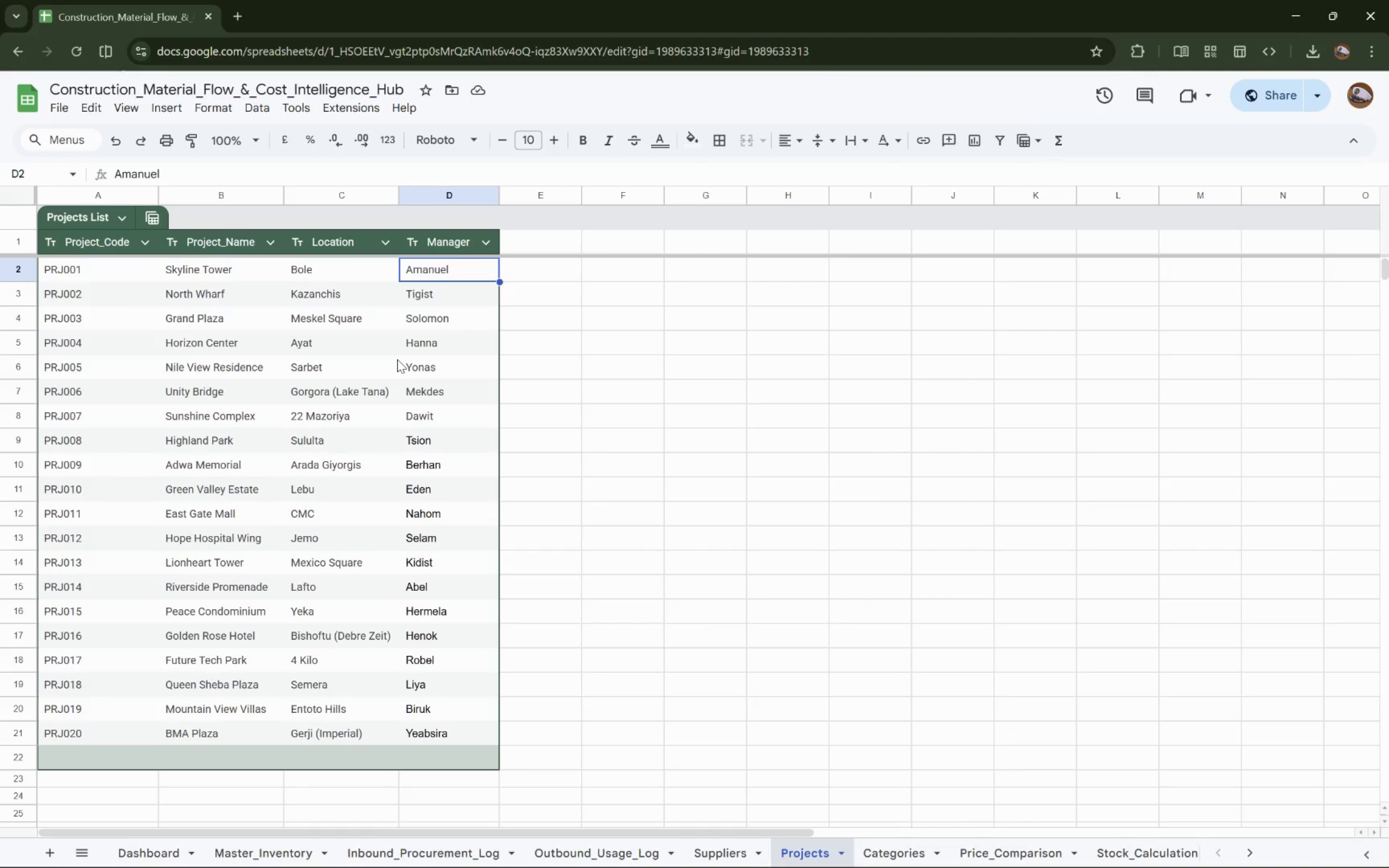 
hold_key(key=ControlLeft, duration=1.52)
 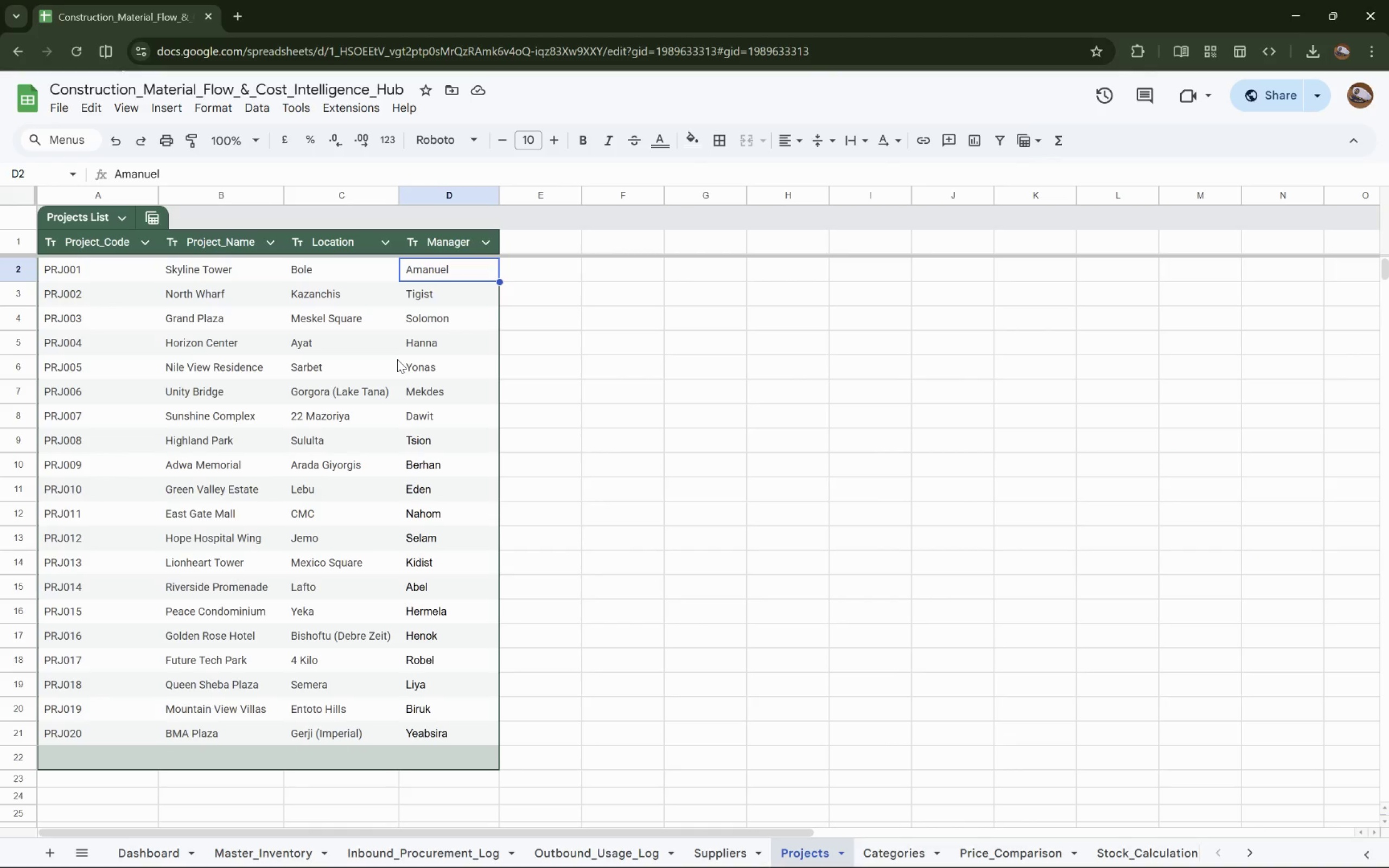 
hold_key(key=ControlLeft, duration=1.52)
 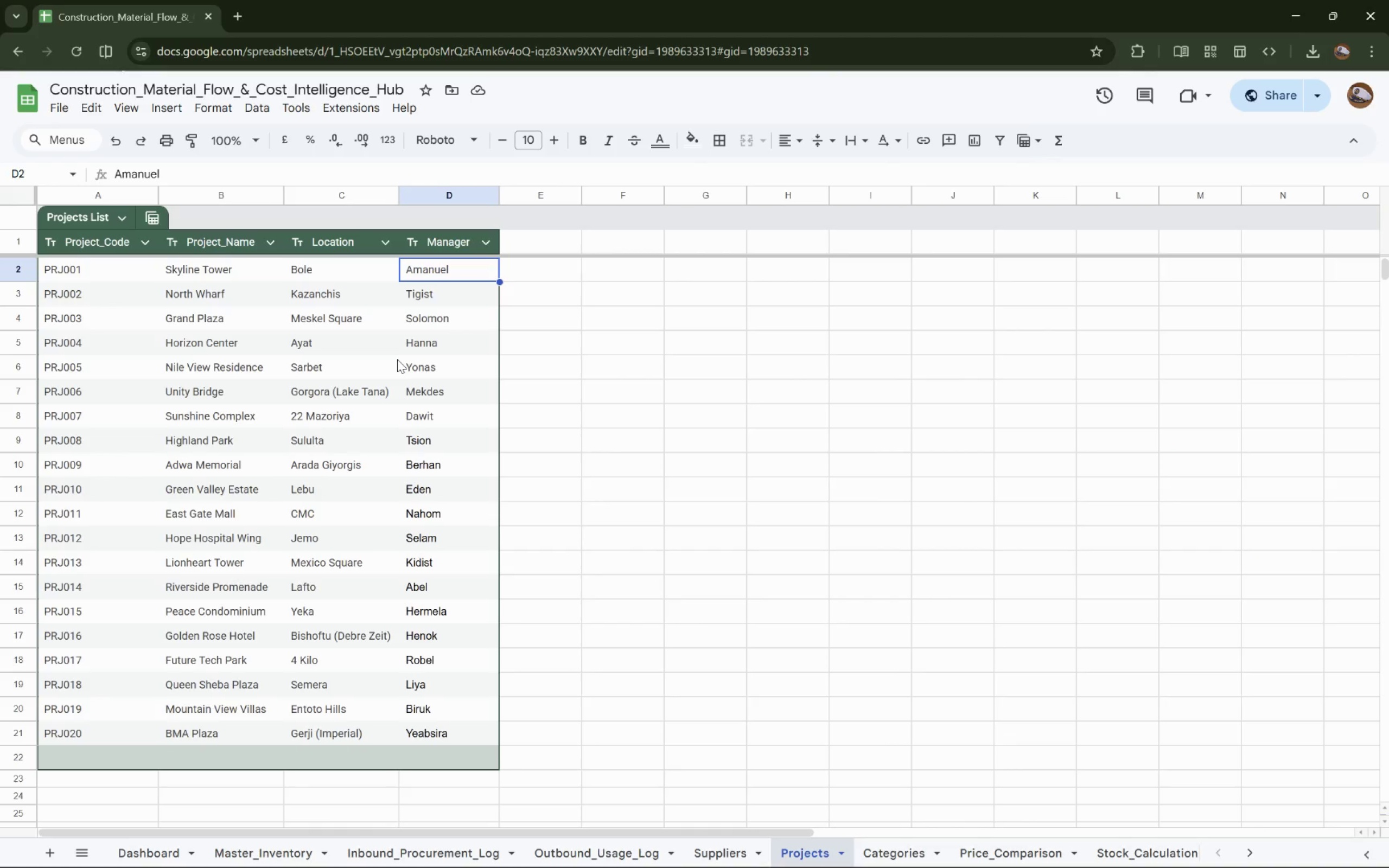 
hold_key(key=ControlLeft, duration=1.51)
 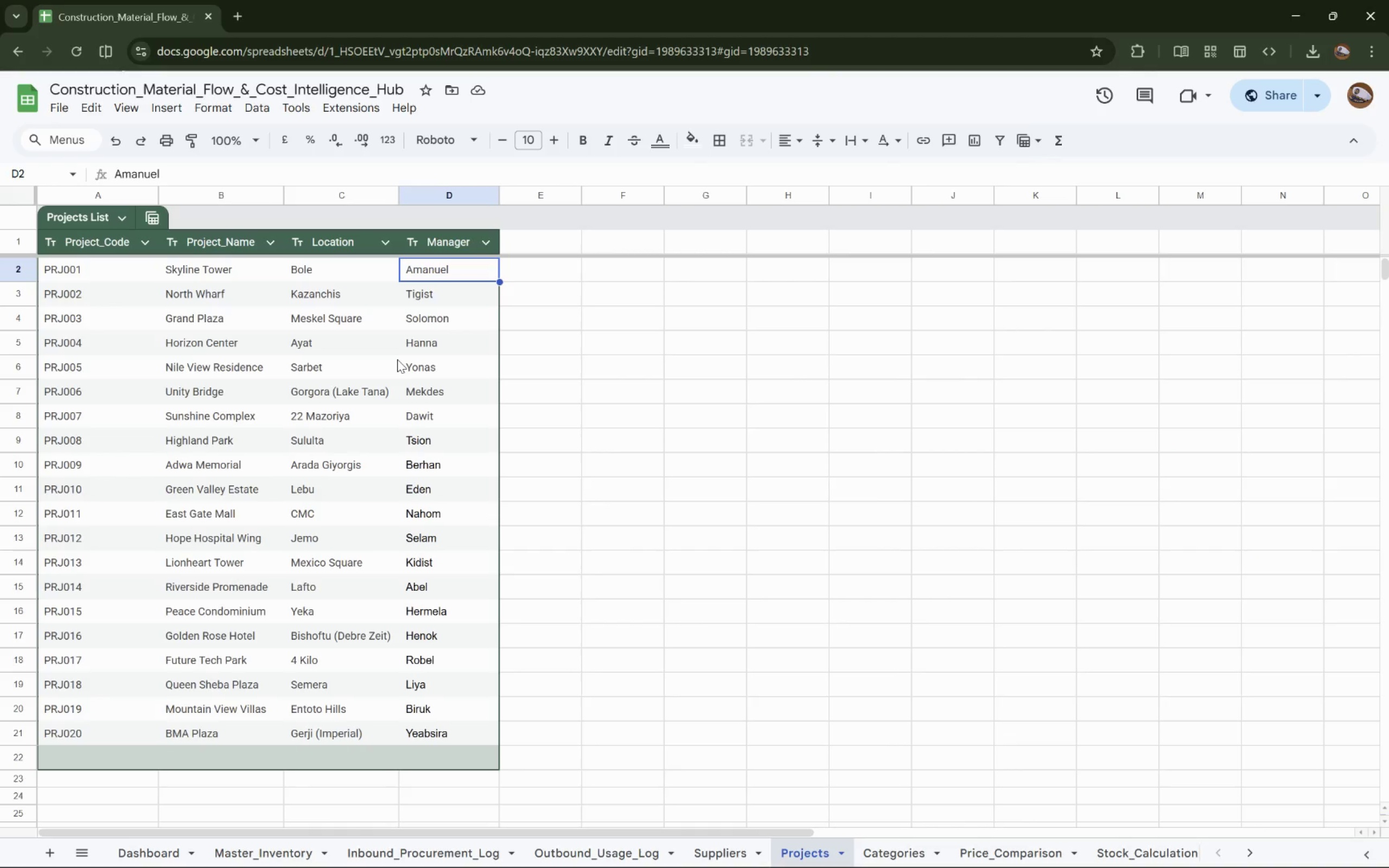 
hold_key(key=ControlLeft, duration=1.52)
 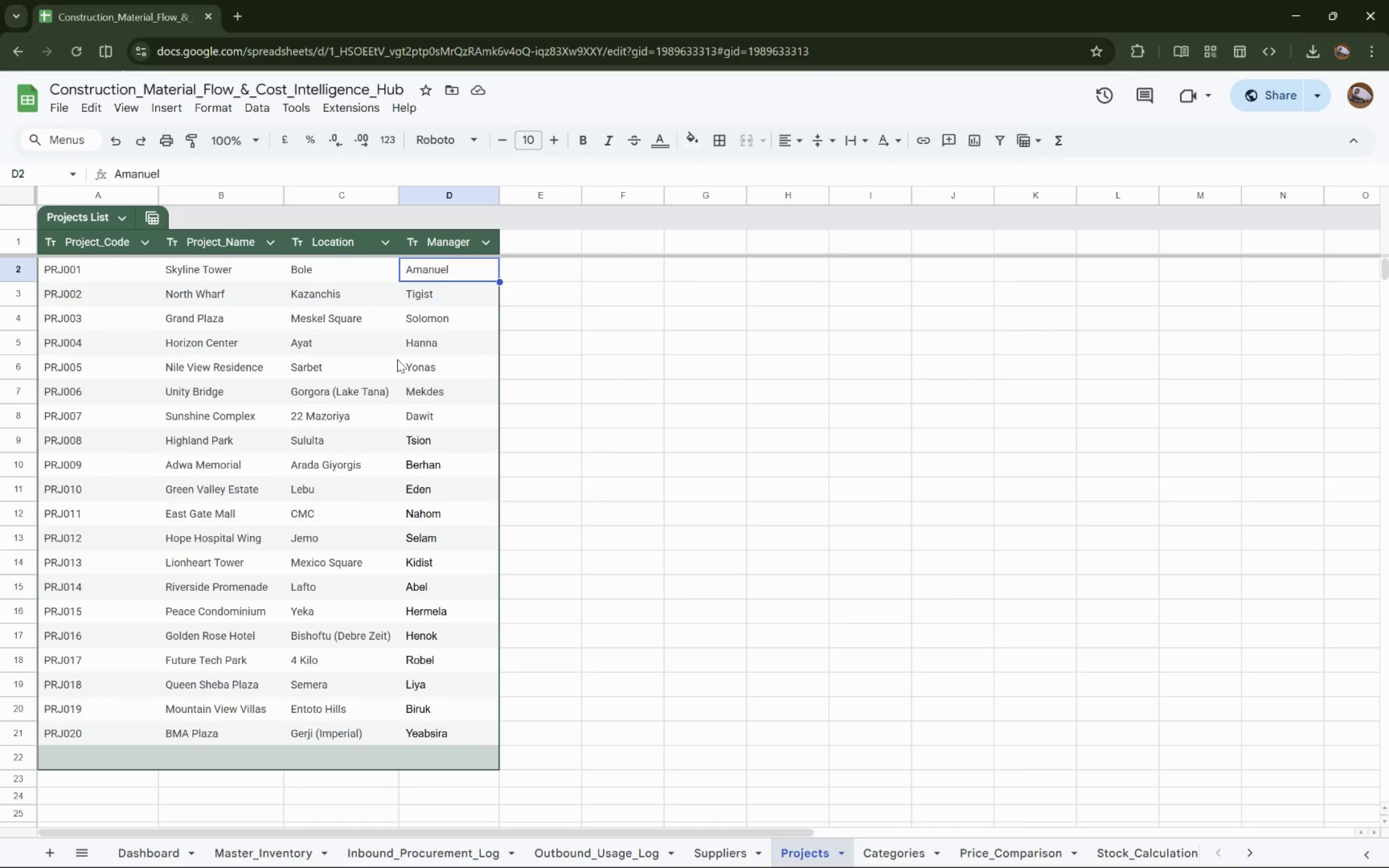 
hold_key(key=ControlLeft, duration=1.52)
 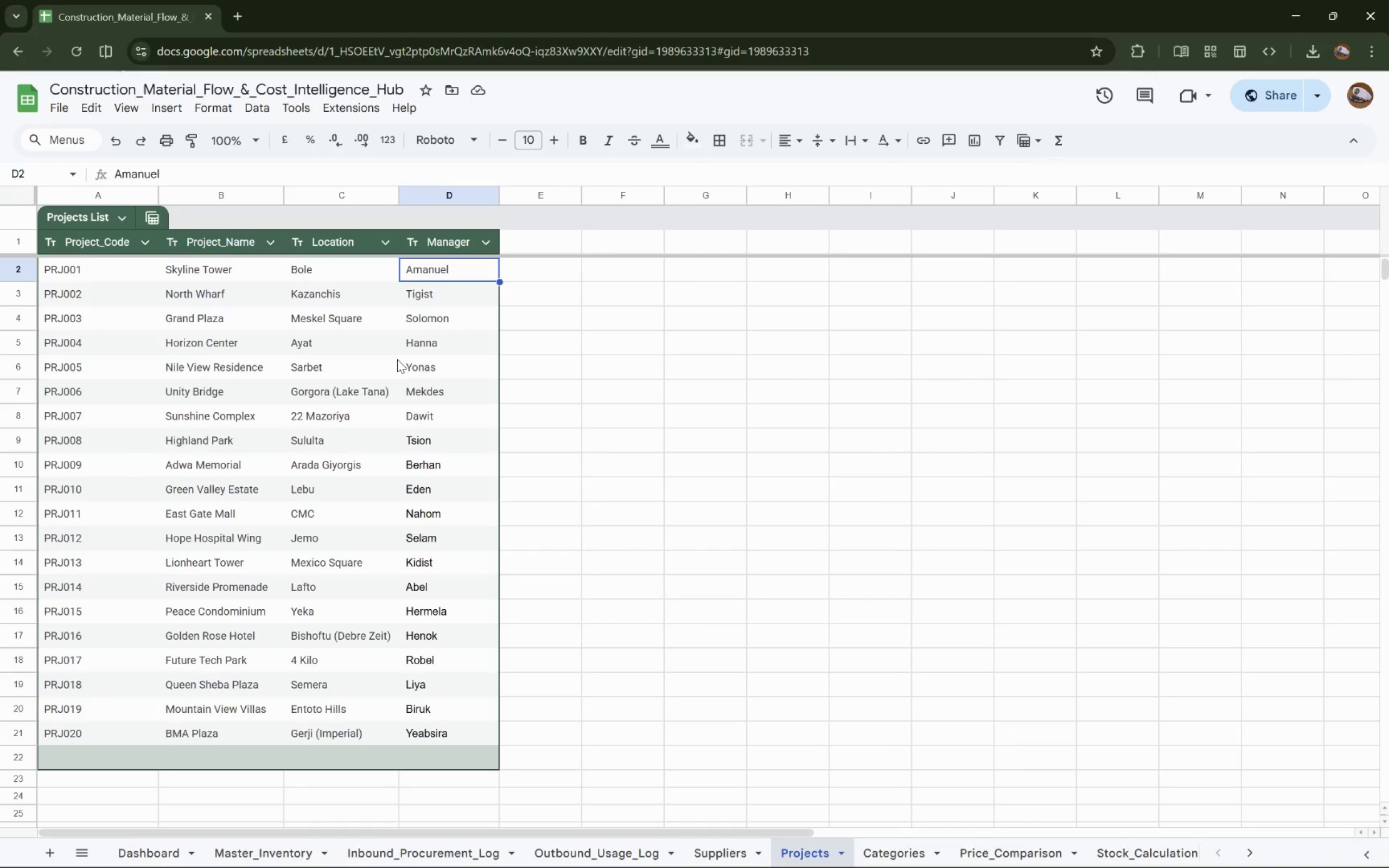 
hold_key(key=ControlLeft, duration=1.53)
 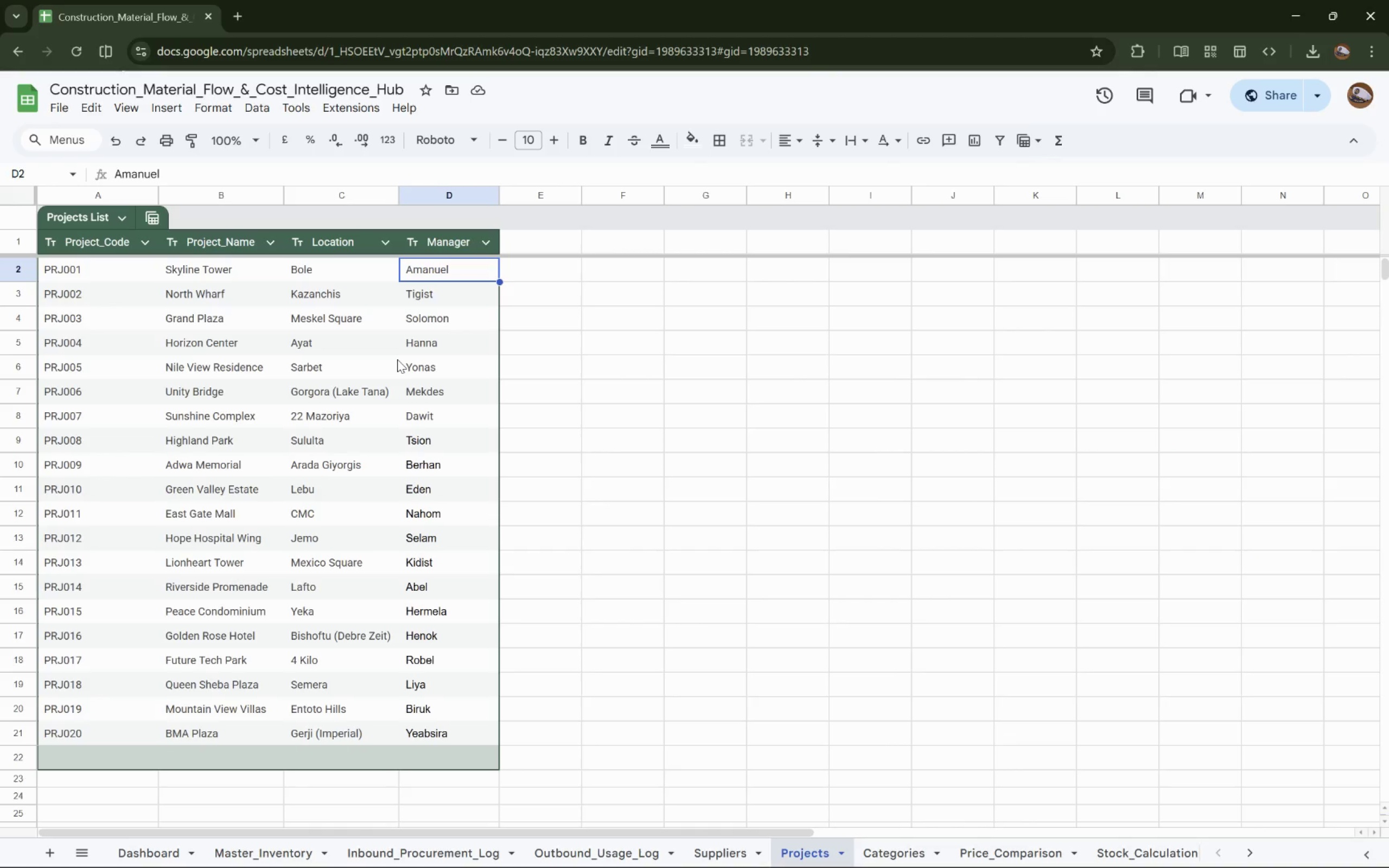 
hold_key(key=ControlLeft, duration=1.5)
 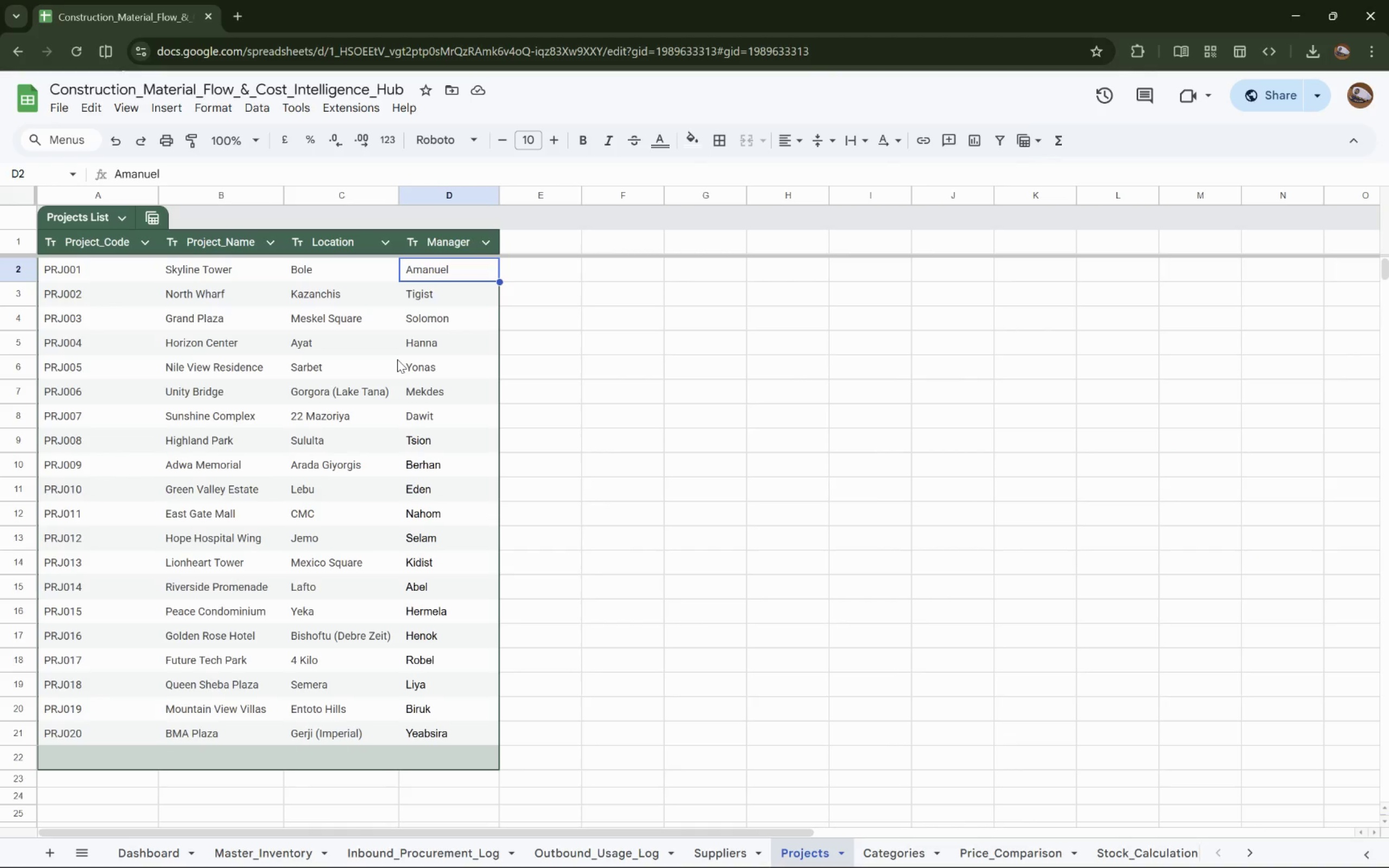 
hold_key(key=ControlLeft, duration=1.5)
 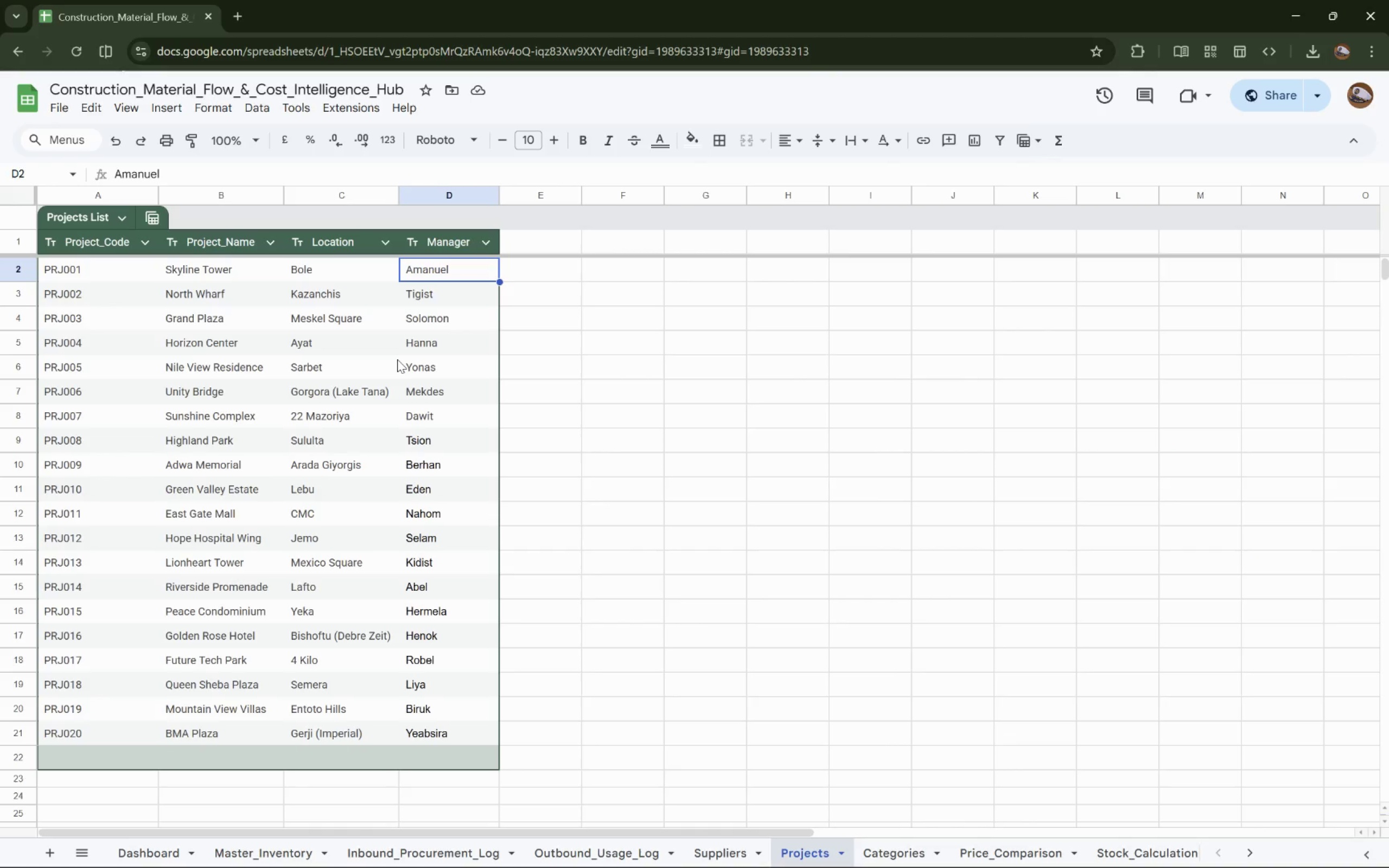 
hold_key(key=ControlLeft, duration=1.51)
 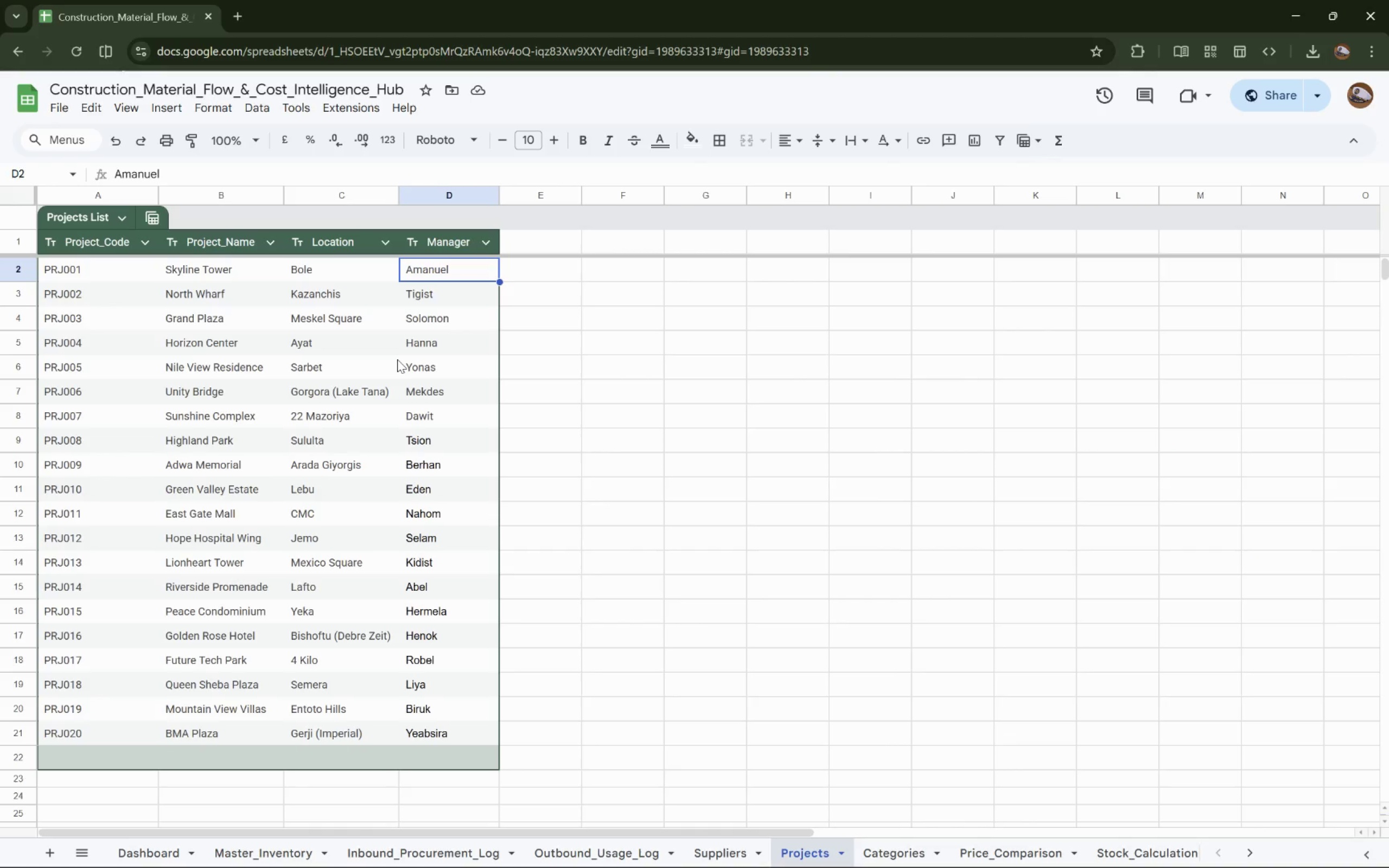 
hold_key(key=ControlLeft, duration=1.52)
 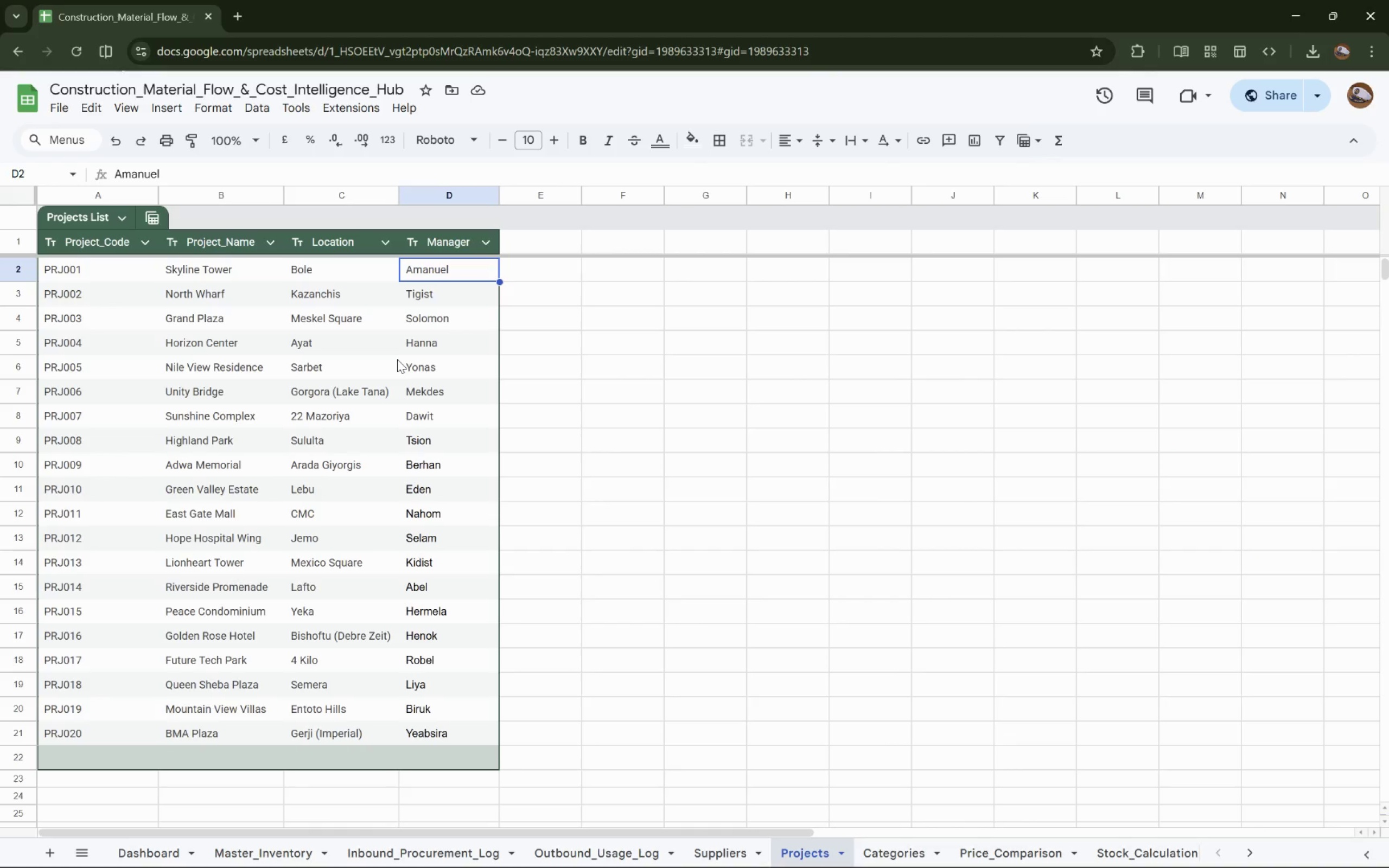 
hold_key(key=ControlLeft, duration=1.52)
 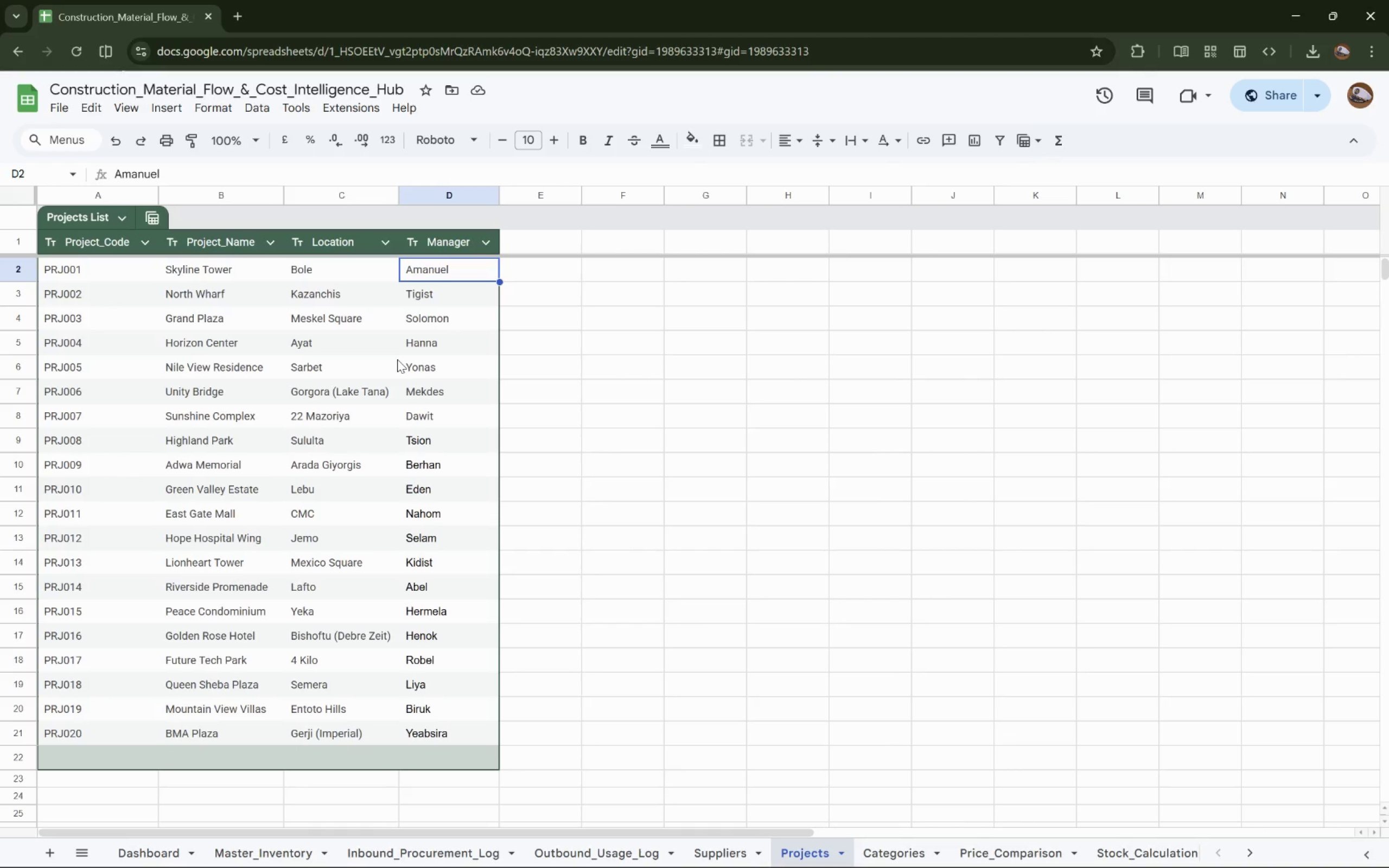 
hold_key(key=ControlLeft, duration=1.5)
 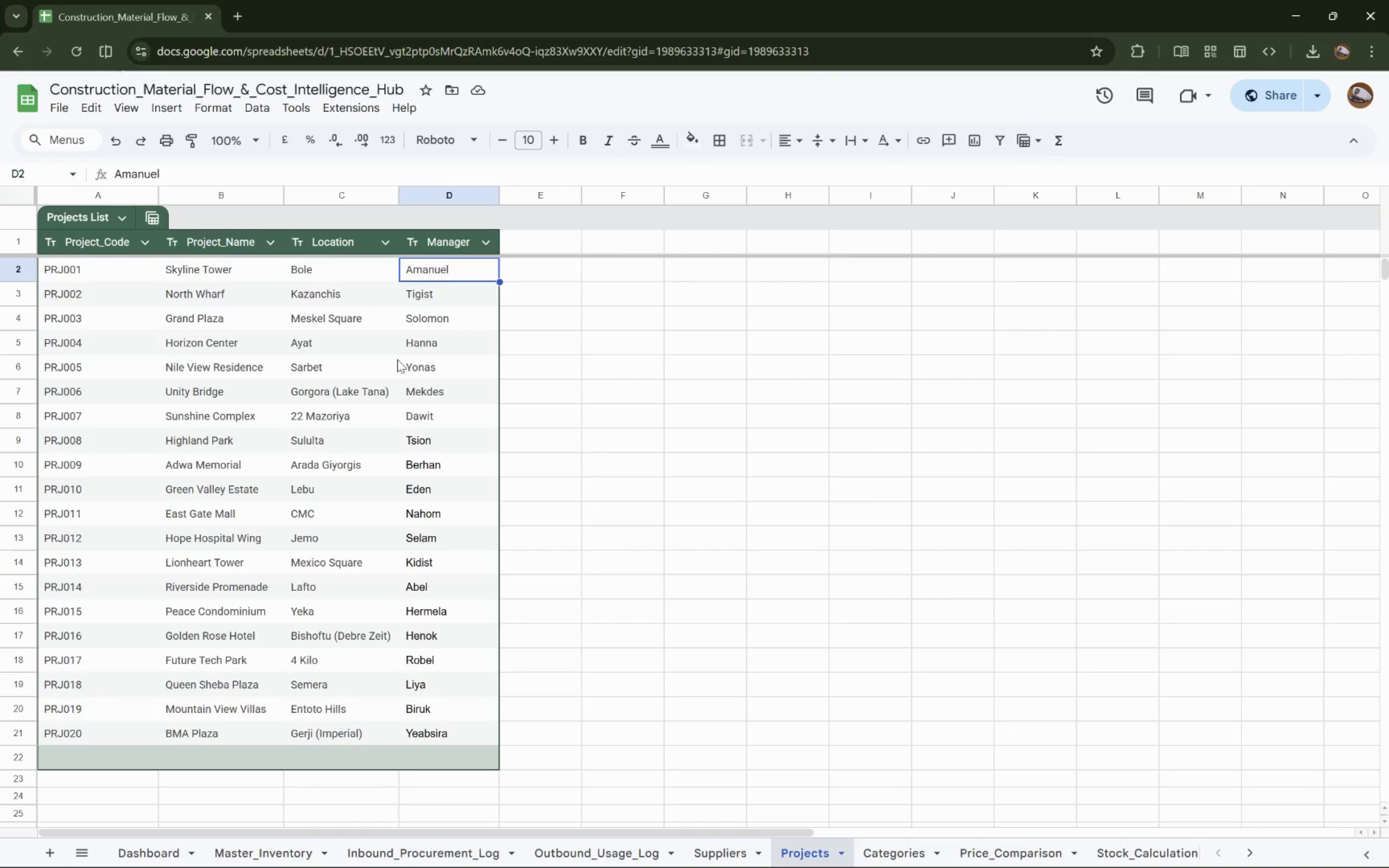 
hold_key(key=ControlLeft, duration=1.5)
 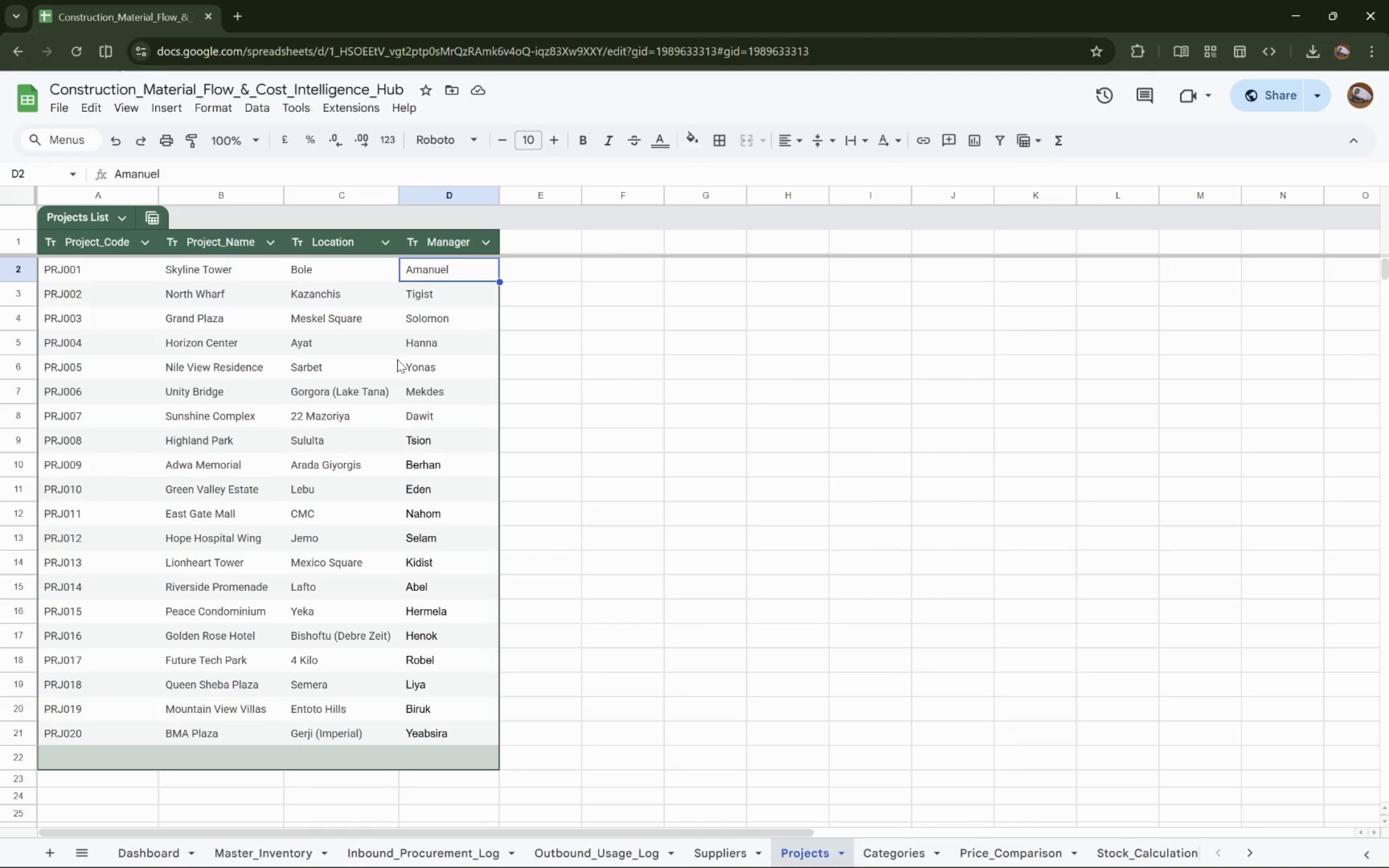 
hold_key(key=ControlLeft, duration=1.5)
 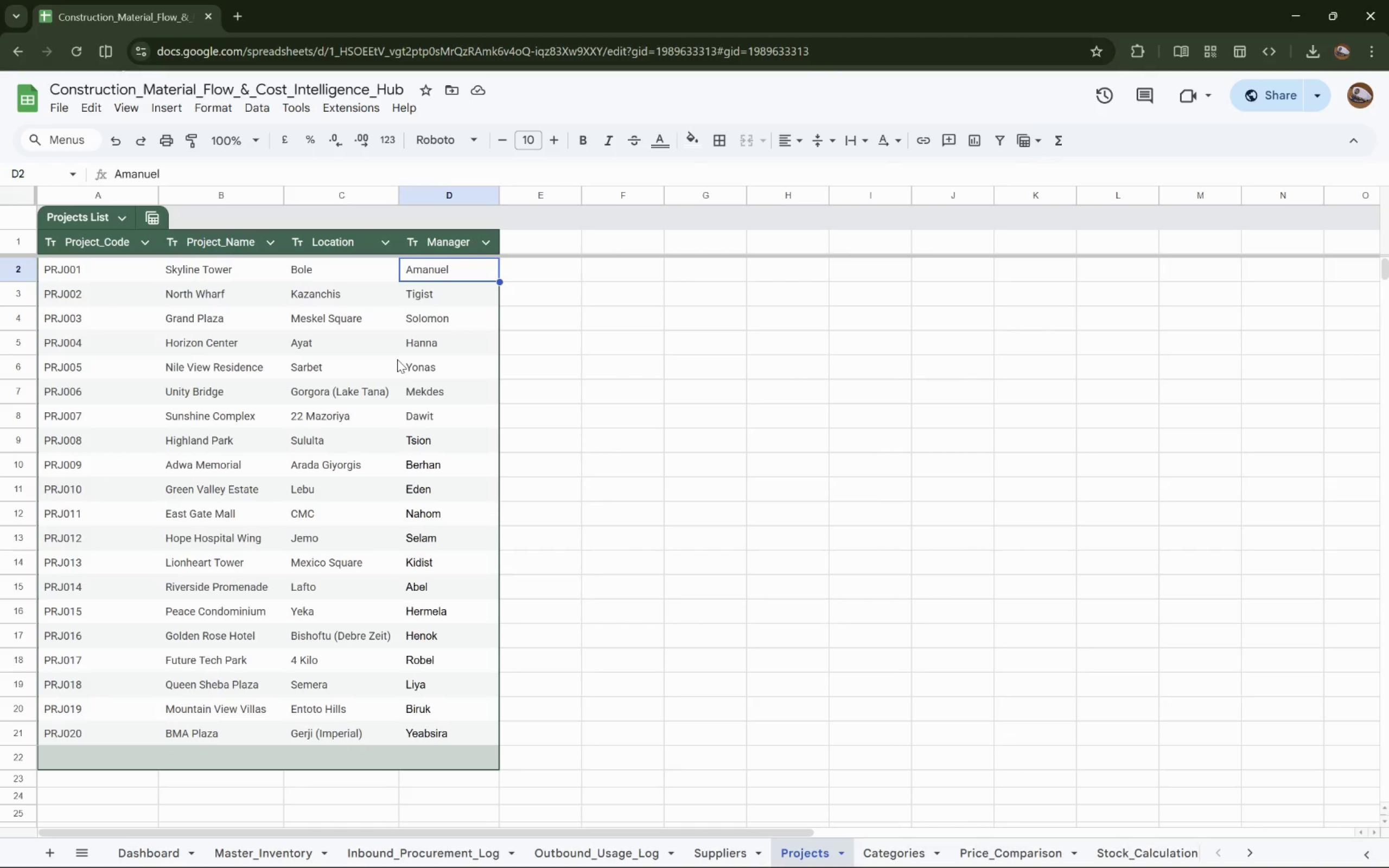 
hold_key(key=ControlLeft, duration=1.51)
 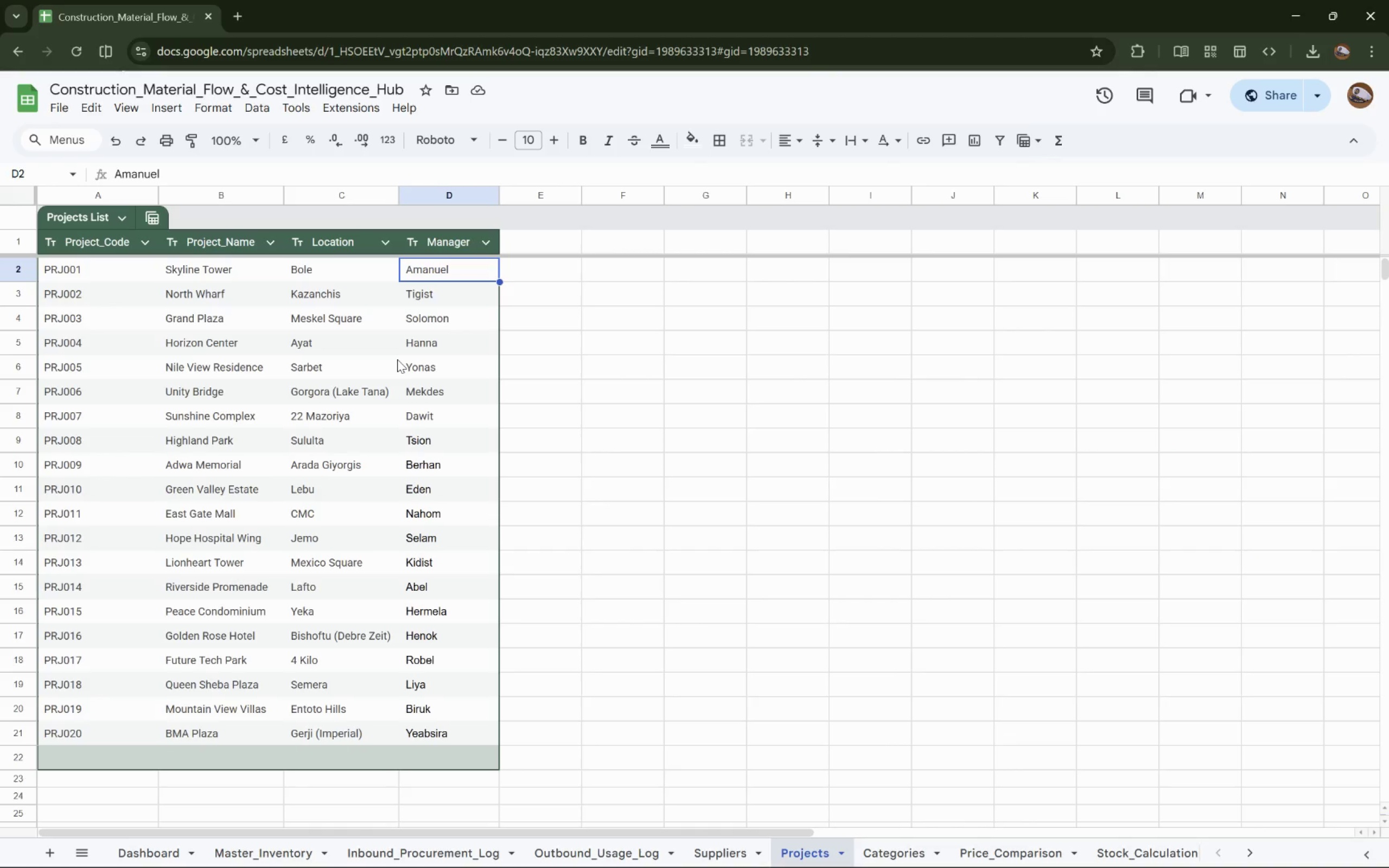 
hold_key(key=ControlLeft, duration=1.52)
 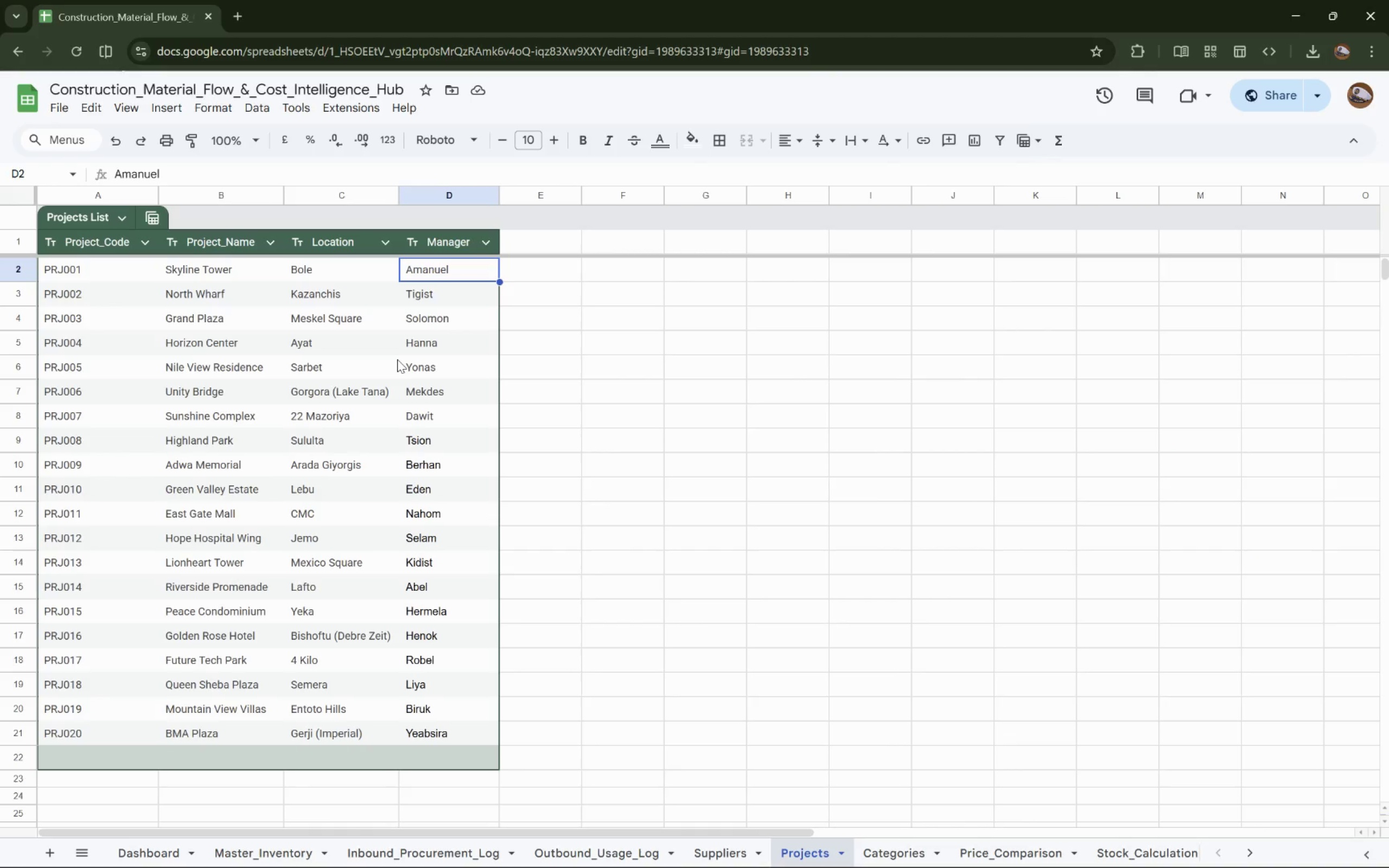 
hold_key(key=ControlLeft, duration=1.52)
 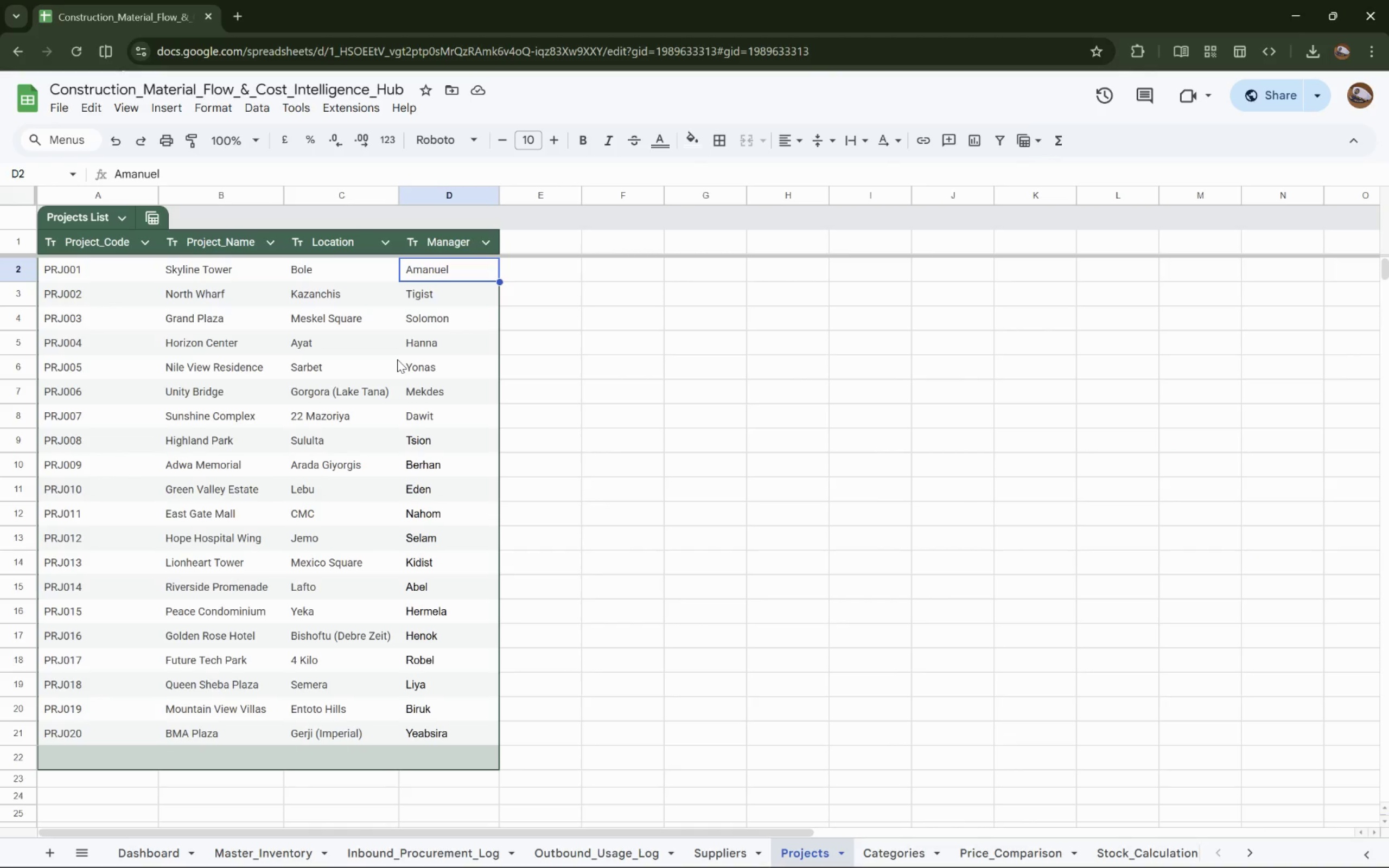 
hold_key(key=ControlLeft, duration=1.53)
 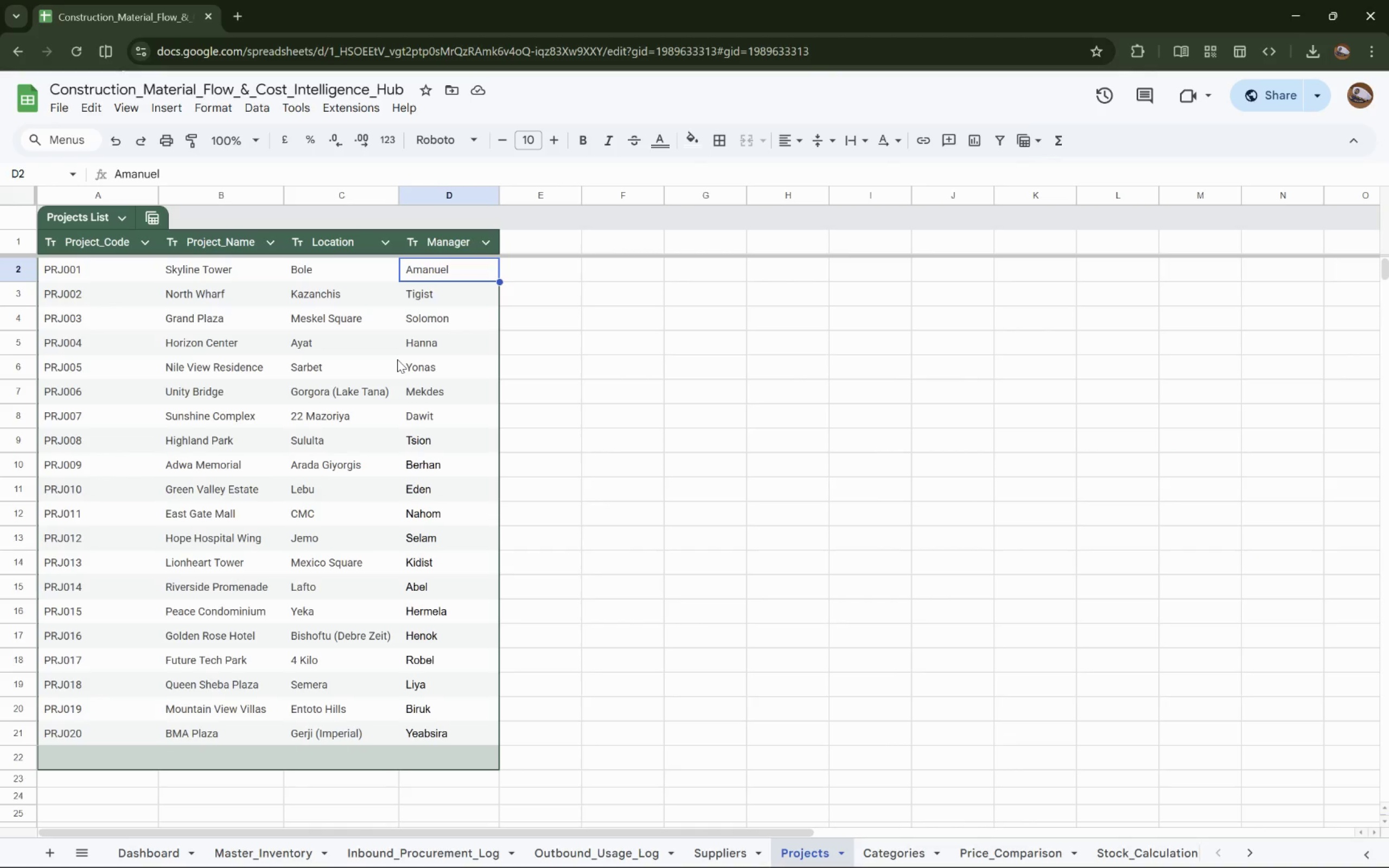 
hold_key(key=ControlLeft, duration=1.5)
 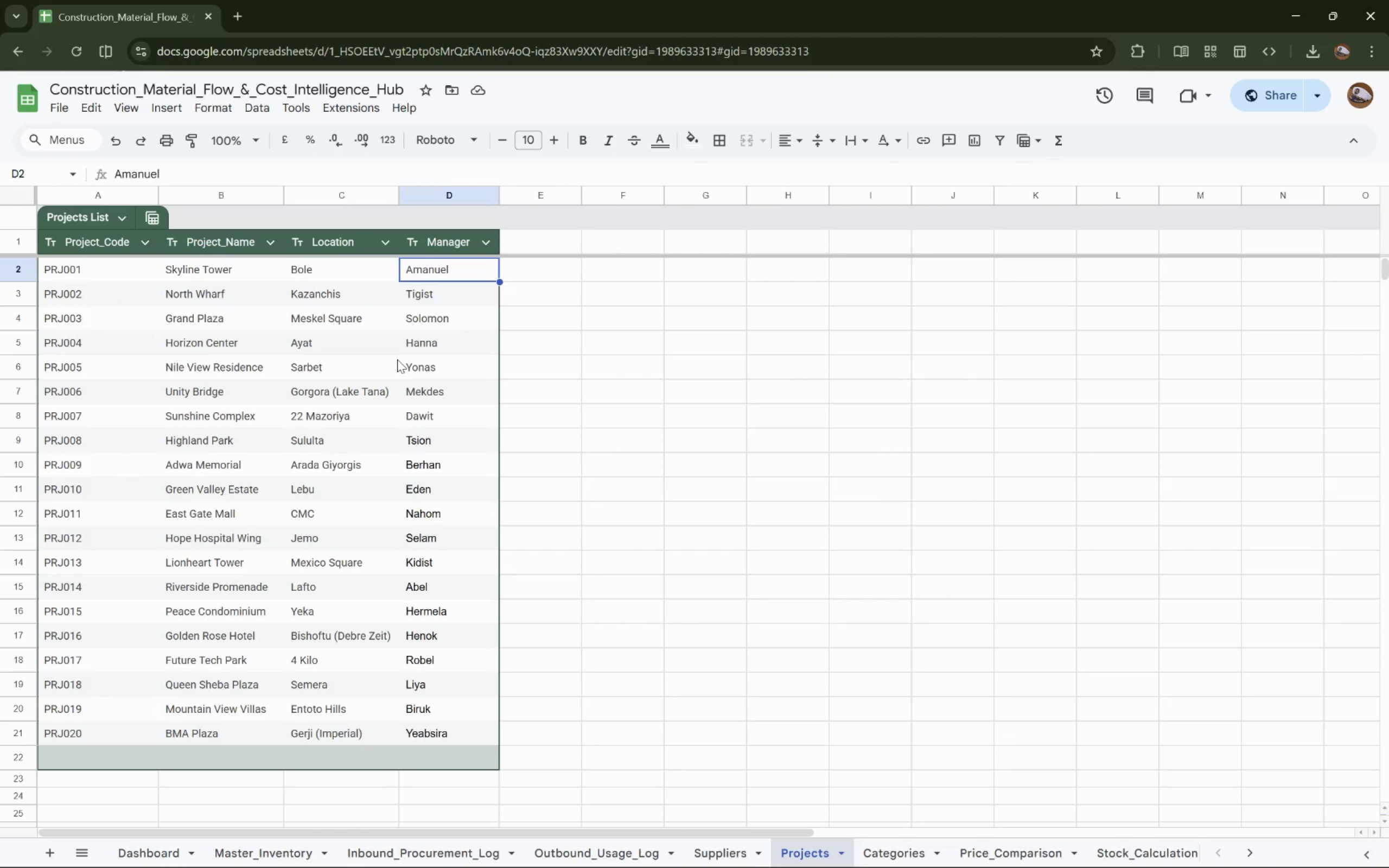 
hold_key(key=ControlLeft, duration=1.51)
 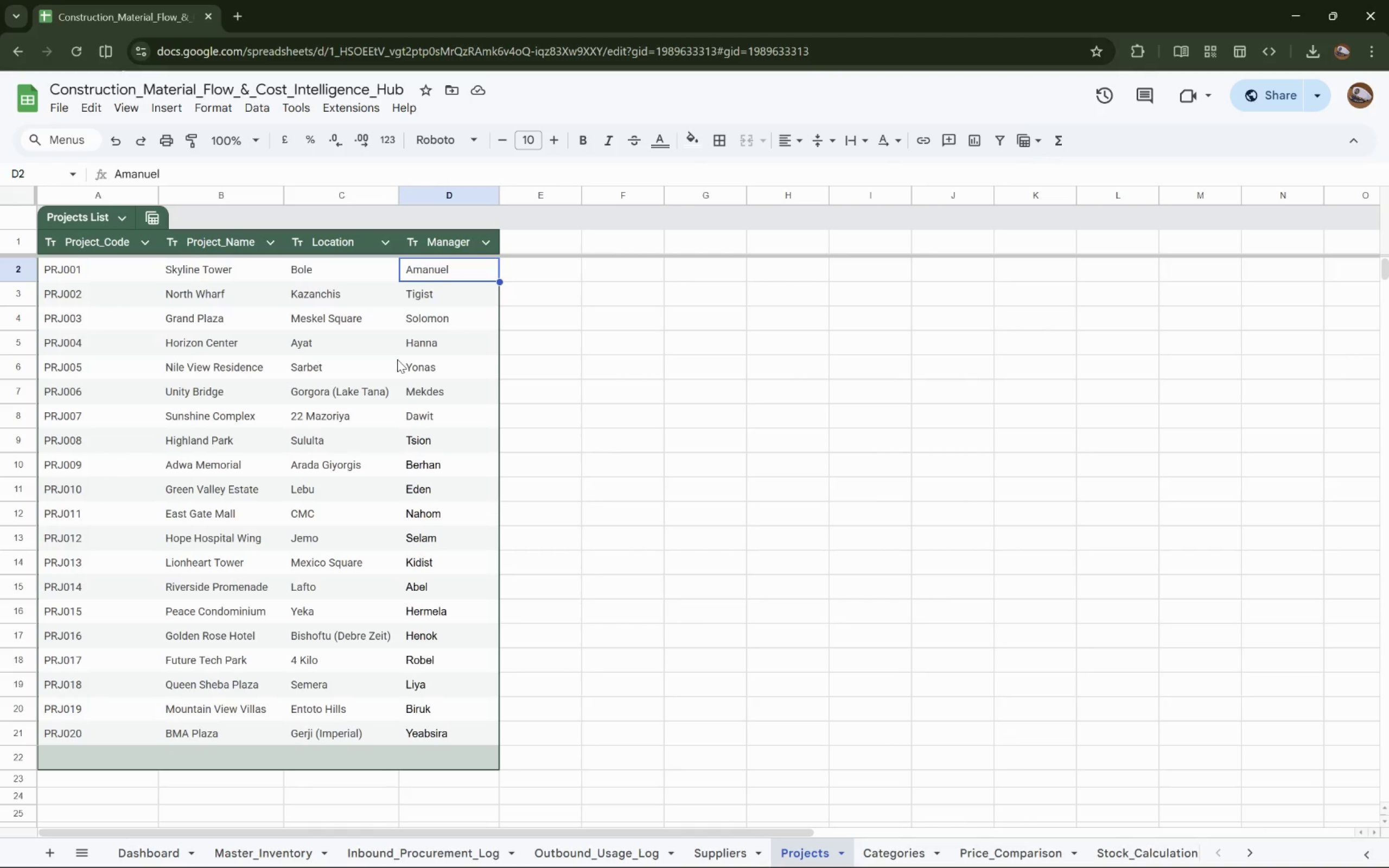 
hold_key(key=ControlLeft, duration=1.53)
 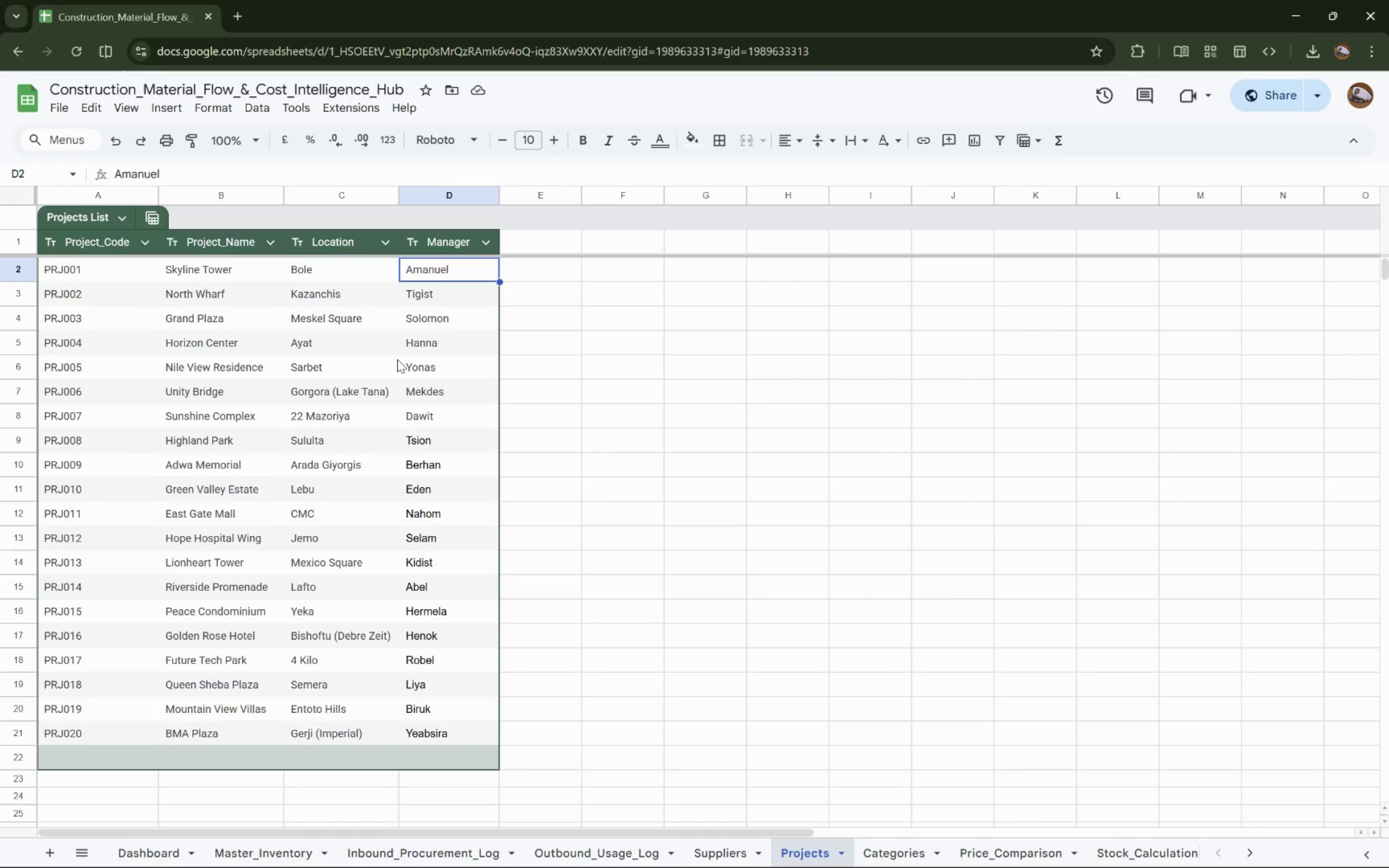 
hold_key(key=ControlLeft, duration=1.5)
 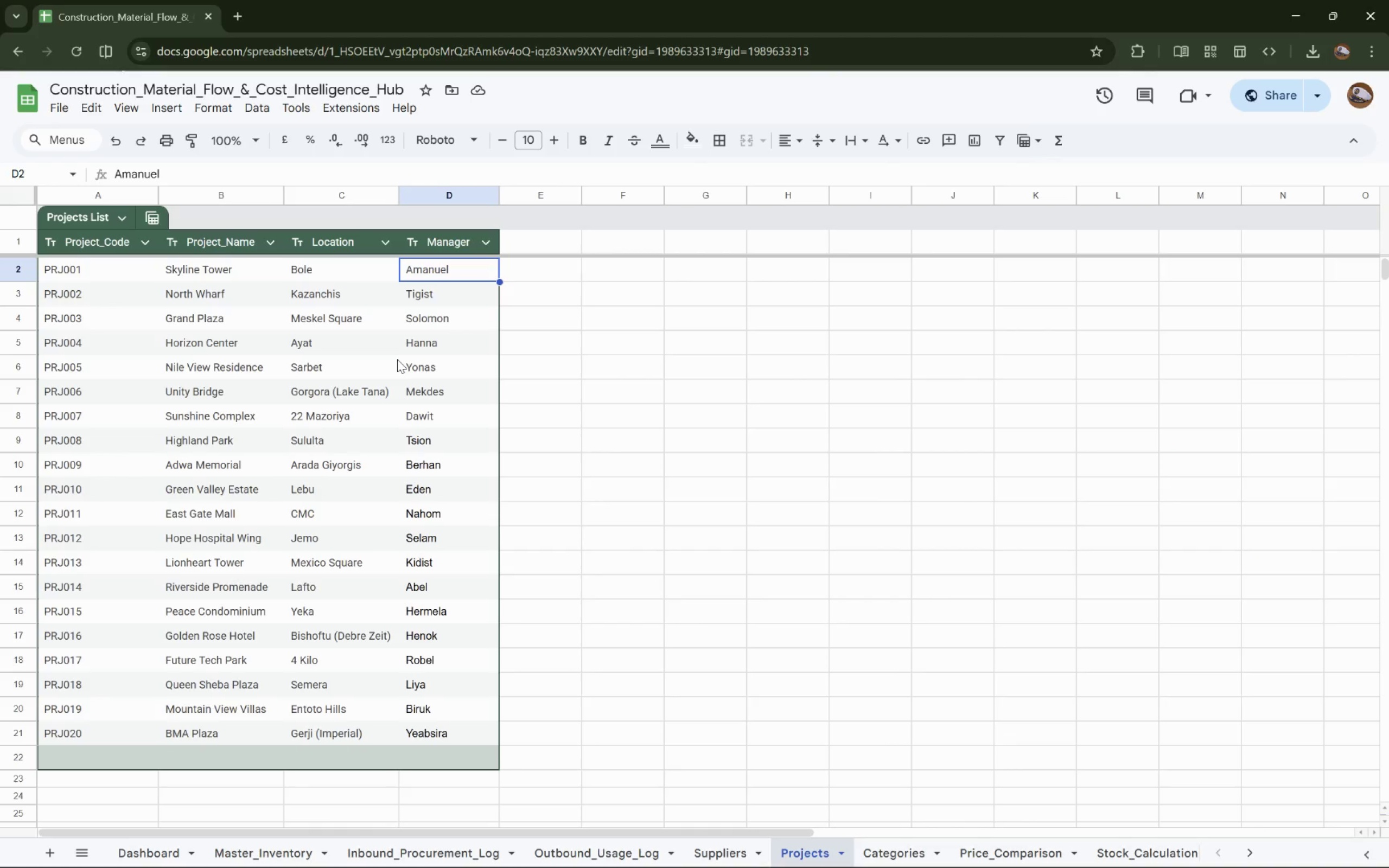 
hold_key(key=ControlLeft, duration=1.5)
 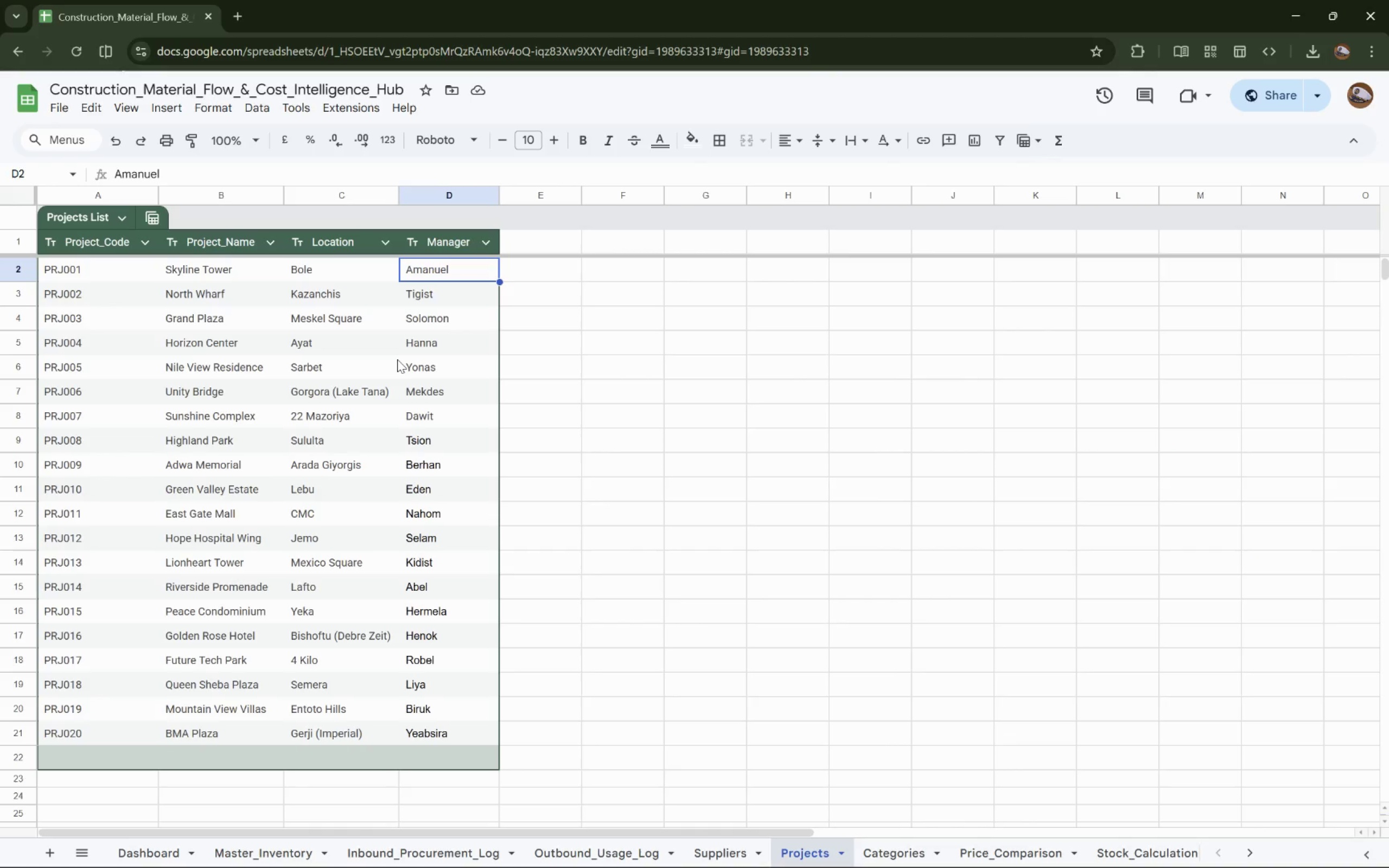 
hold_key(key=ControlLeft, duration=1.51)
 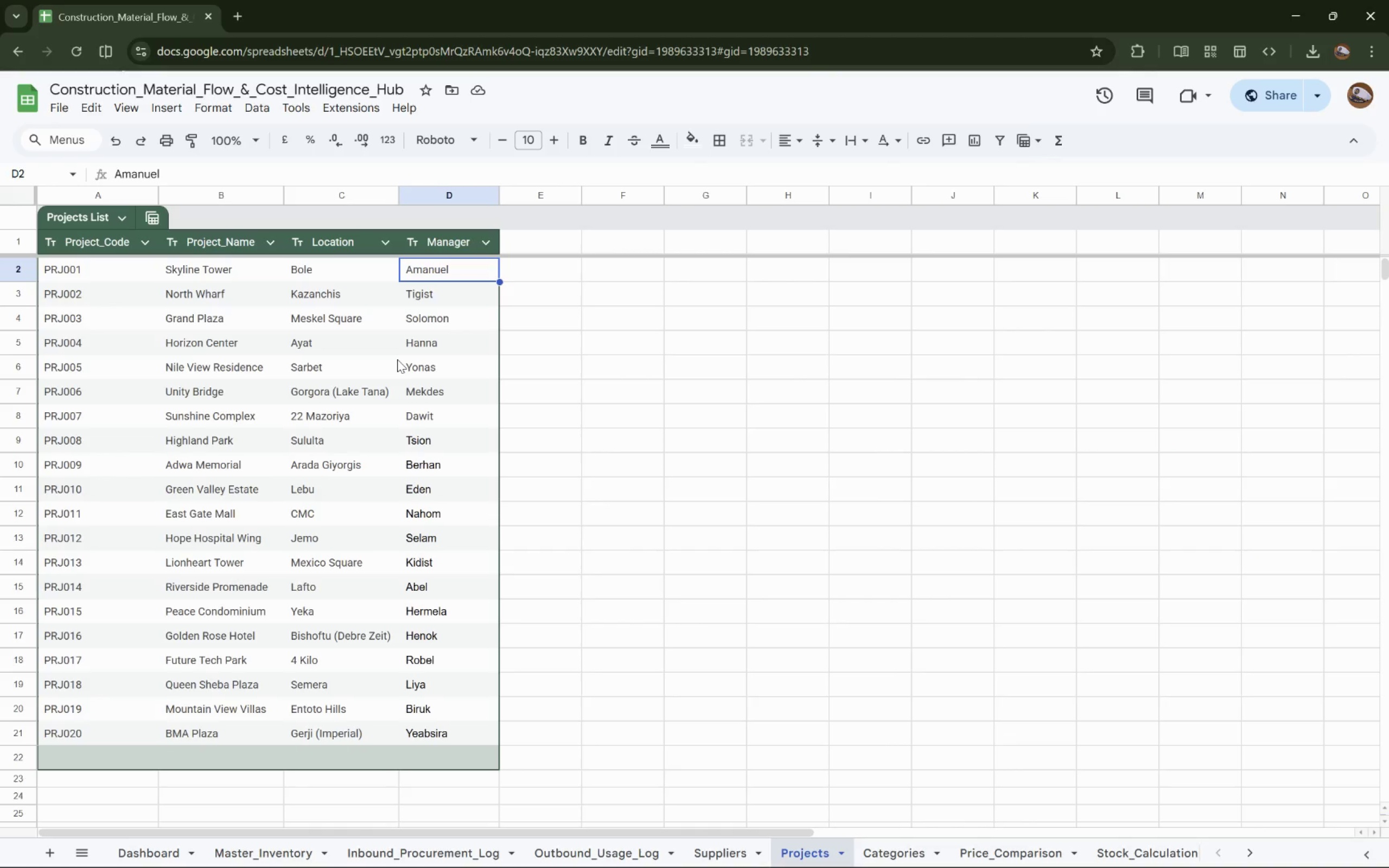 
hold_key(key=ControlLeft, duration=1.52)
 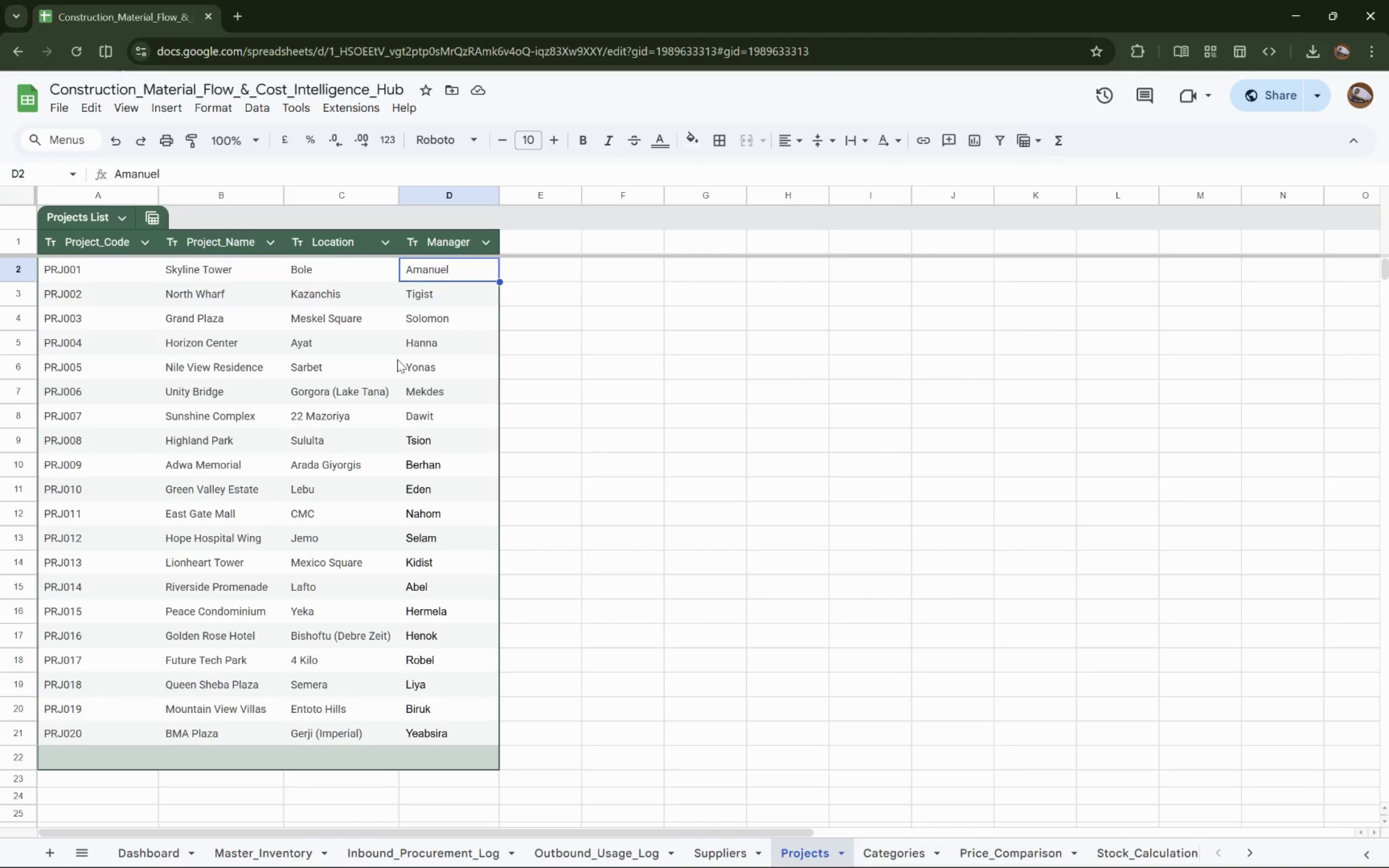 
hold_key(key=ControlLeft, duration=1.52)
 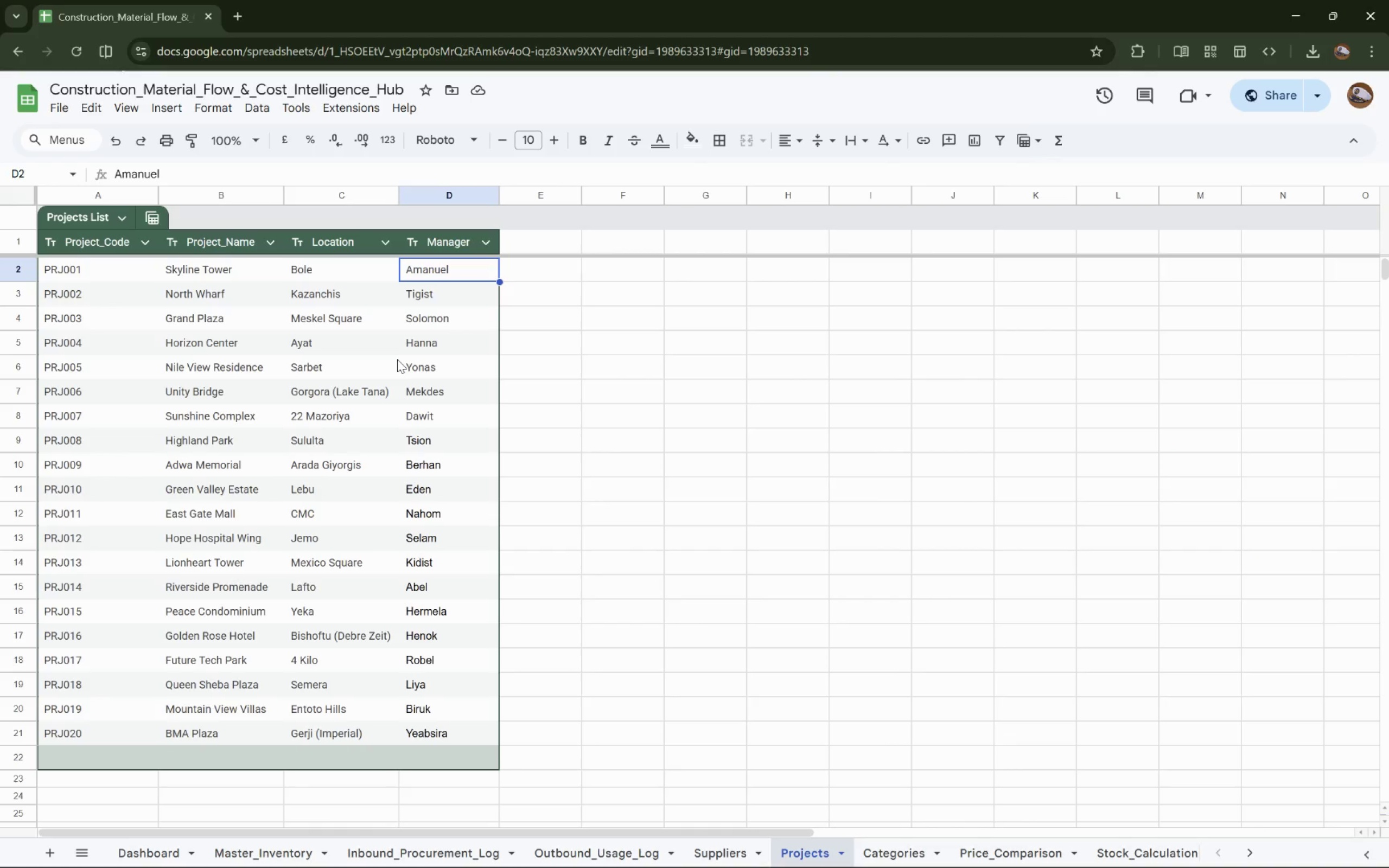 
hold_key(key=ControlLeft, duration=1.51)
 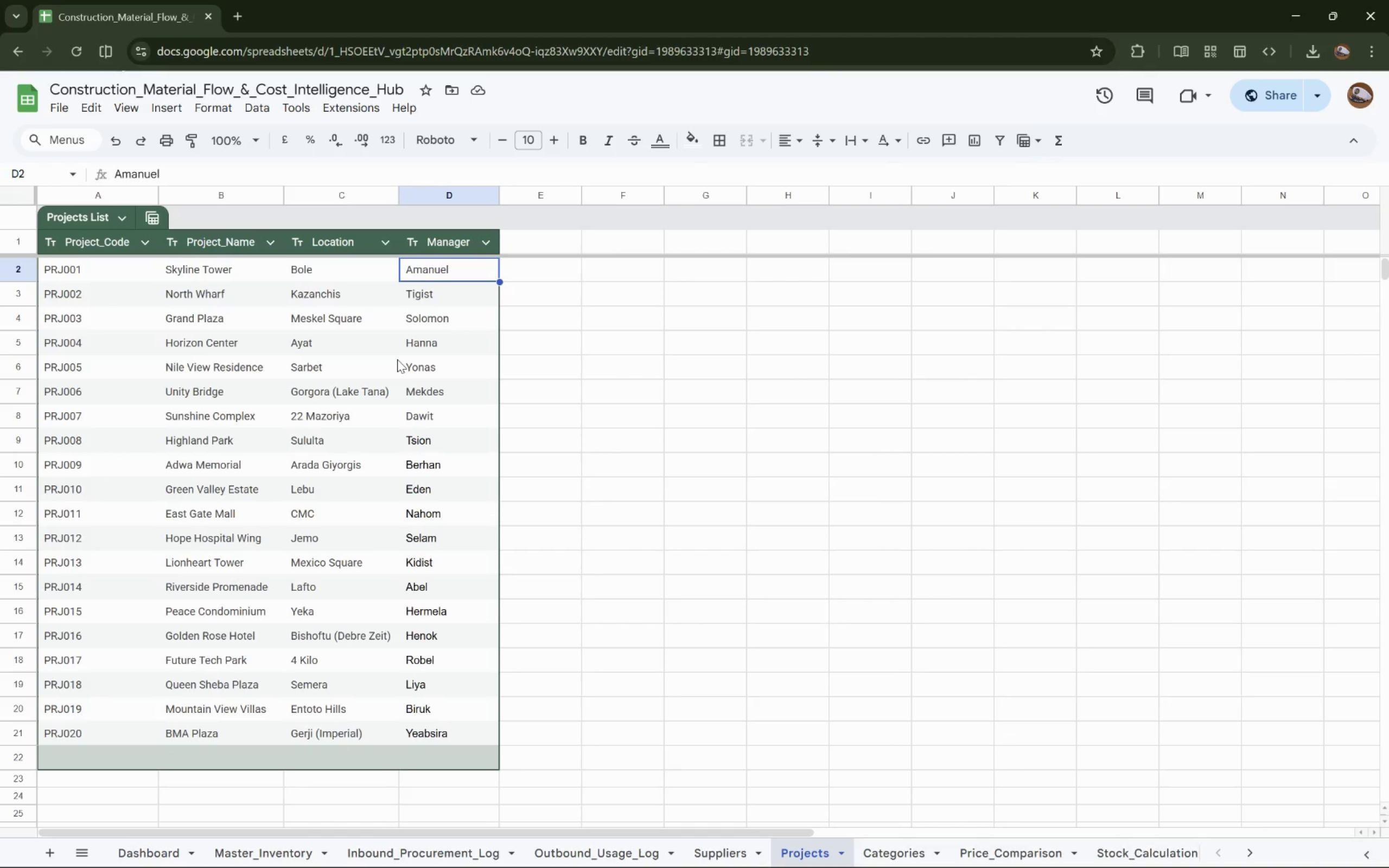 
hold_key(key=ControlLeft, duration=1.5)
 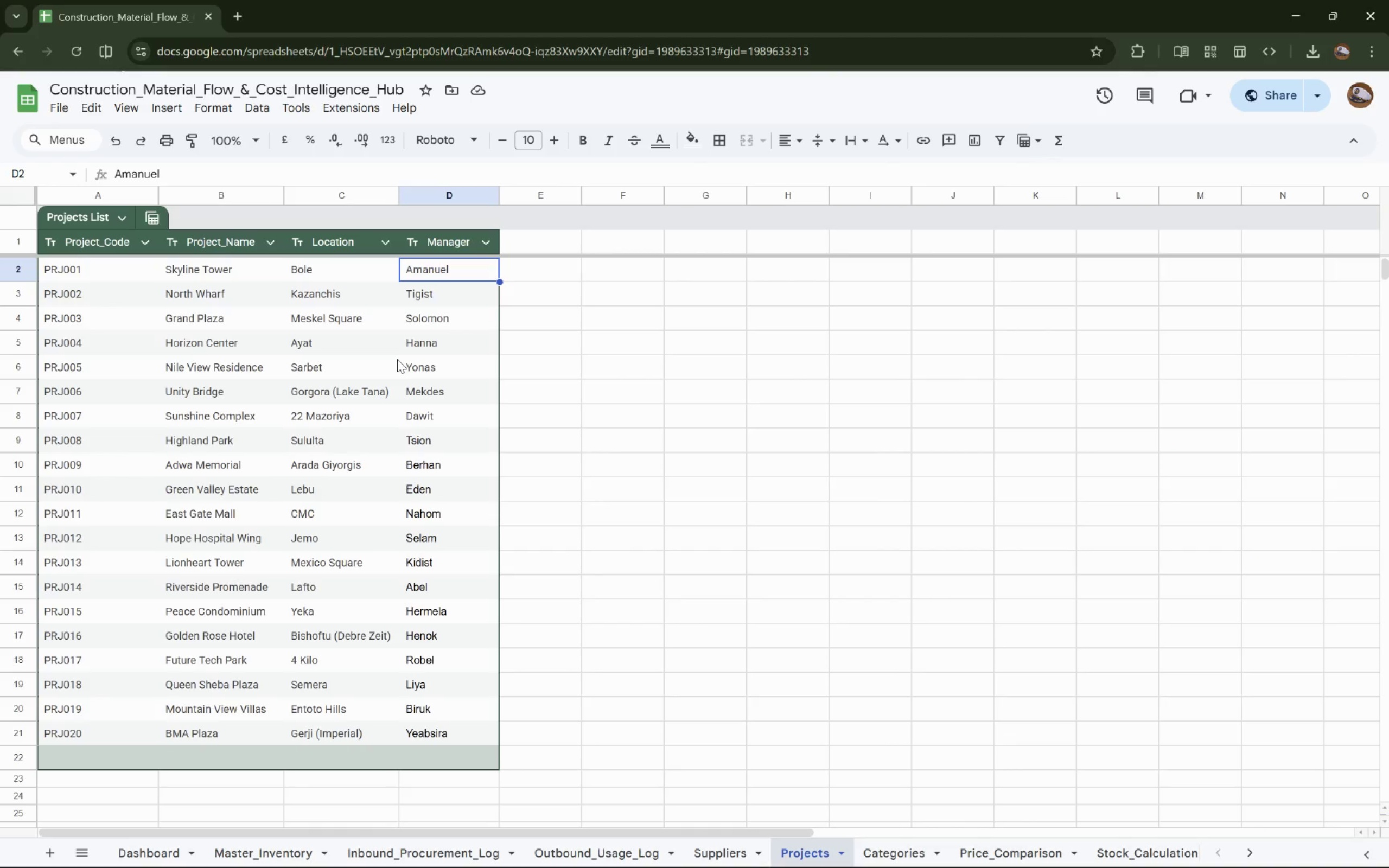 
hold_key(key=ControlLeft, duration=1.5)
 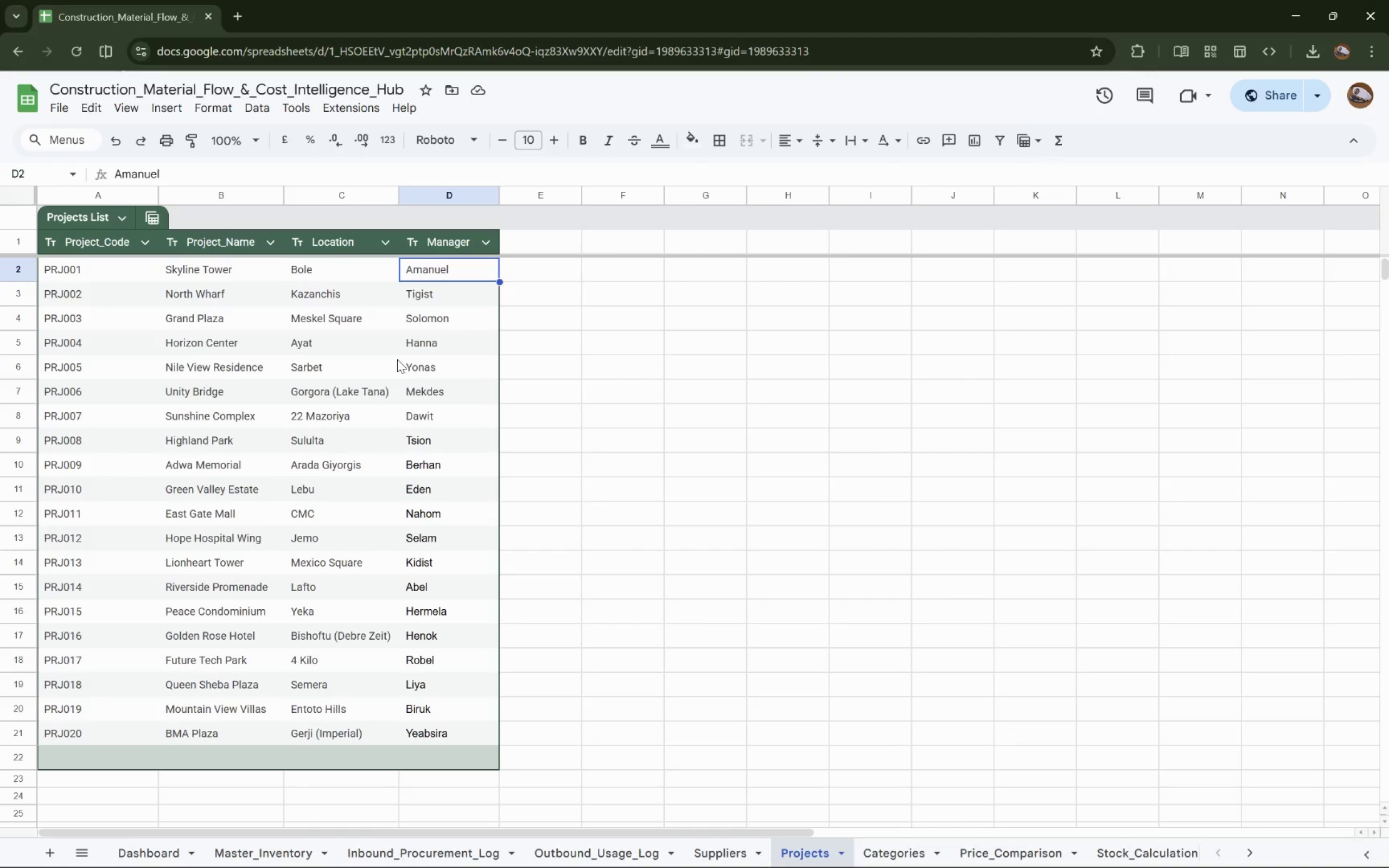 
hold_key(key=ControlLeft, duration=1.53)
 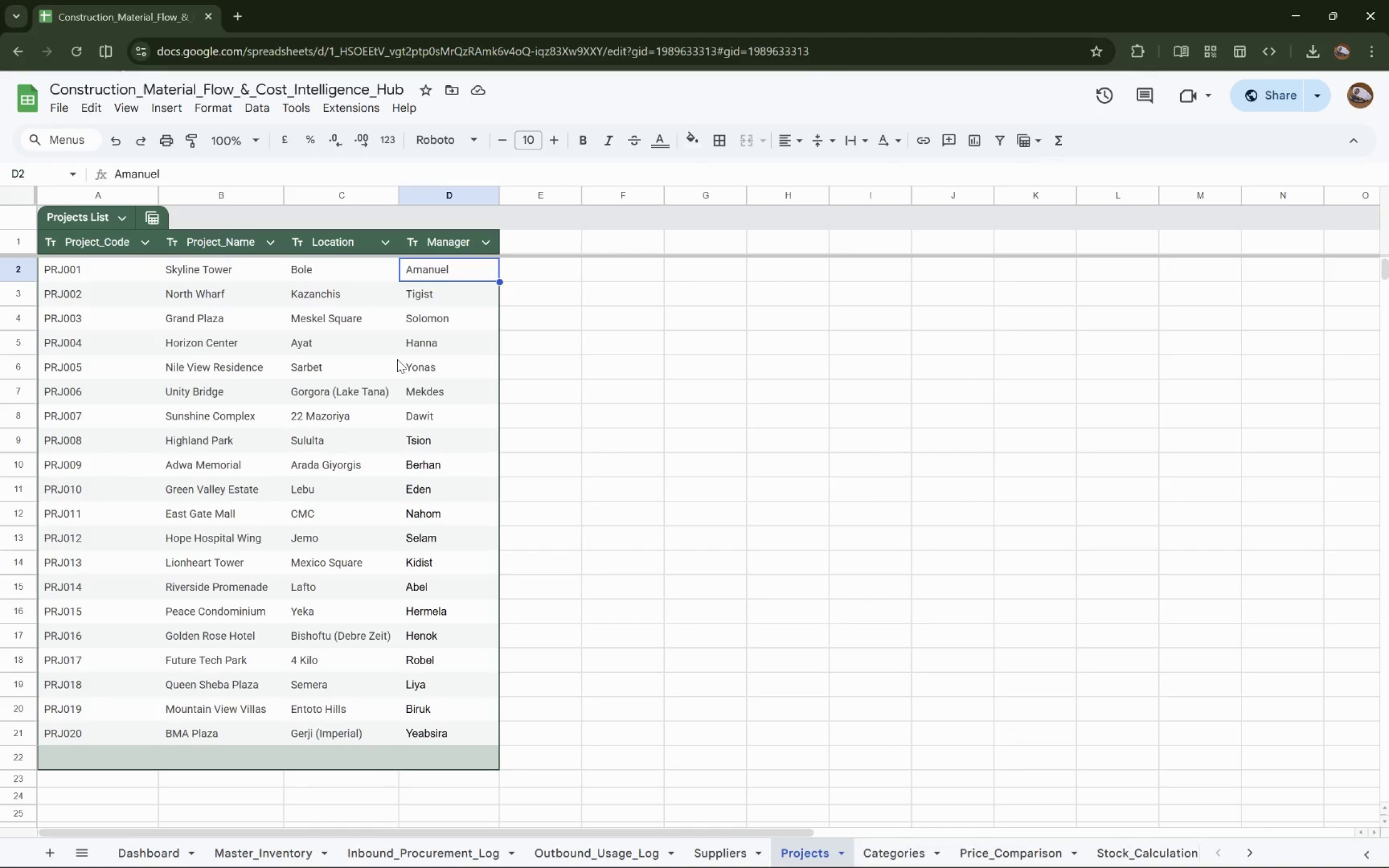 
hold_key(key=ControlLeft, duration=1.5)
 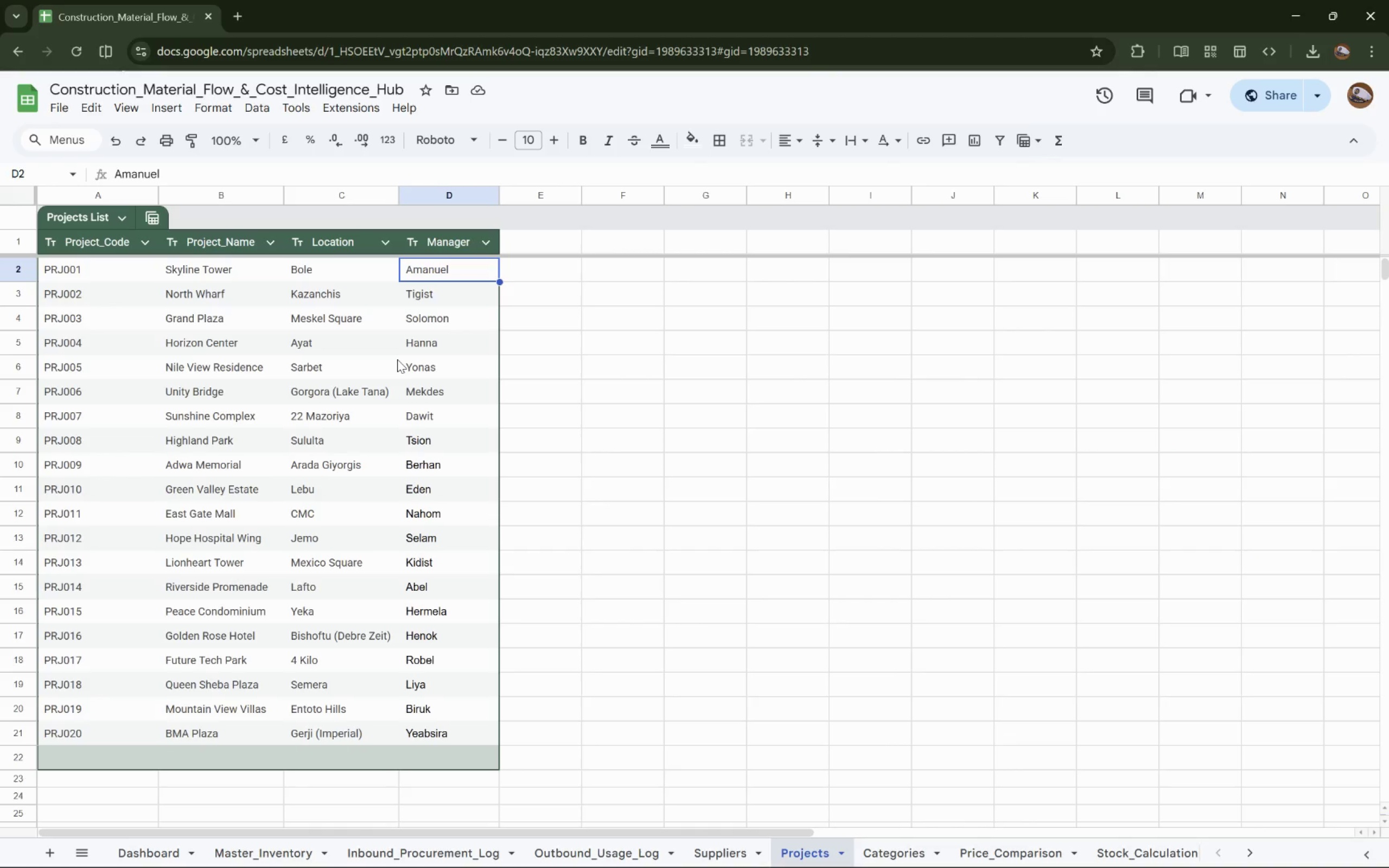 
hold_key(key=ControlLeft, duration=1.5)
 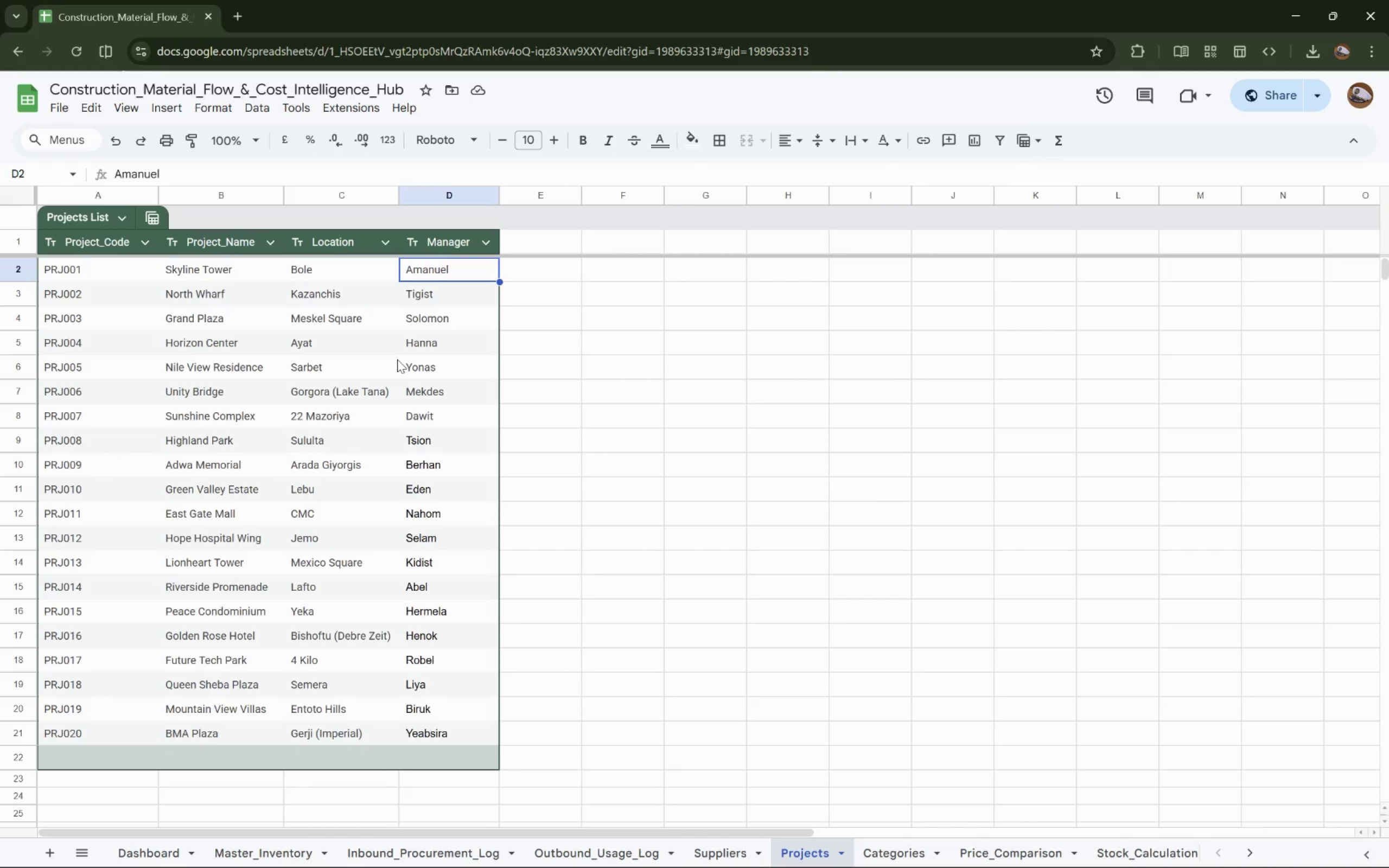 
hold_key(key=ControlLeft, duration=1.52)
 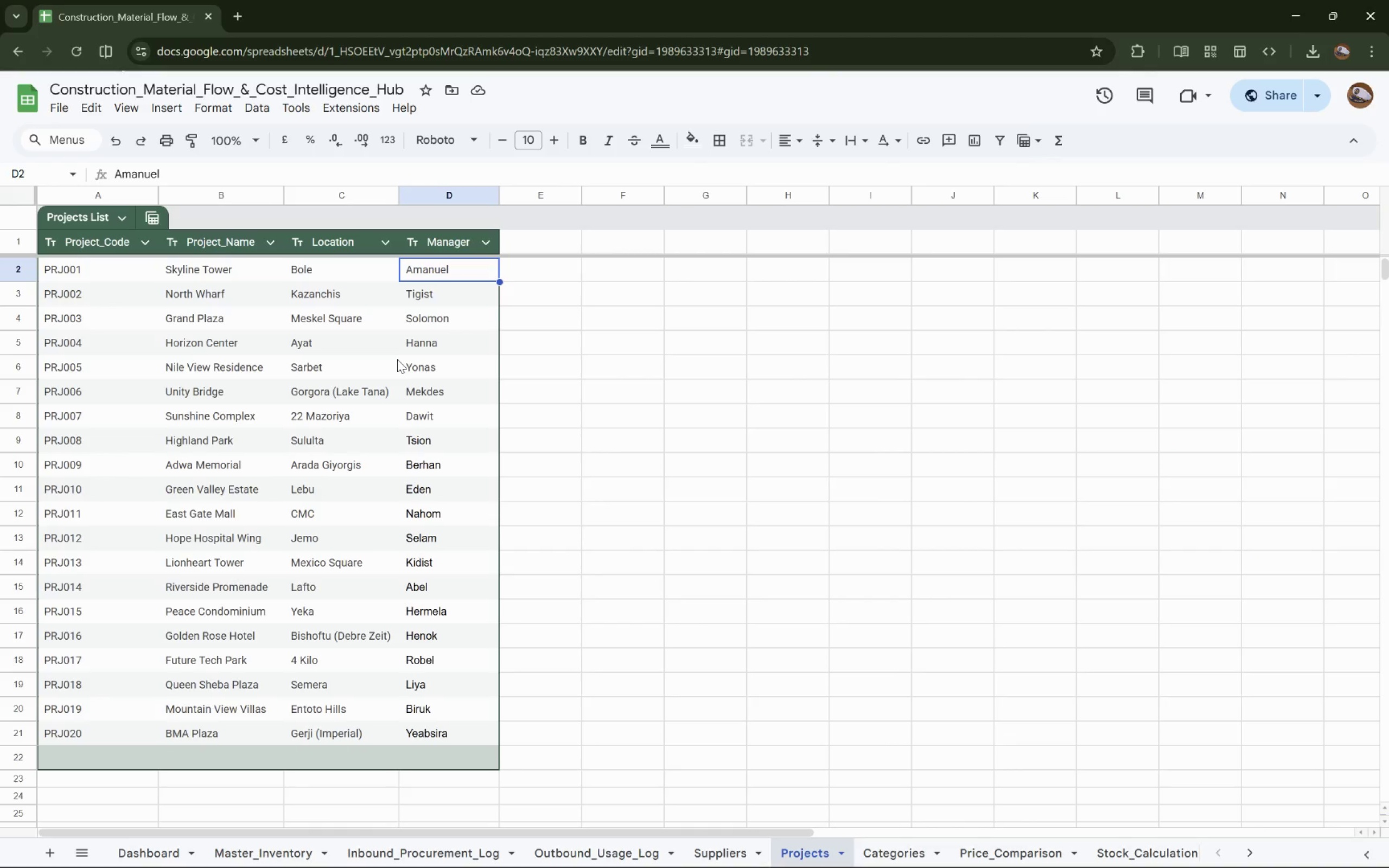 
hold_key(key=ControlLeft, duration=1.52)
 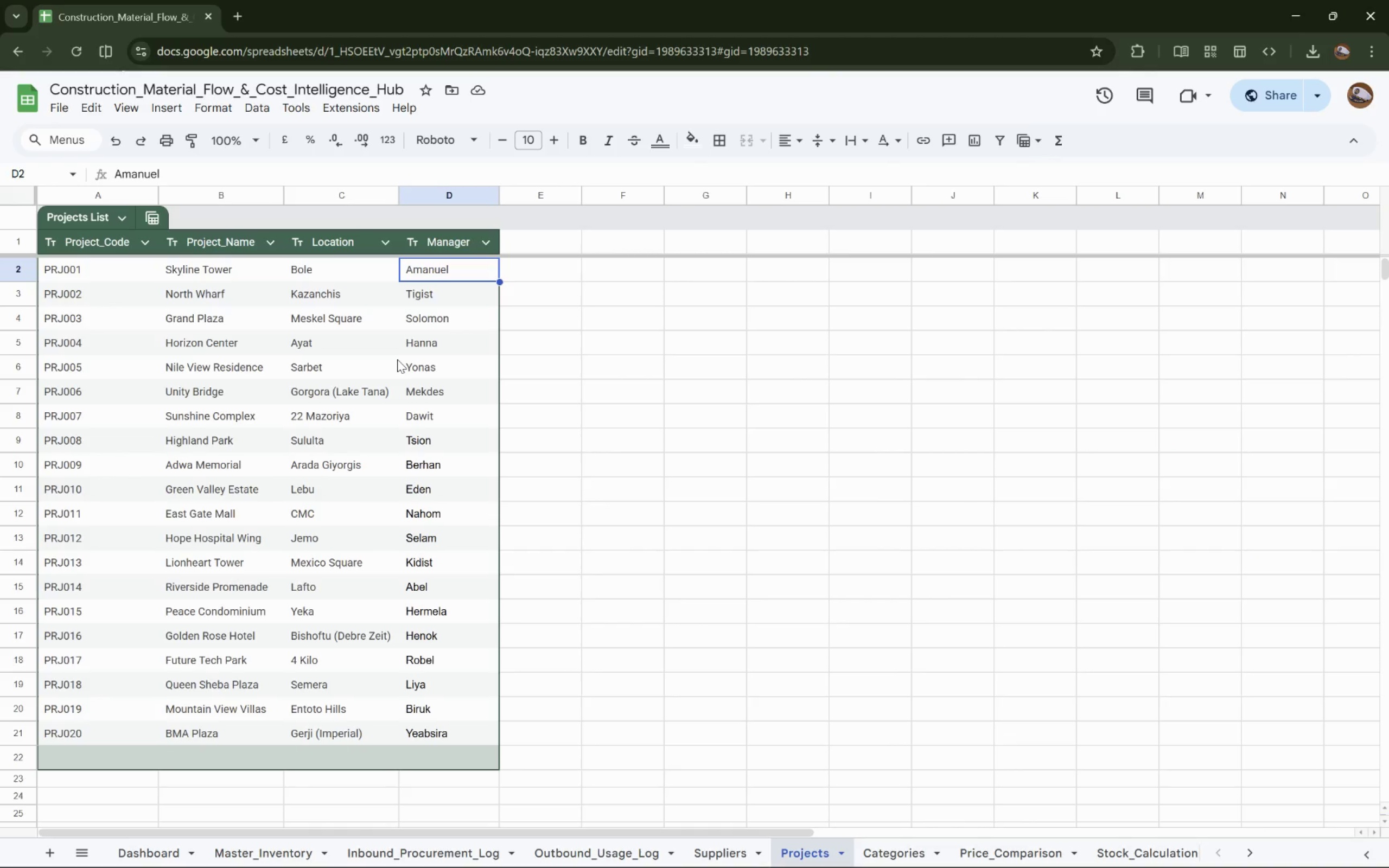 
hold_key(key=ControlLeft, duration=1.51)
 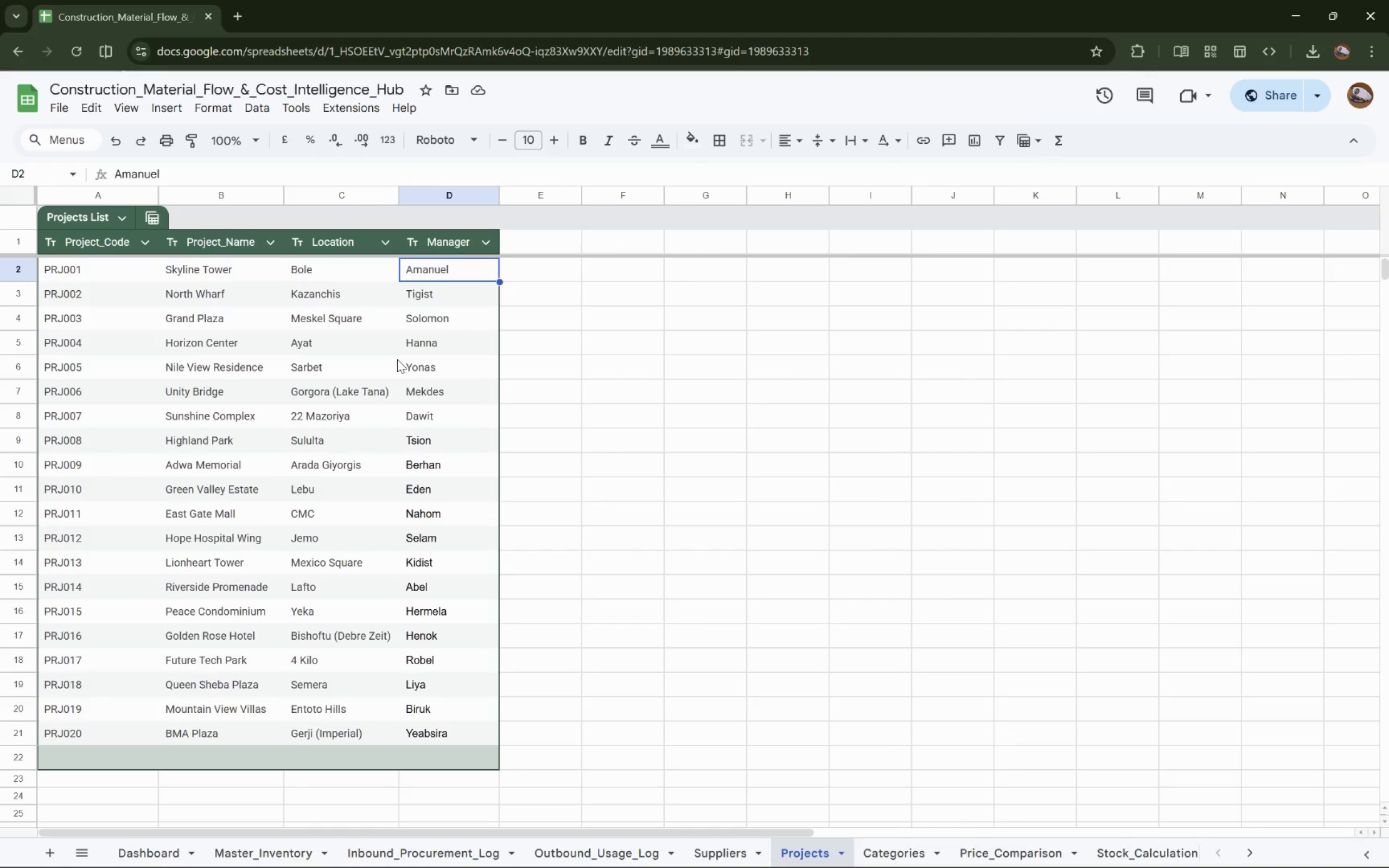 
hold_key(key=ControlLeft, duration=1.53)
 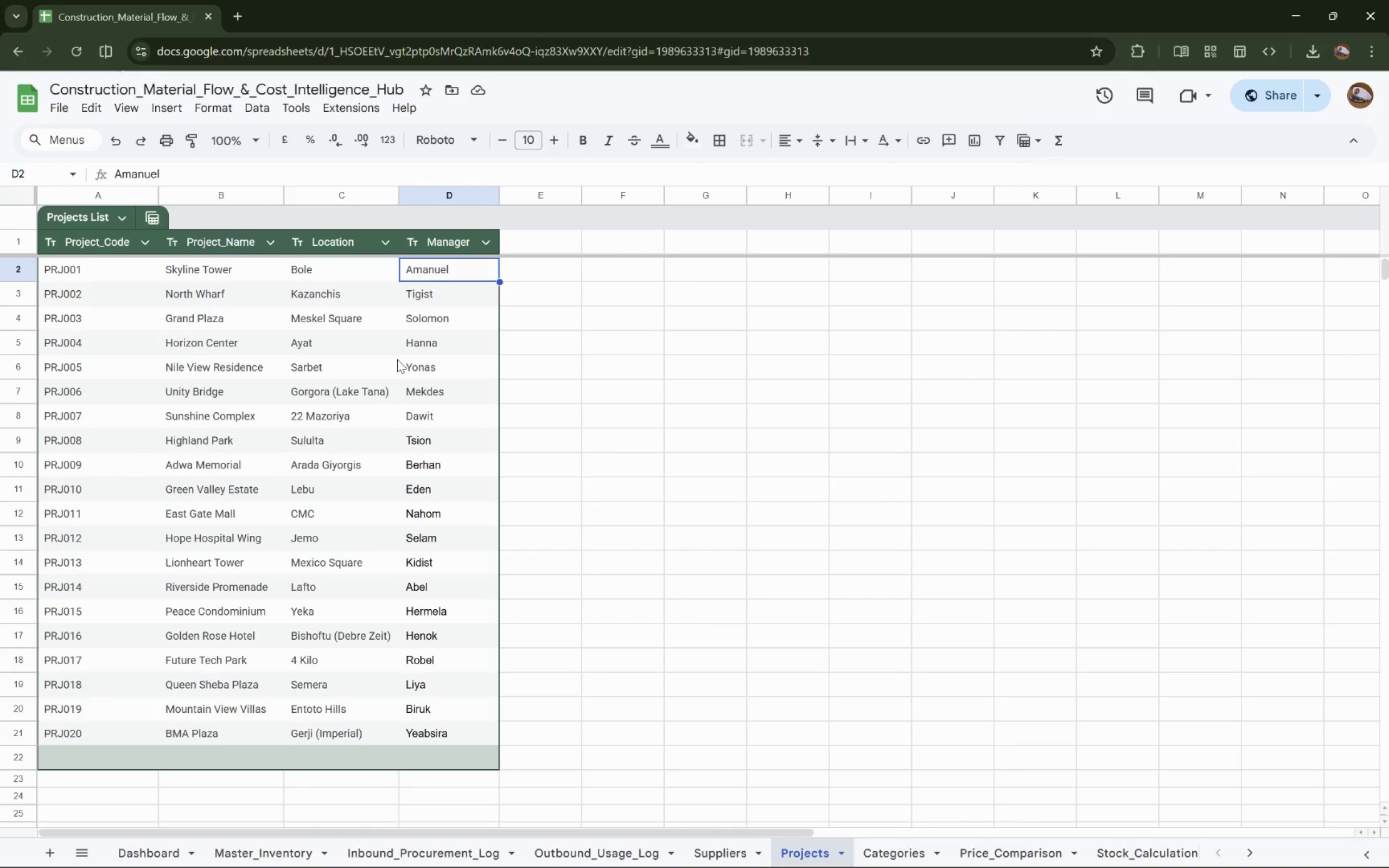 
hold_key(key=ControlLeft, duration=1.51)
 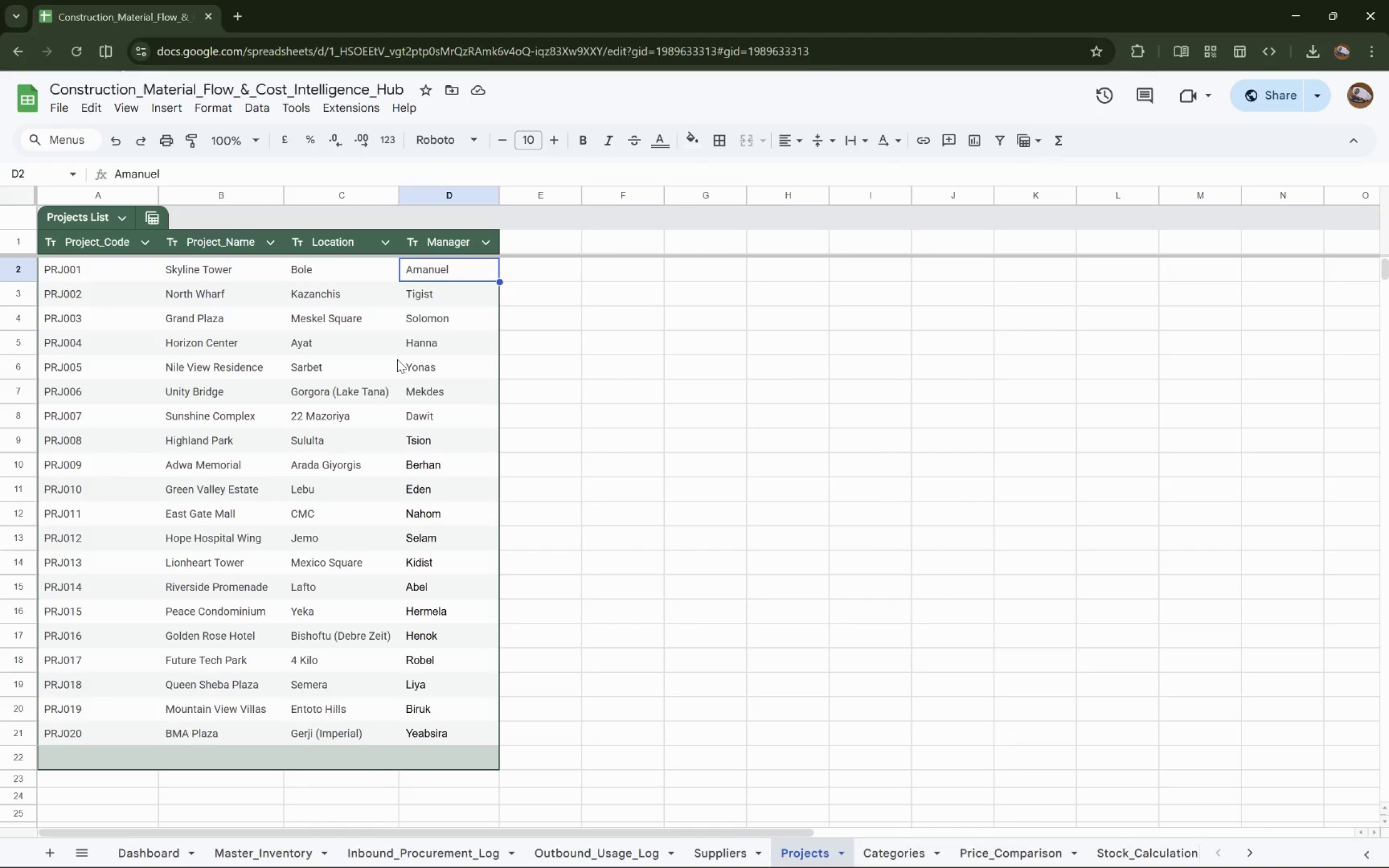 
hold_key(key=ControlLeft, duration=1.52)
 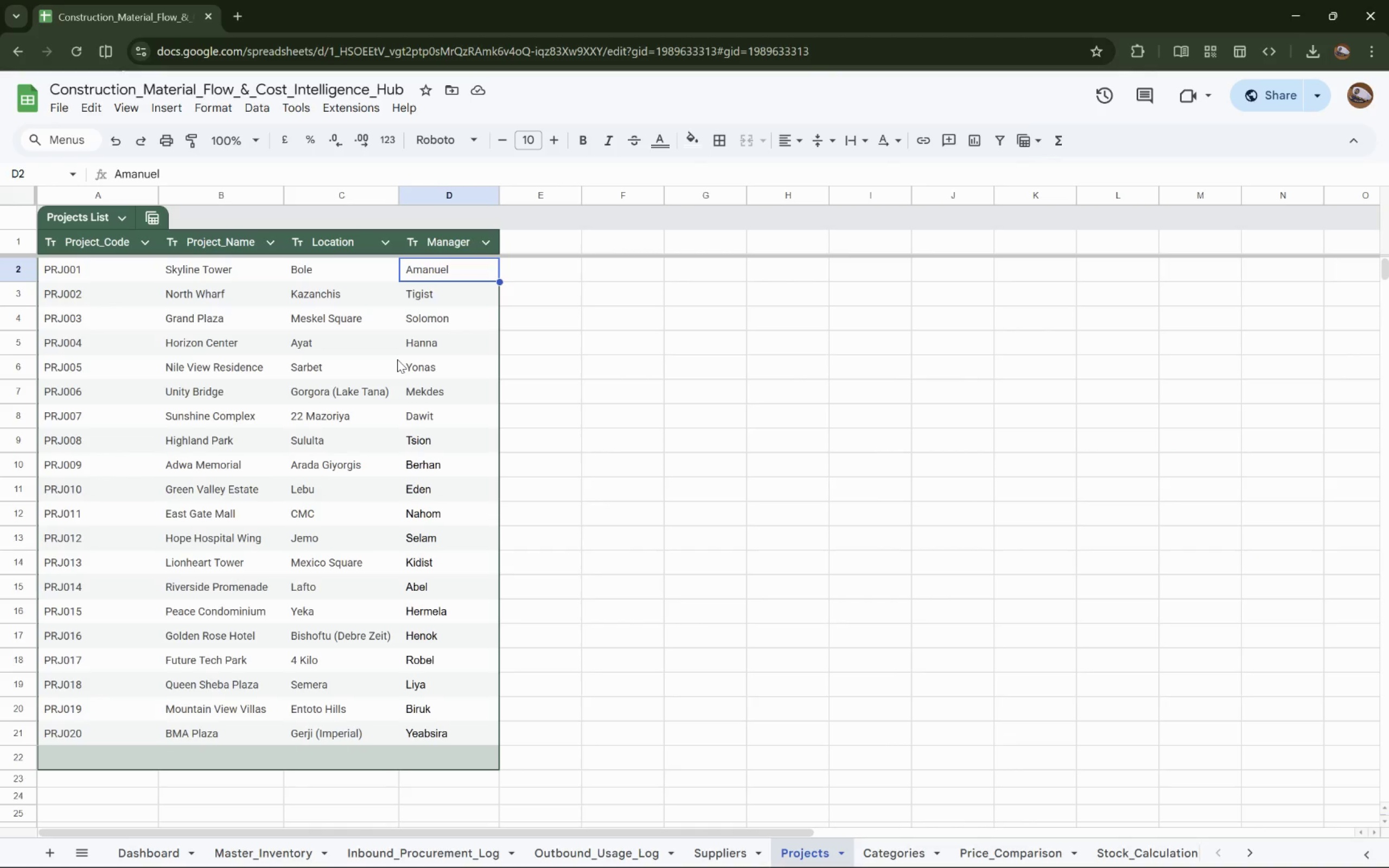 
hold_key(key=ControlLeft, duration=1.5)
 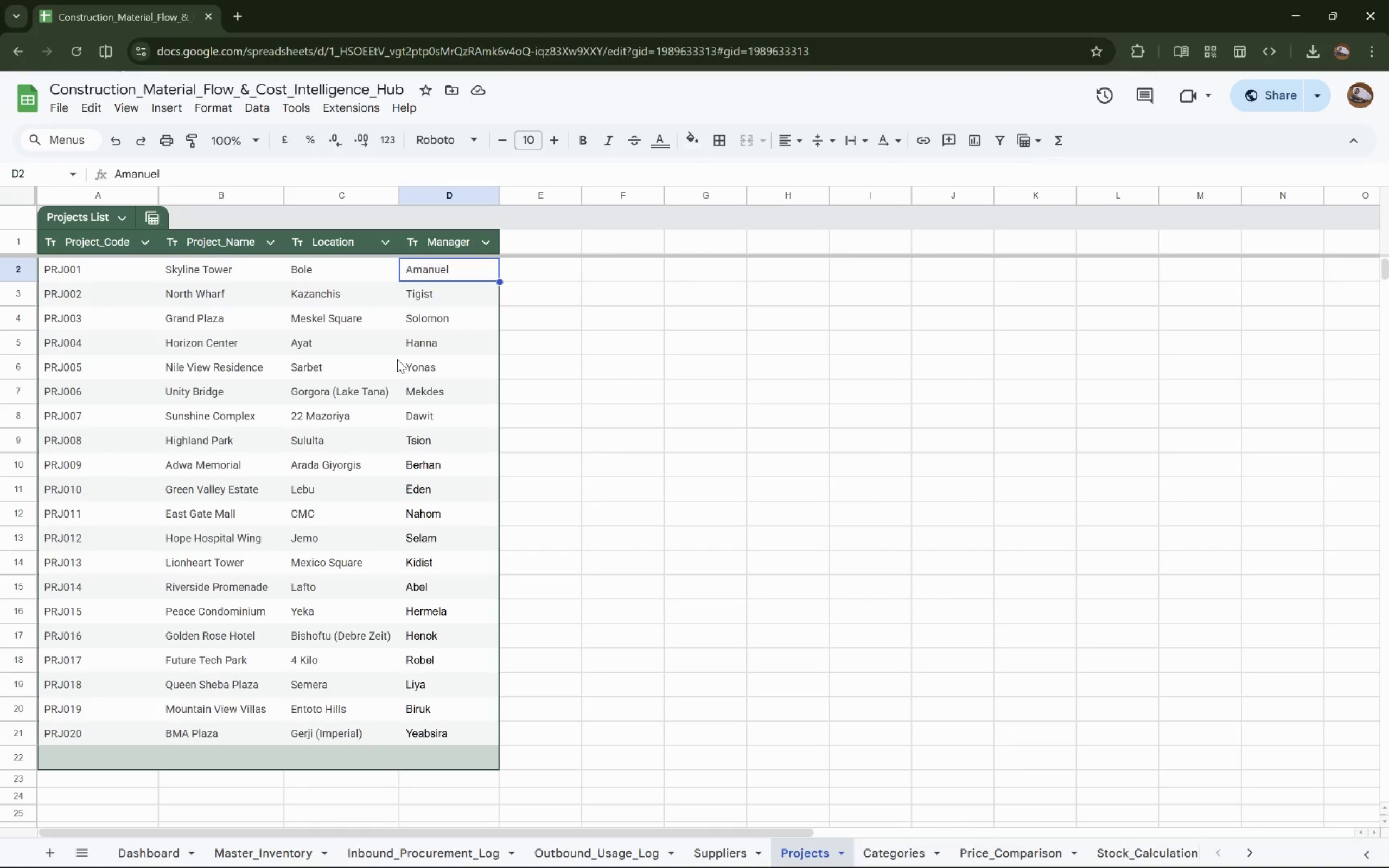 
hold_key(key=ControlLeft, duration=1.53)
 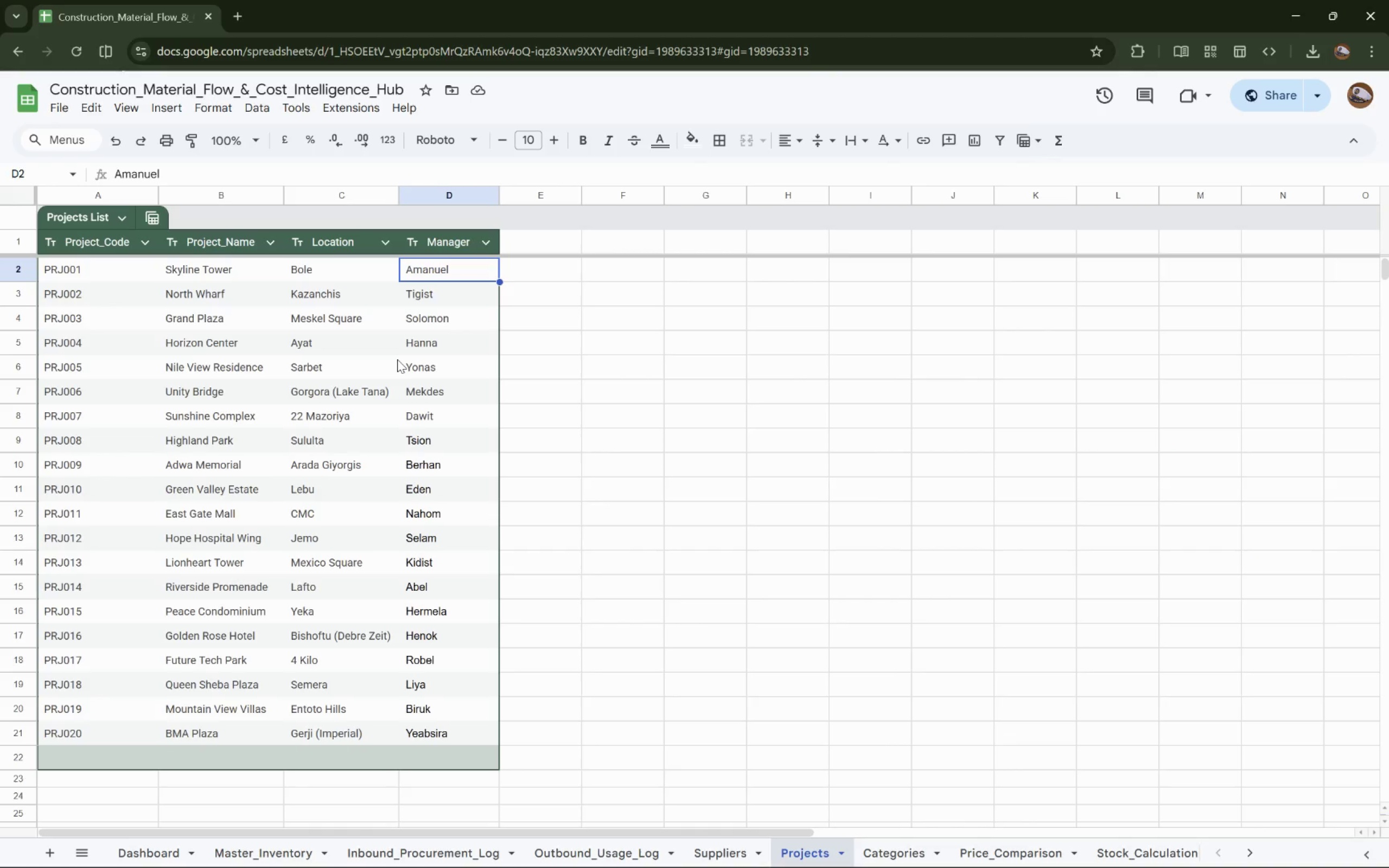 
hold_key(key=ControlLeft, duration=1.52)
 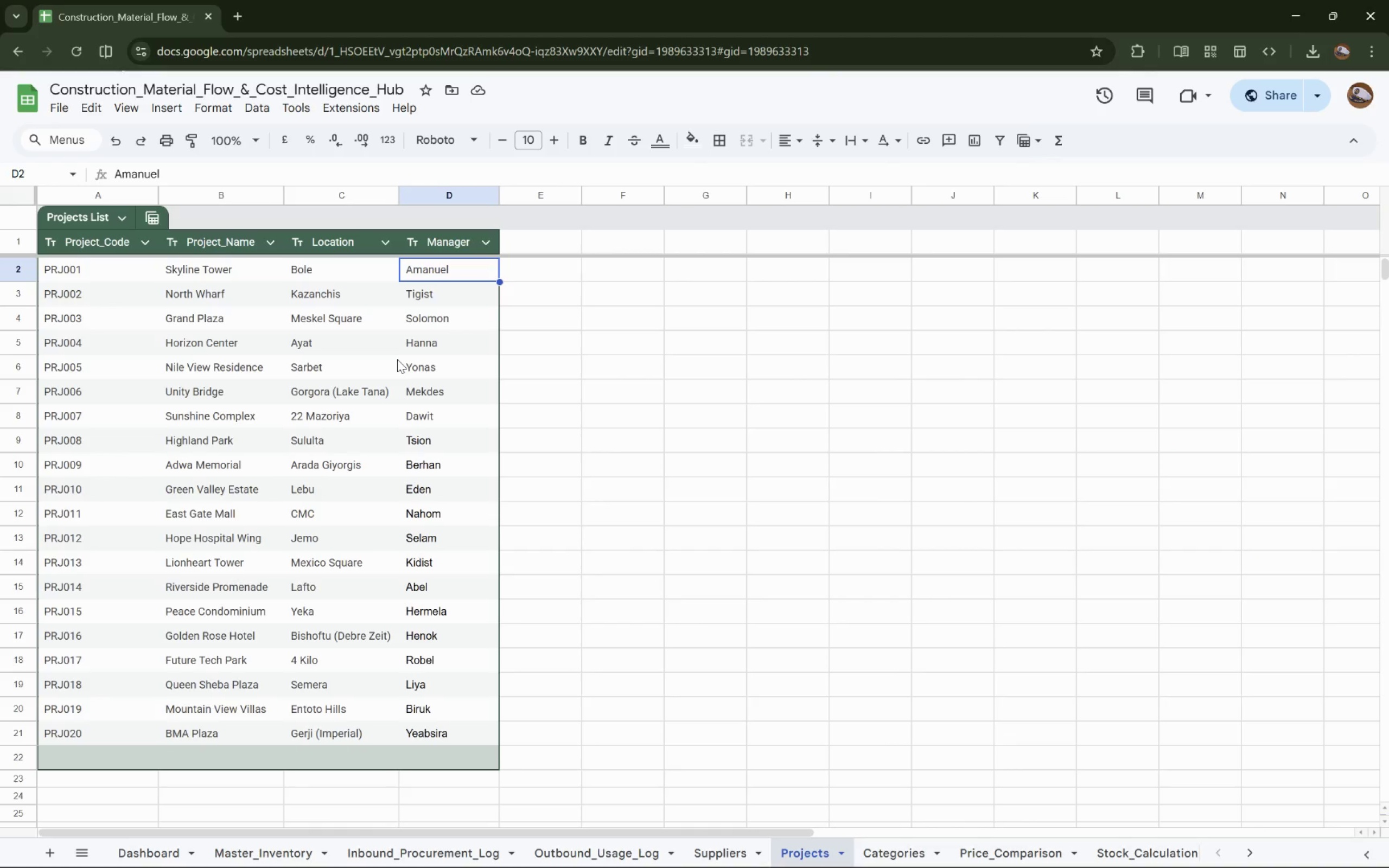 
hold_key(key=ControlLeft, duration=1.5)
 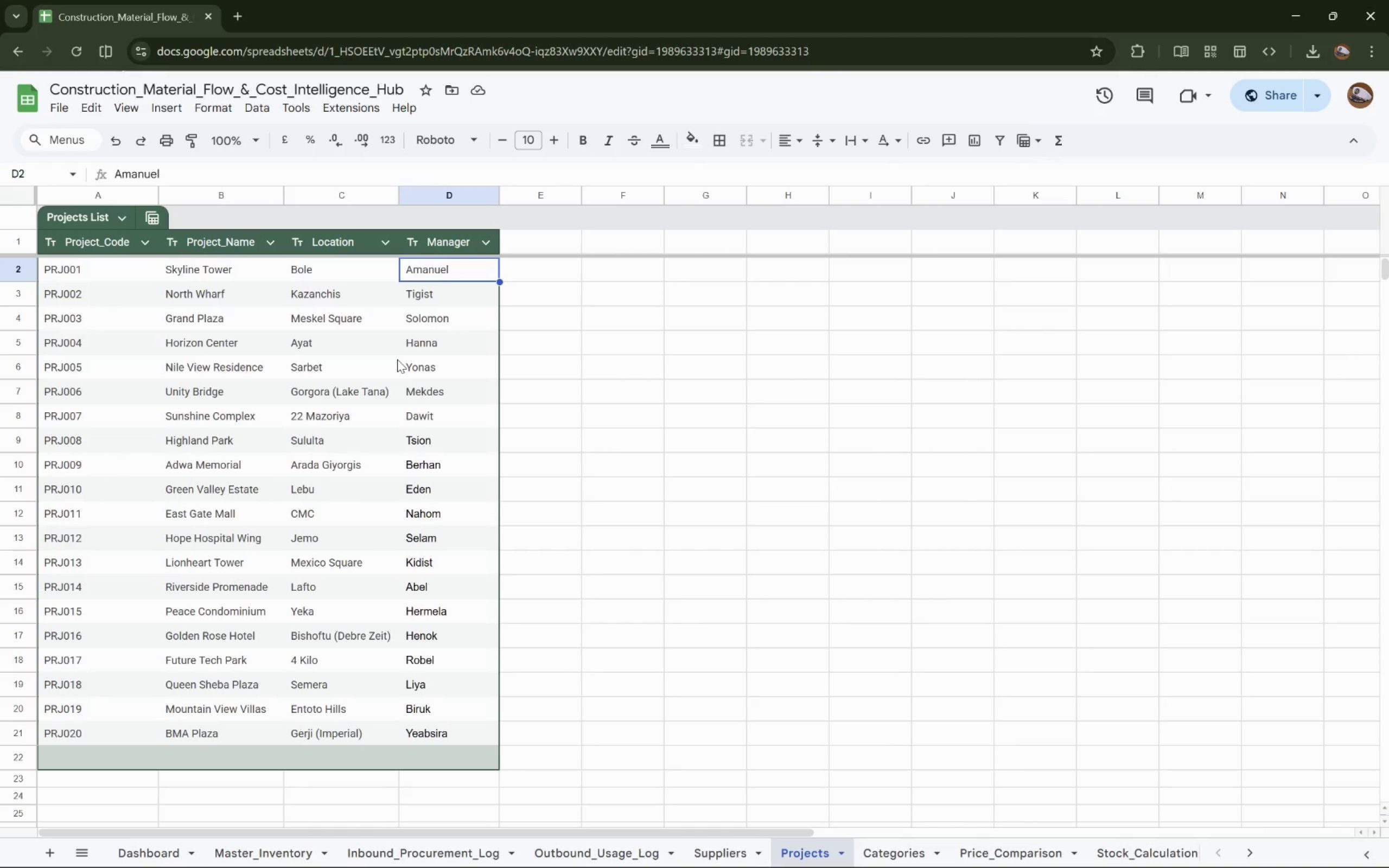 
hold_key(key=ControlLeft, duration=1.5)
 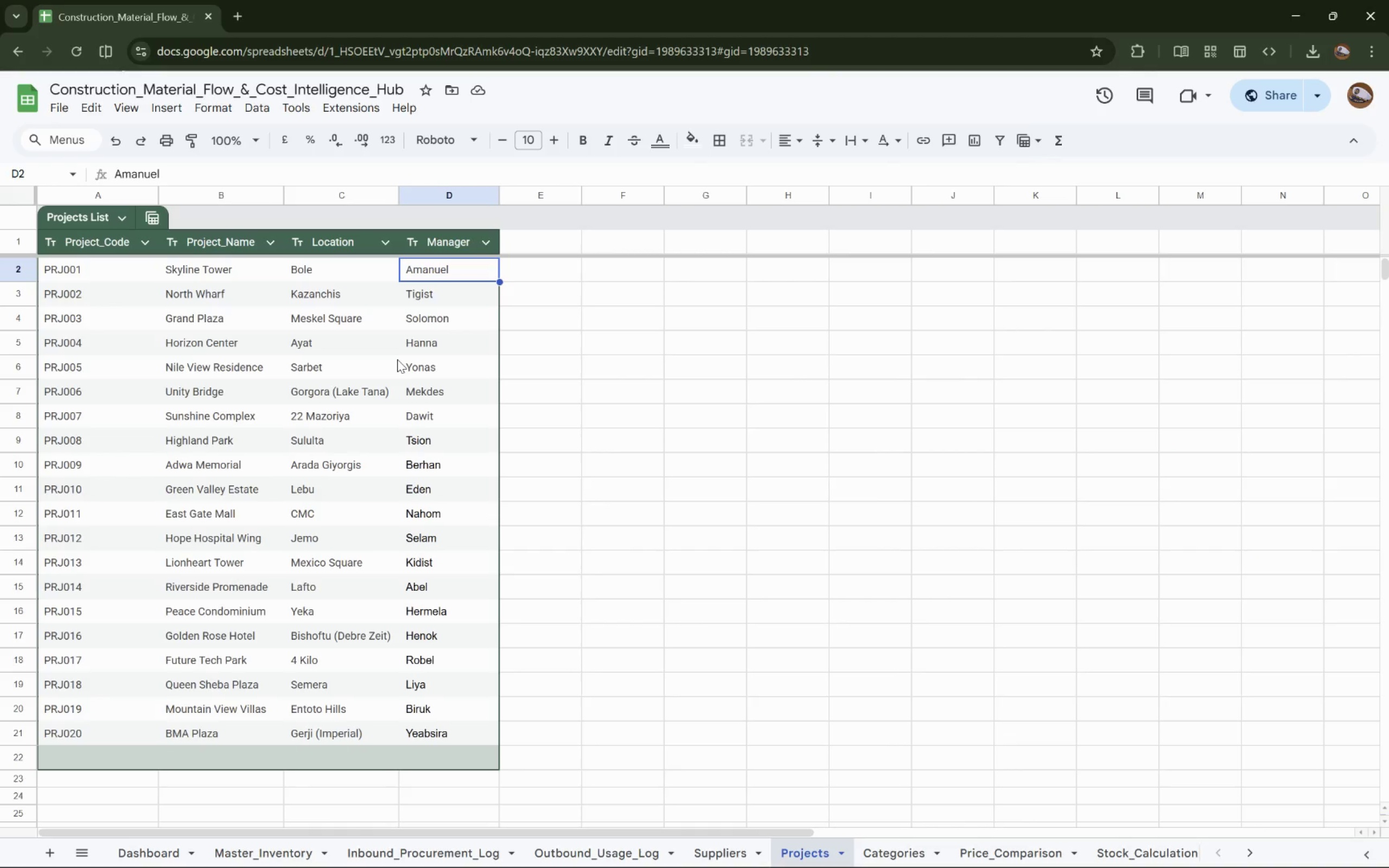 
hold_key(key=ControlLeft, duration=1.51)
 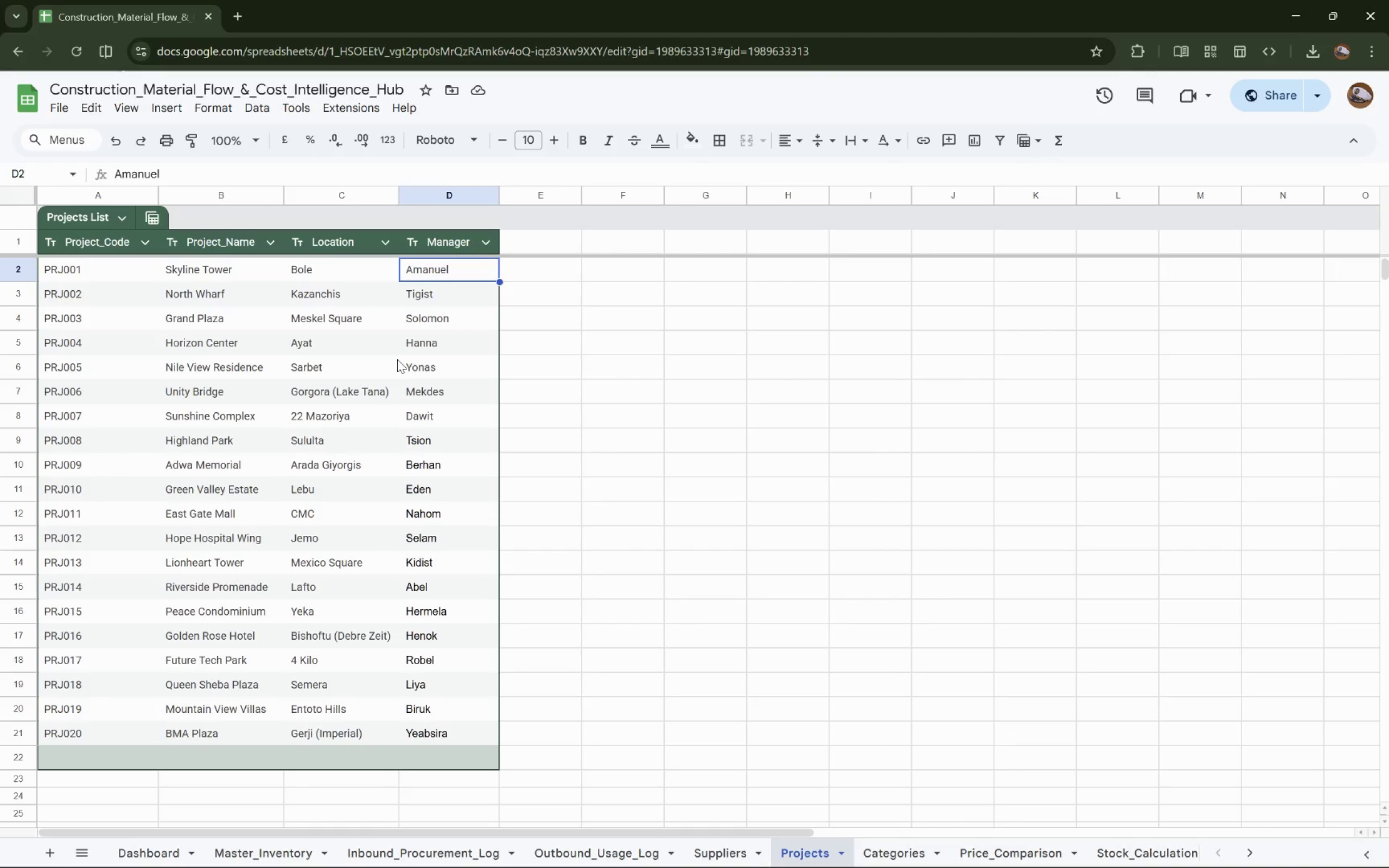 
hold_key(key=ControlLeft, duration=1.53)
 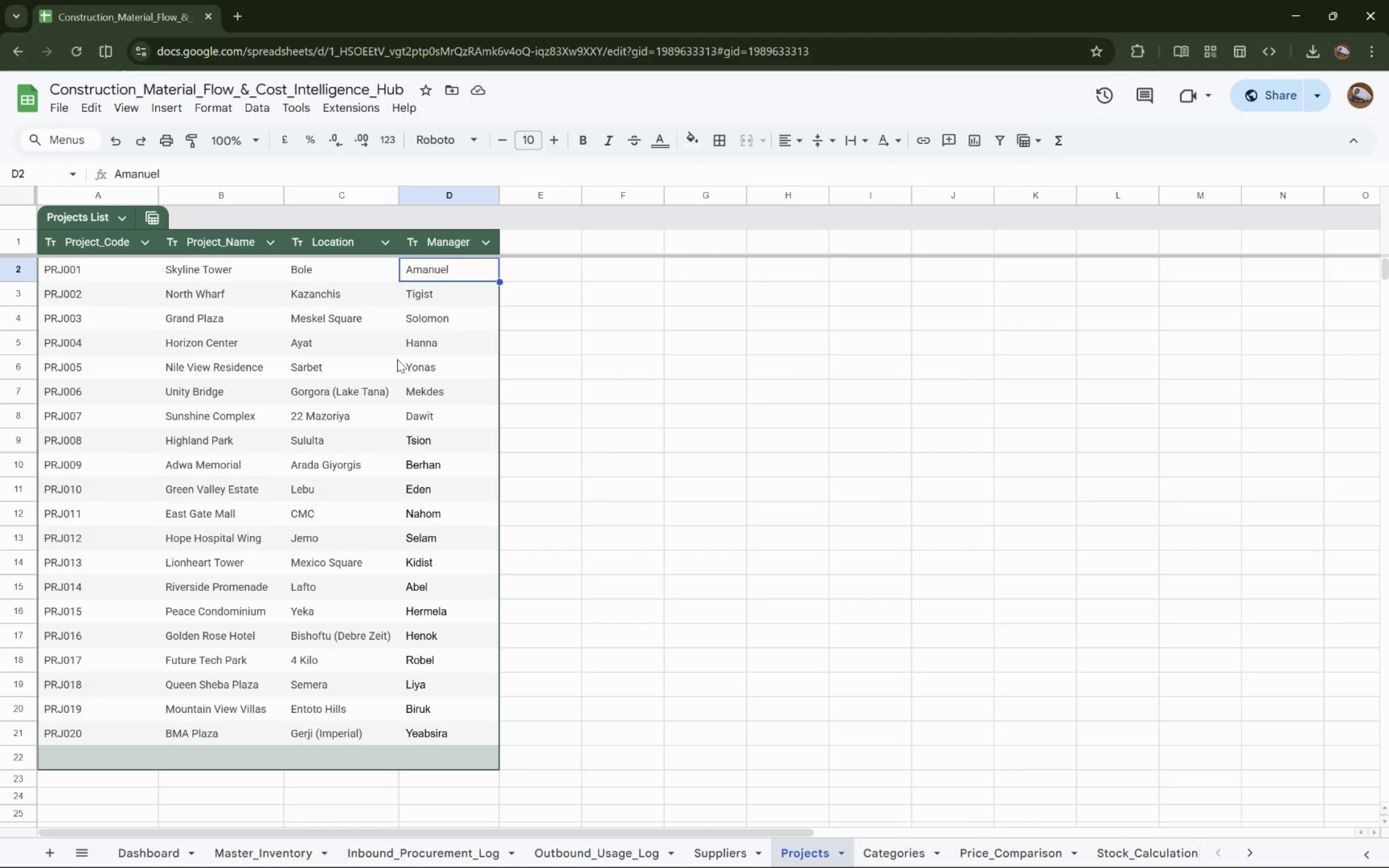 
hold_key(key=ControlLeft, duration=1.51)
 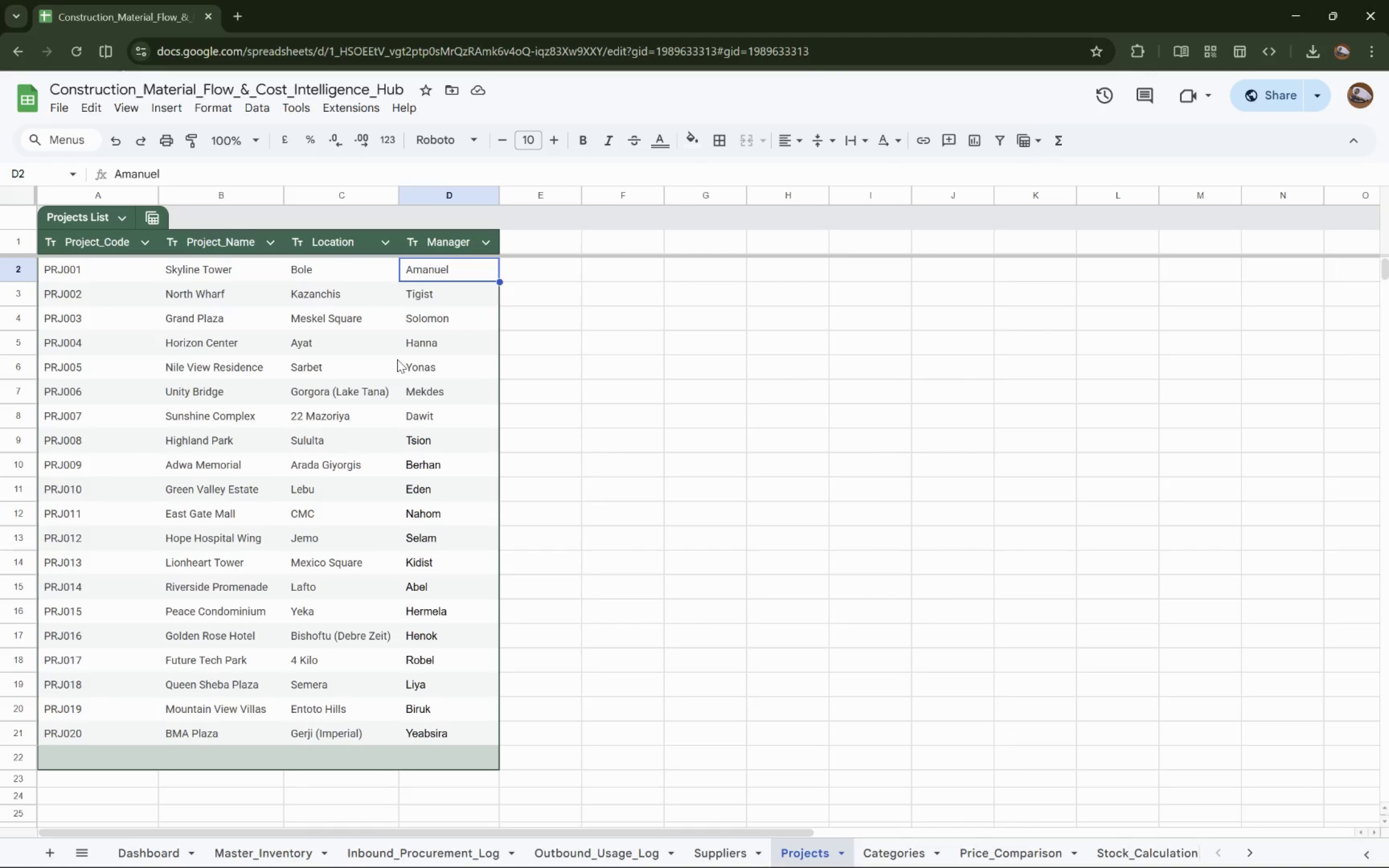 
hold_key(key=ControlLeft, duration=1.52)
 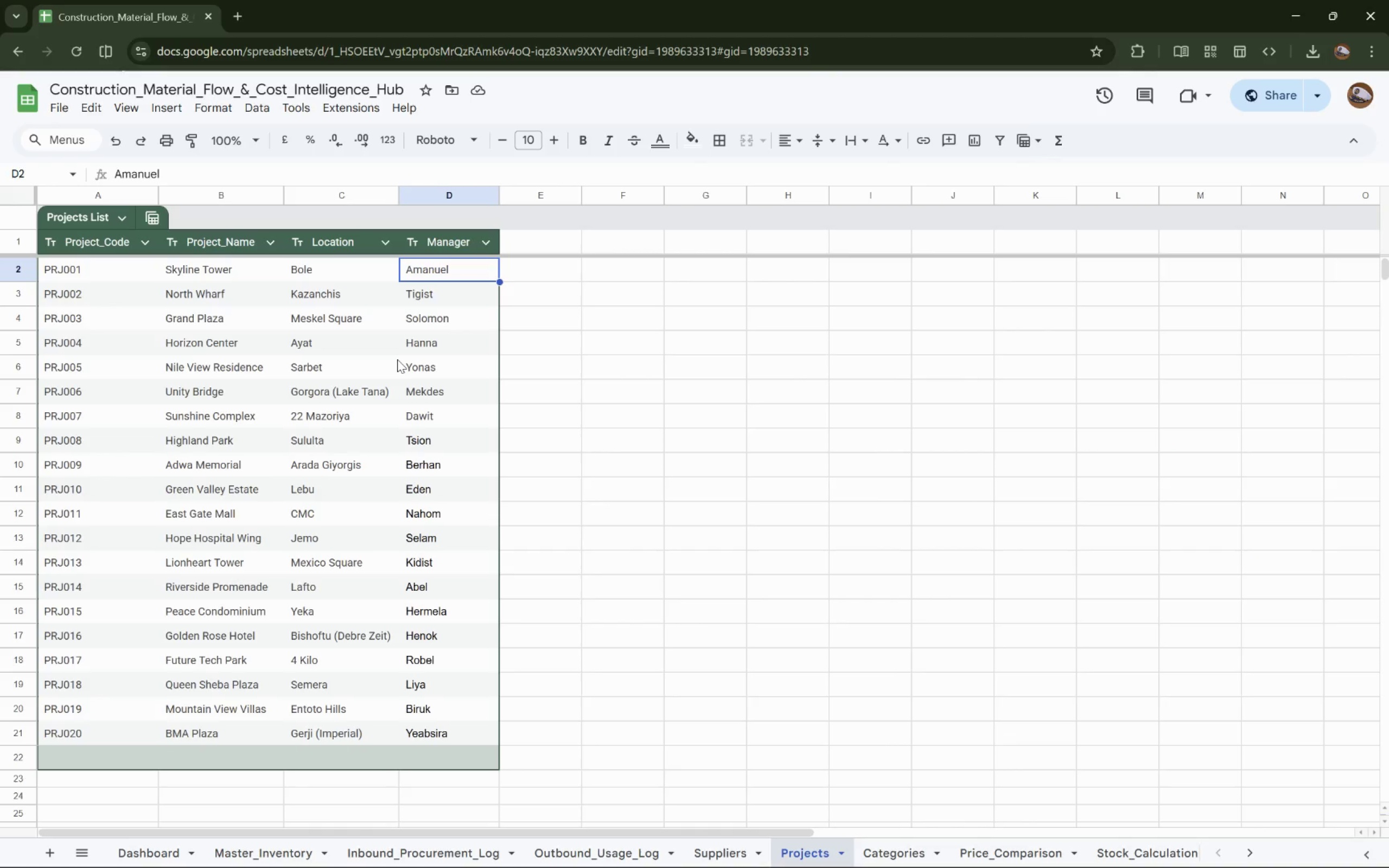 
hold_key(key=ControlLeft, duration=1.51)
 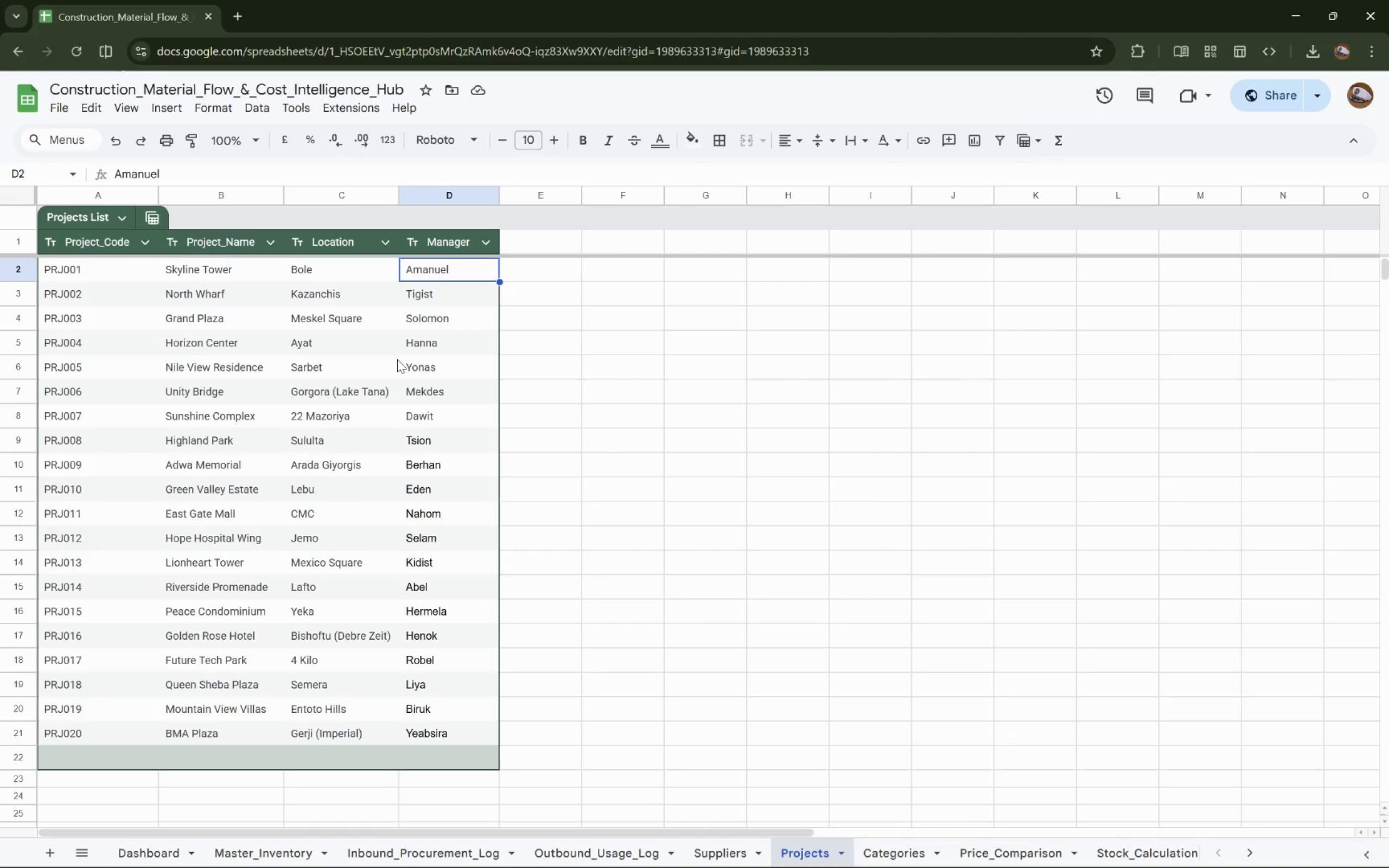 
hold_key(key=ControlLeft, duration=1.52)
 